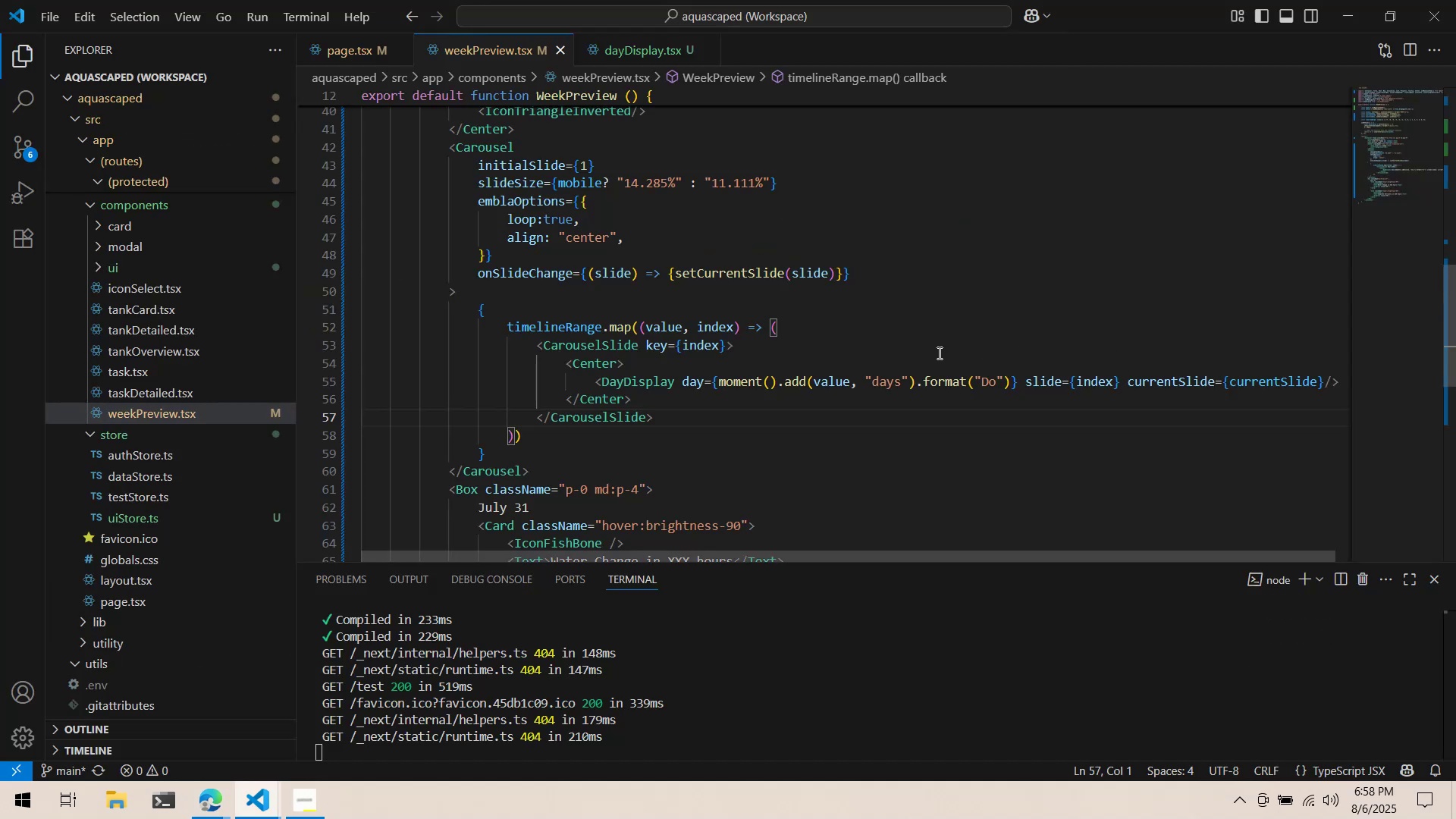 
scroll: coordinate [850, 435], scroll_direction: down, amount: 2.0
 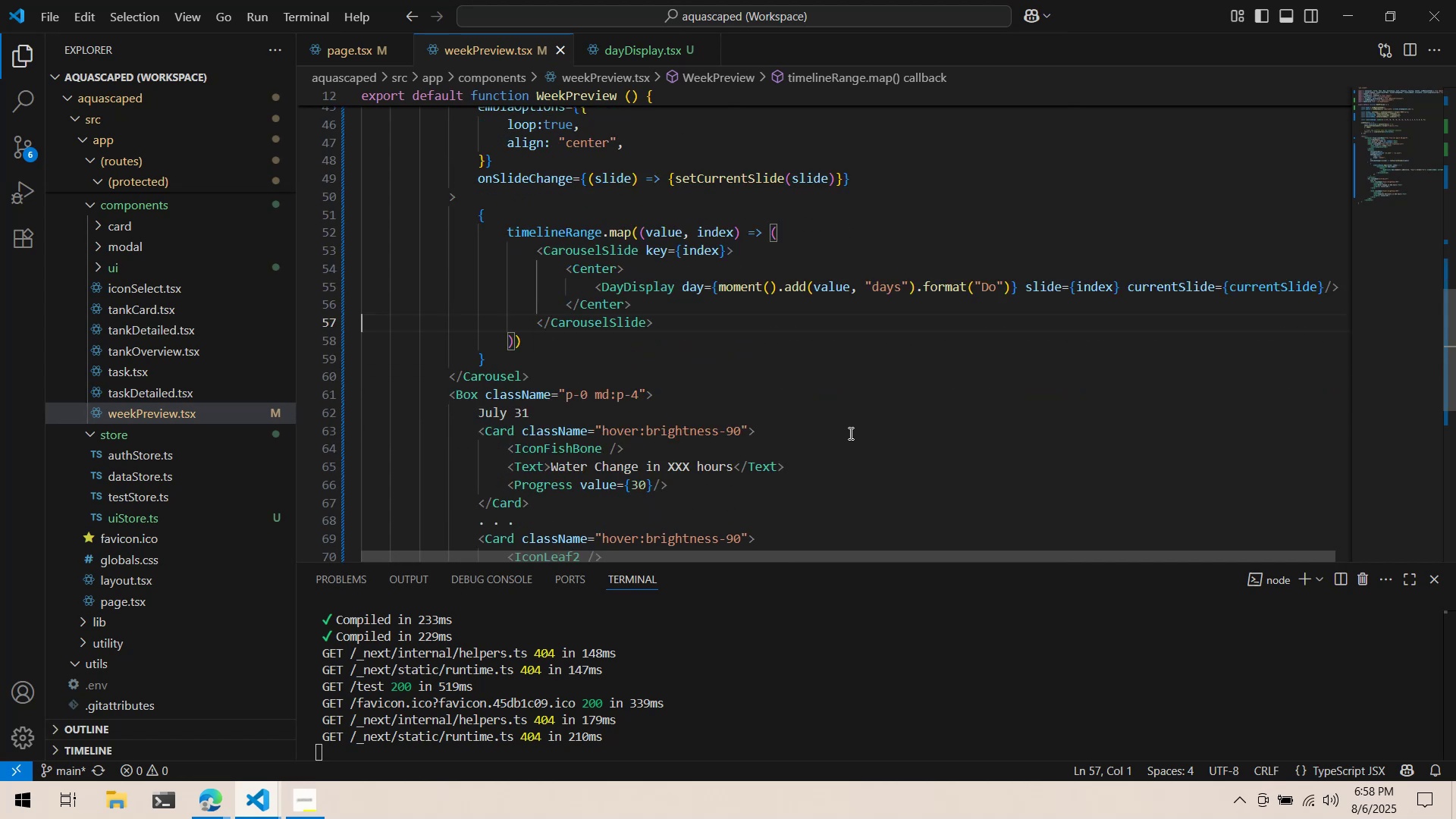 
key(Alt+AltLeft)
 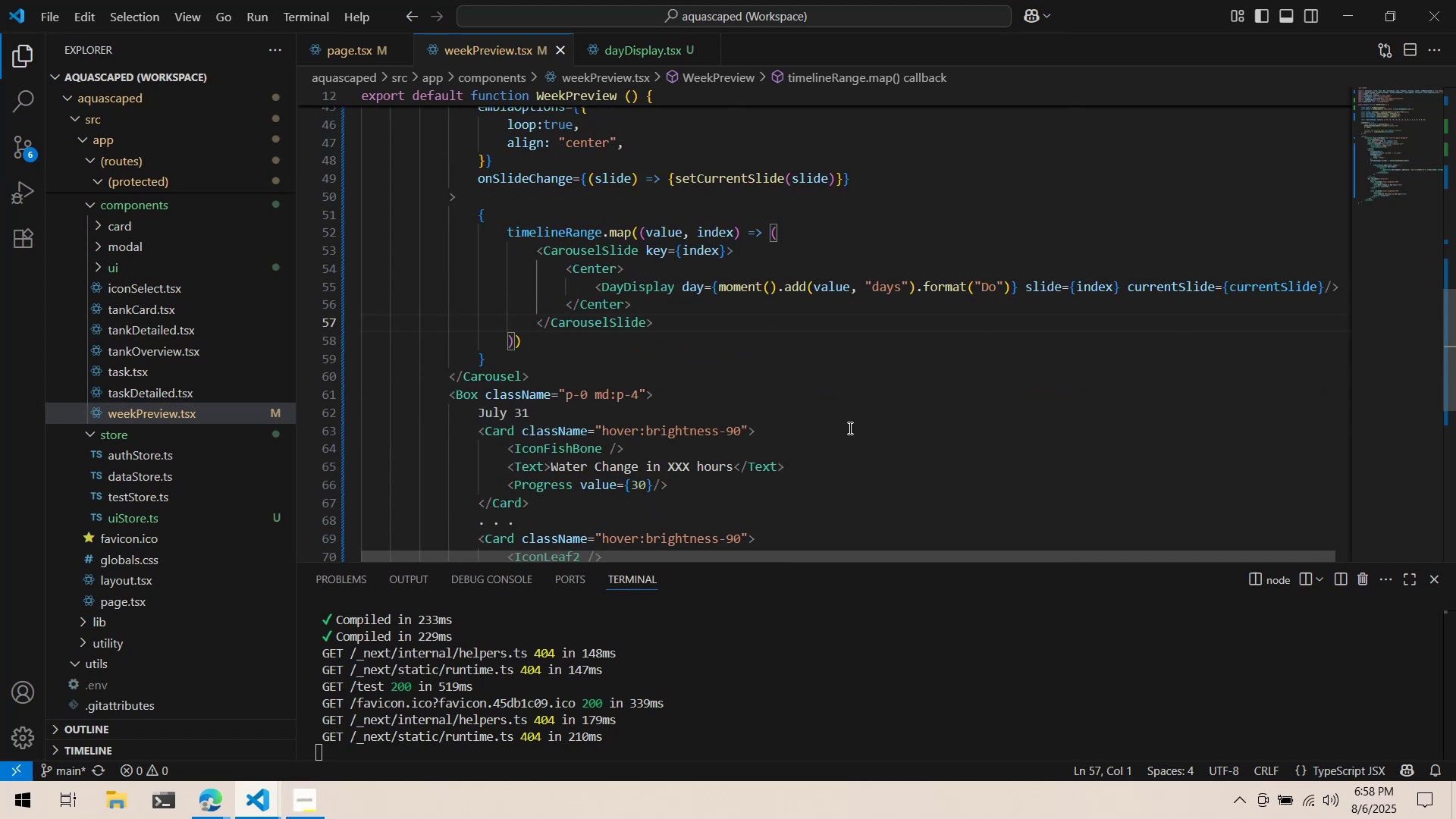 
key(Alt+Tab)
 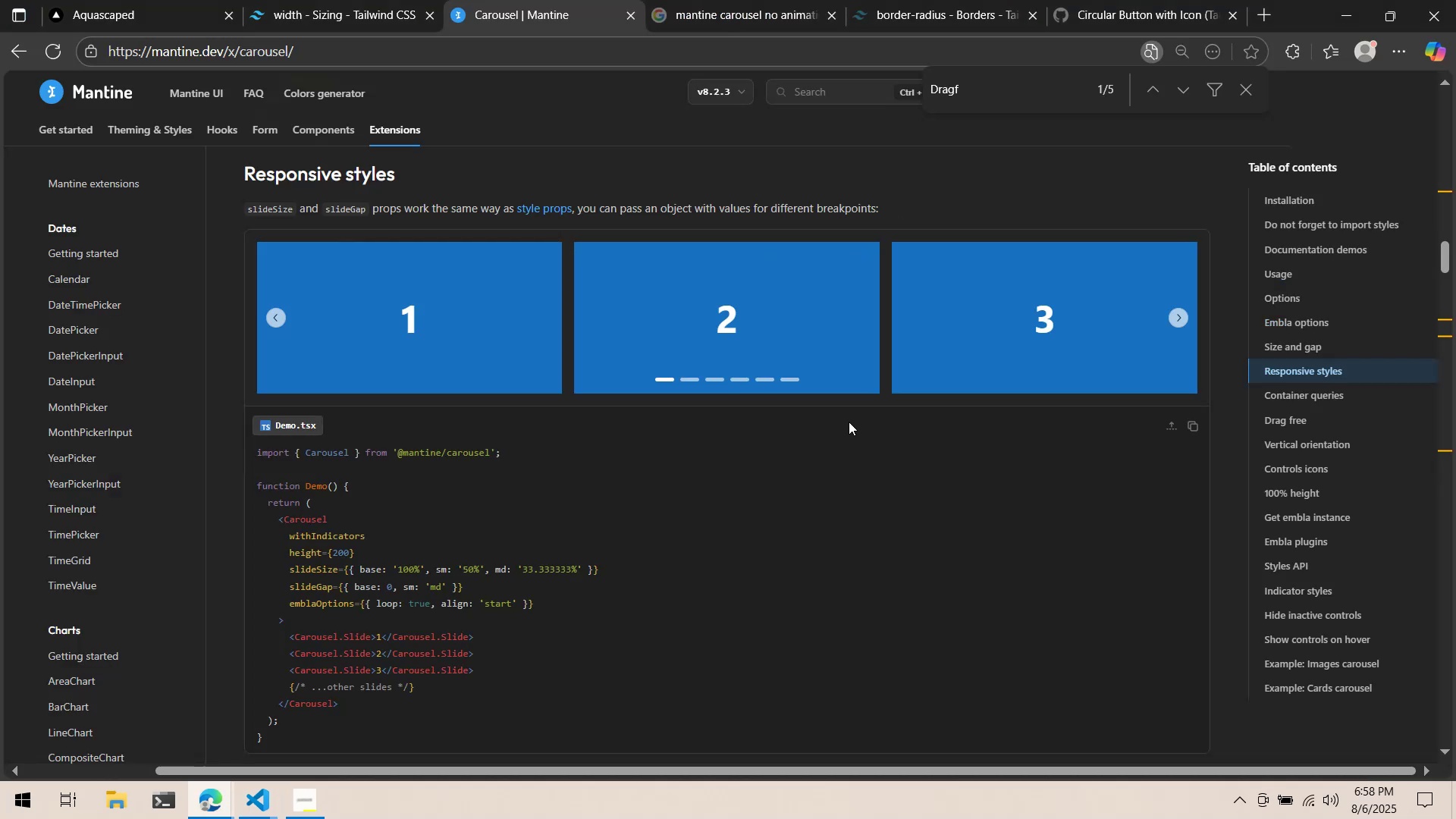 
key(Alt+AltLeft)
 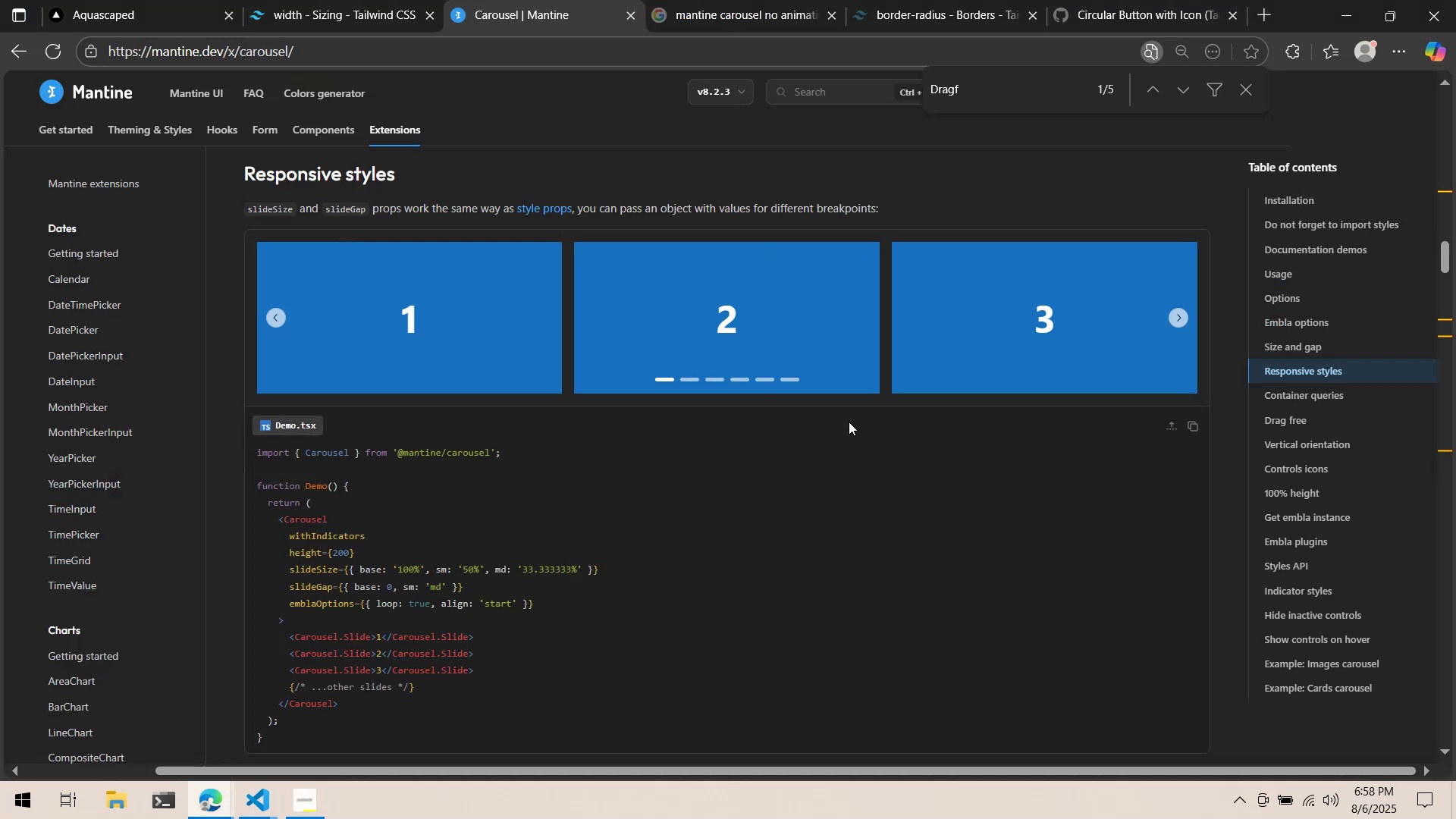 
key(Alt+Tab)
 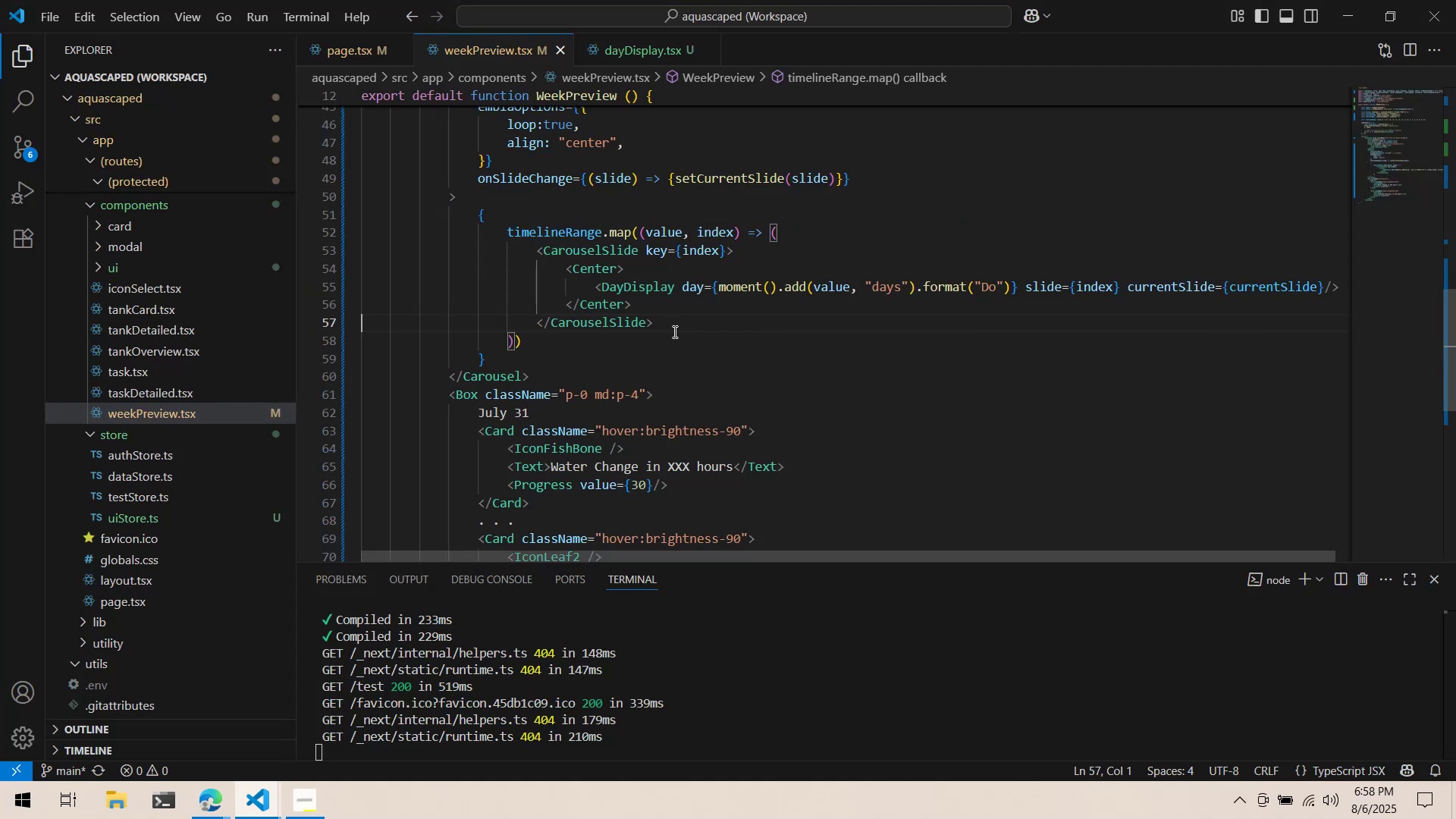 
scroll: coordinate [641, 274], scroll_direction: up, amount: 4.0
 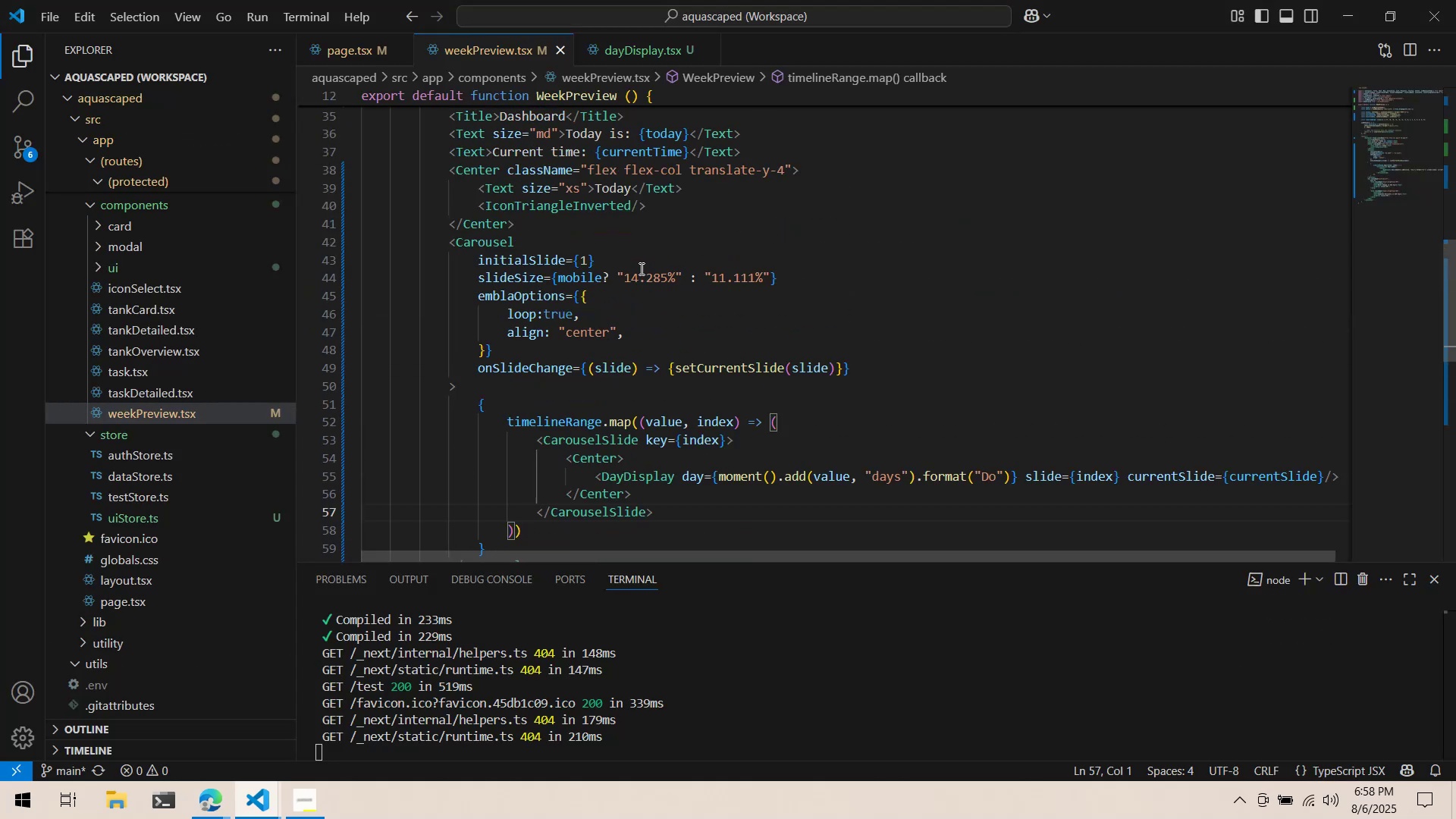 
key(Alt+AltLeft)
 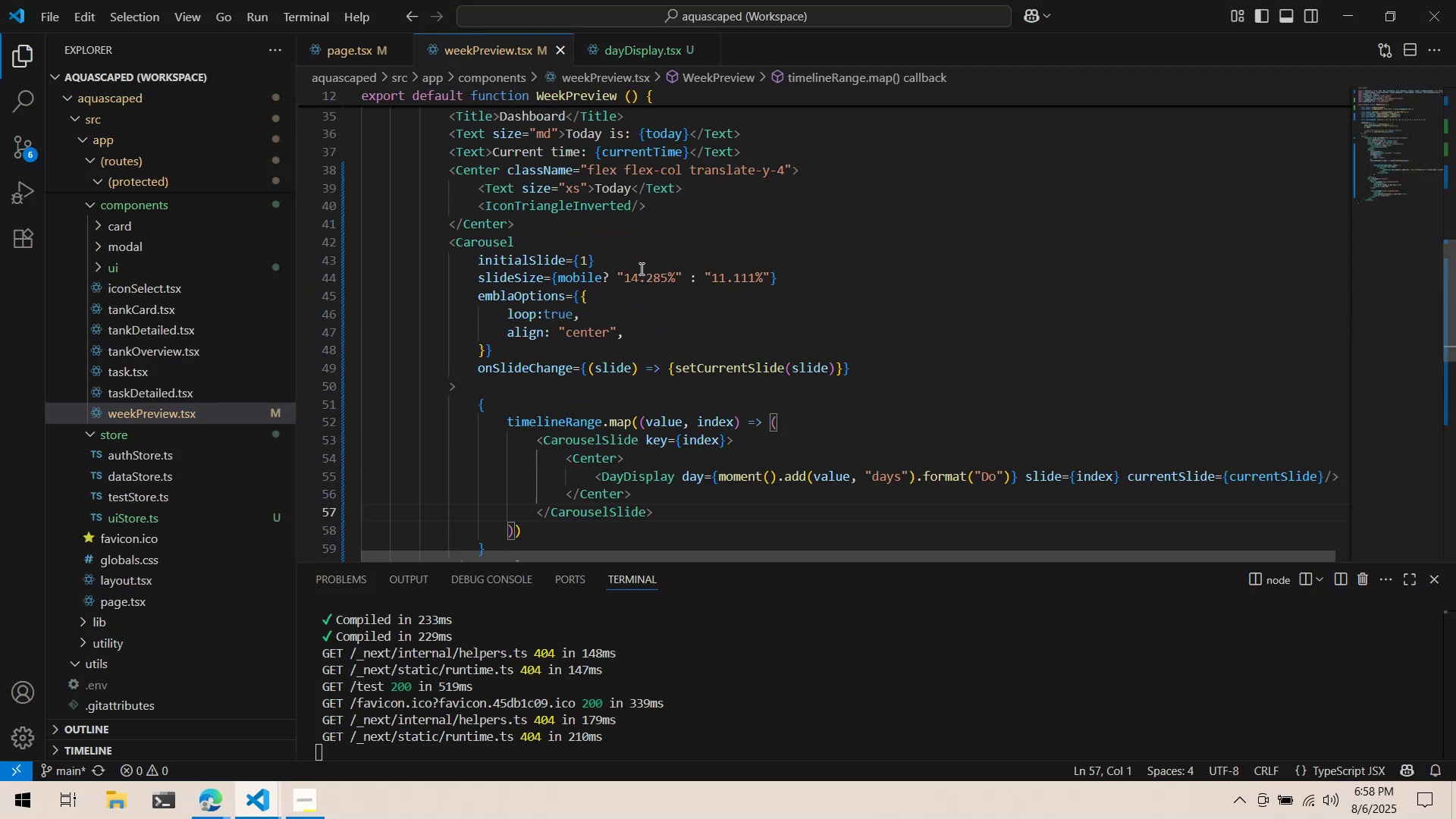 
key(Alt+Tab)
 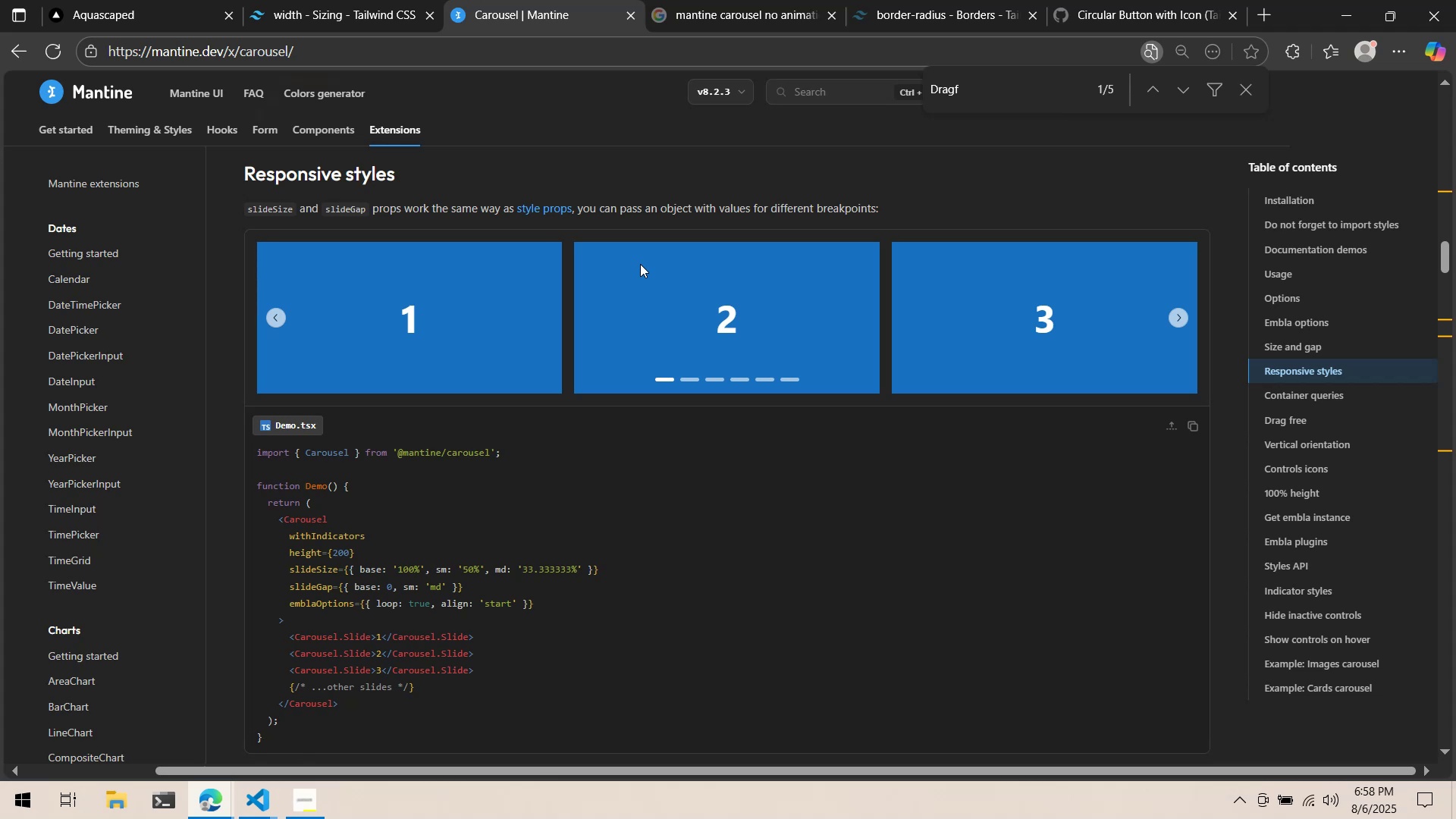 
wait(13.51)
 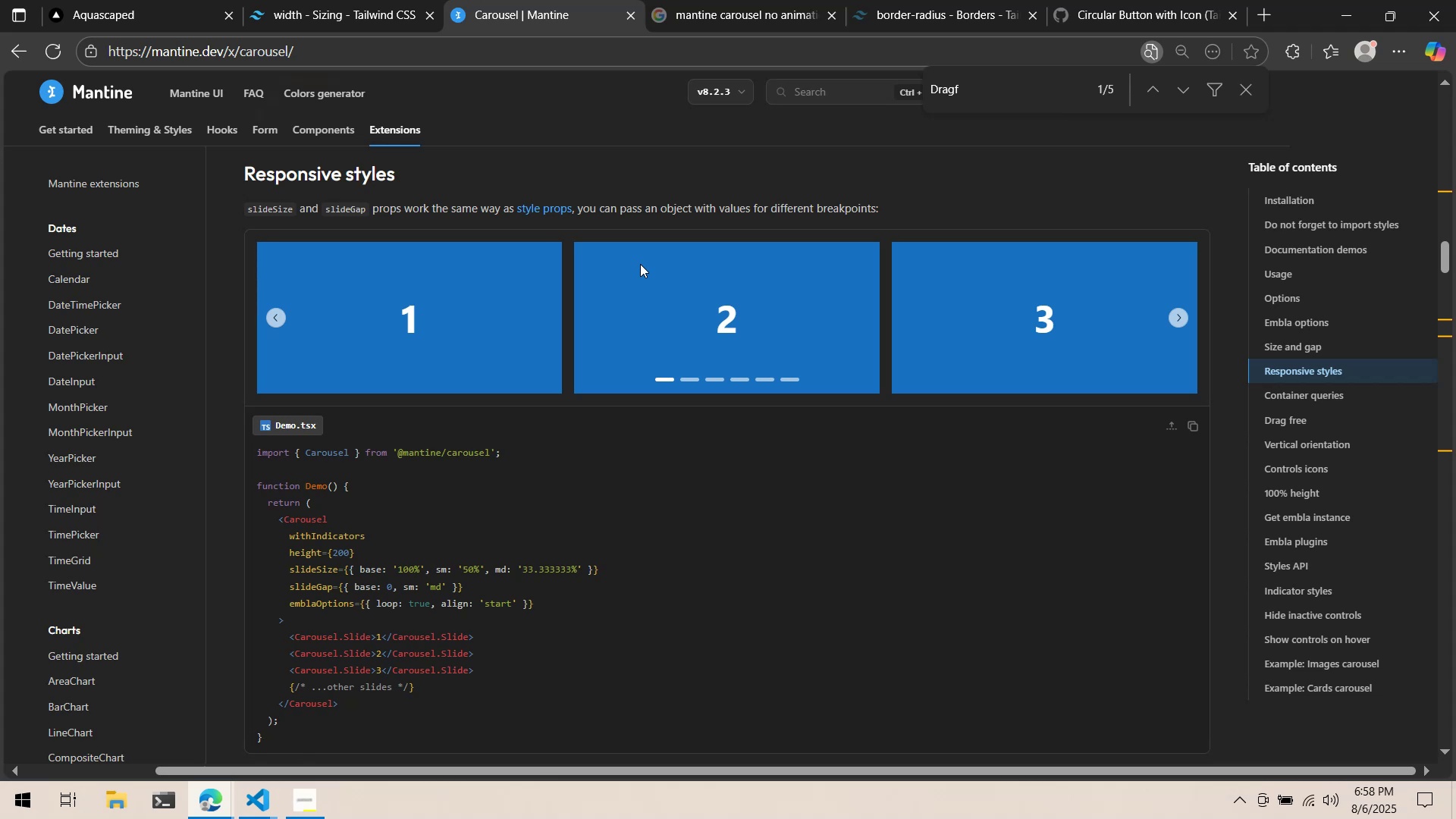 
key(Alt+AltLeft)
 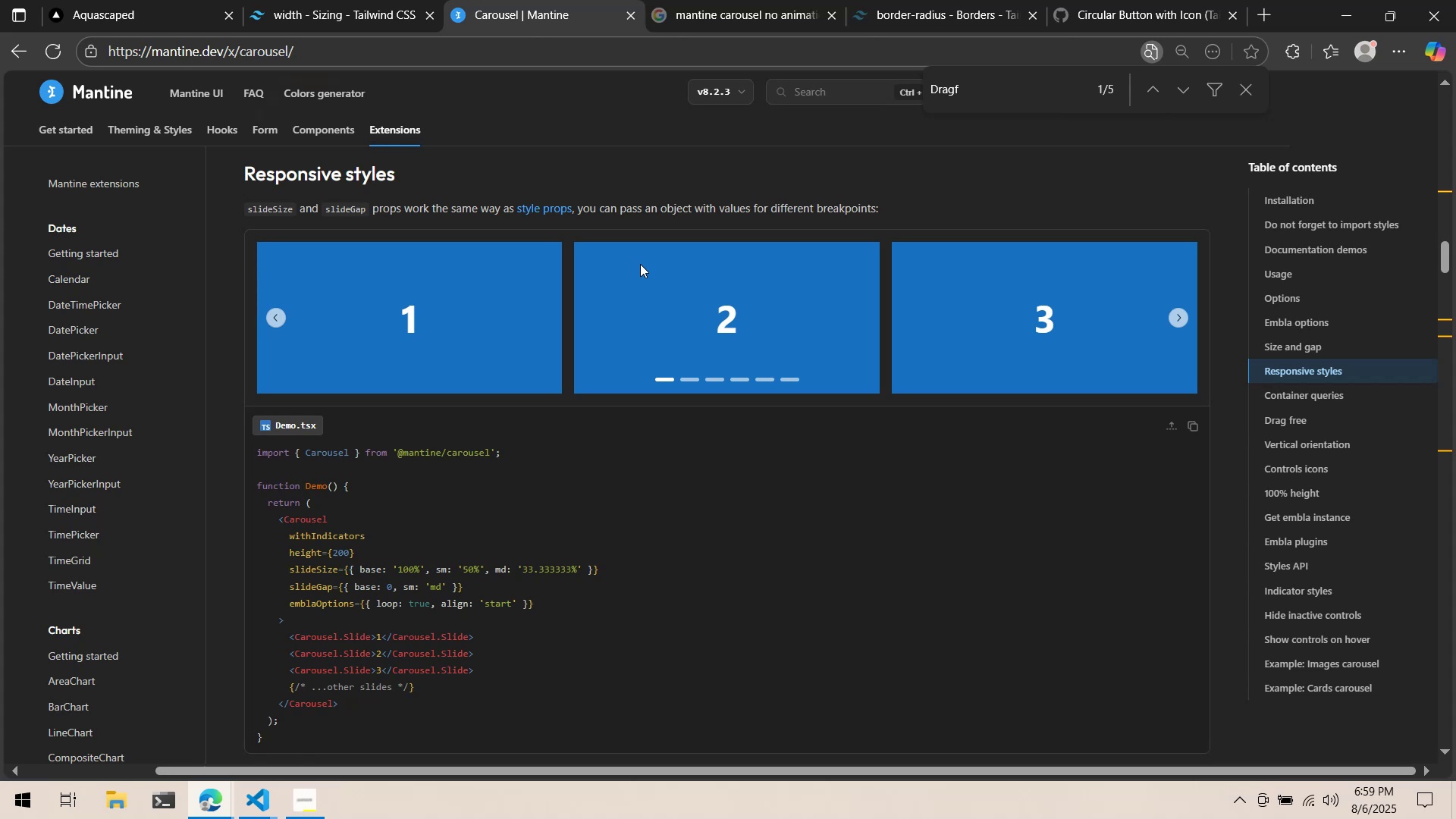 
key(Alt+Tab)
 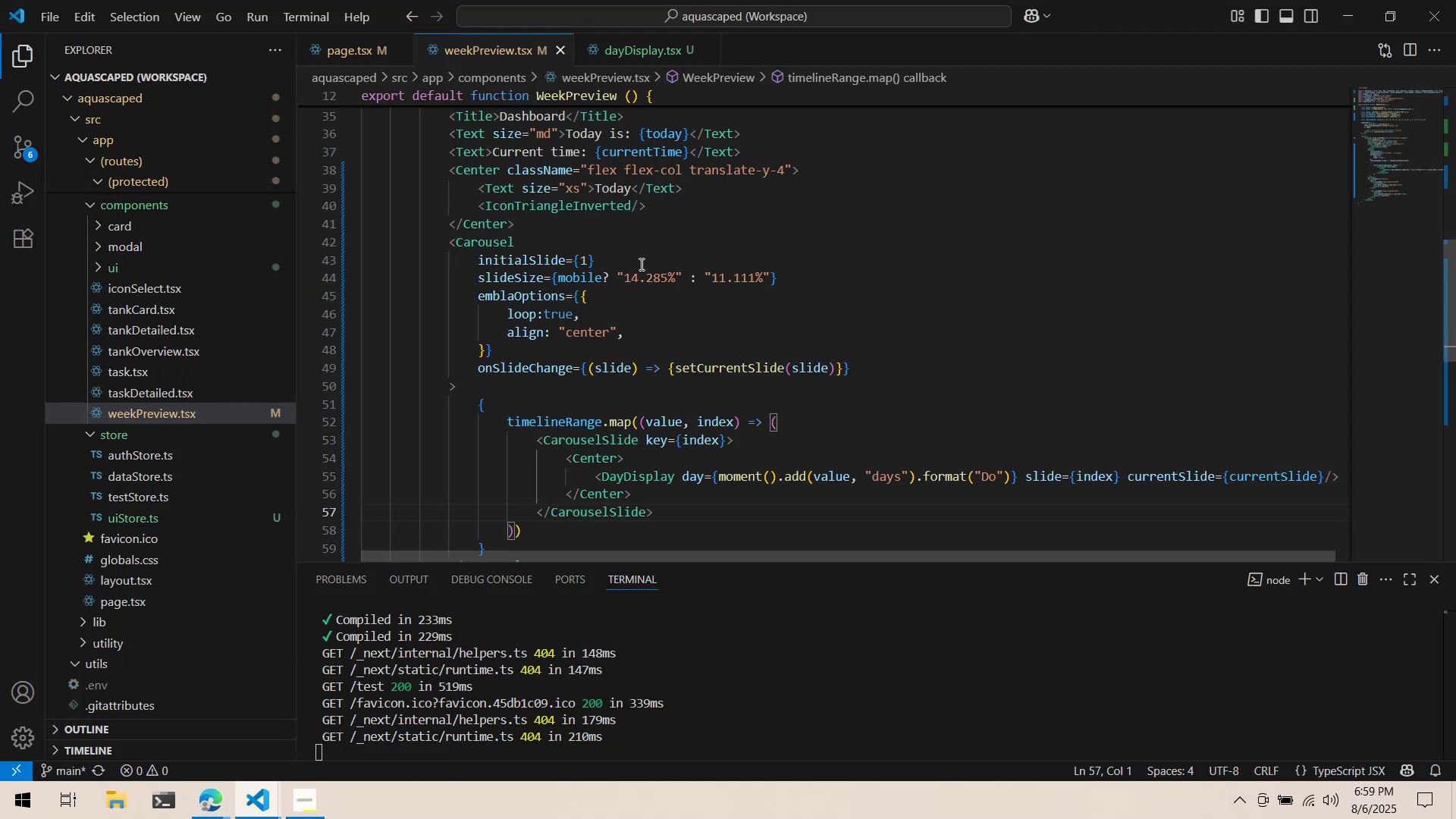 
key(Alt+AltLeft)
 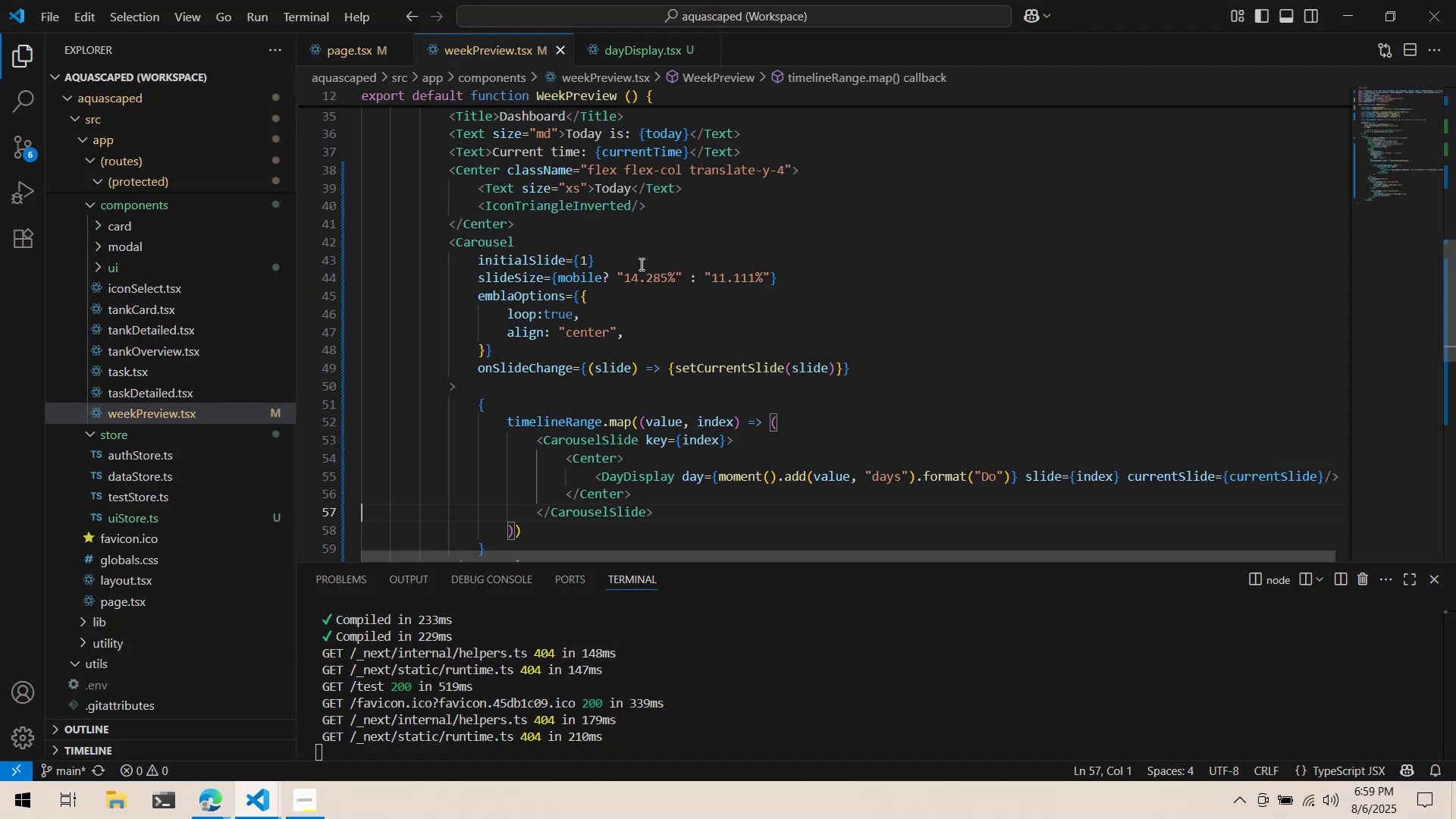 
key(Alt+Tab)
 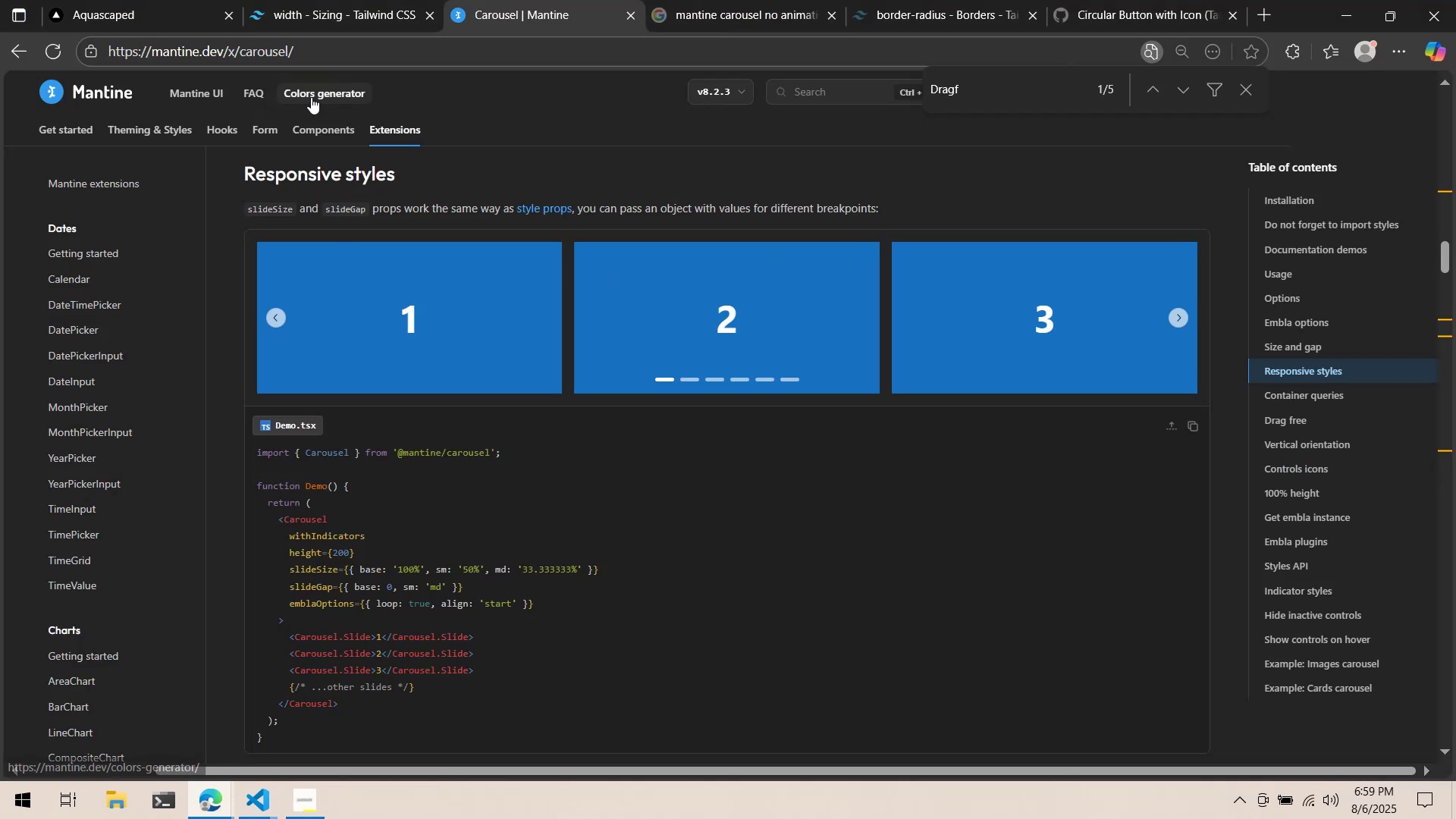 
left_click([159, 5])
 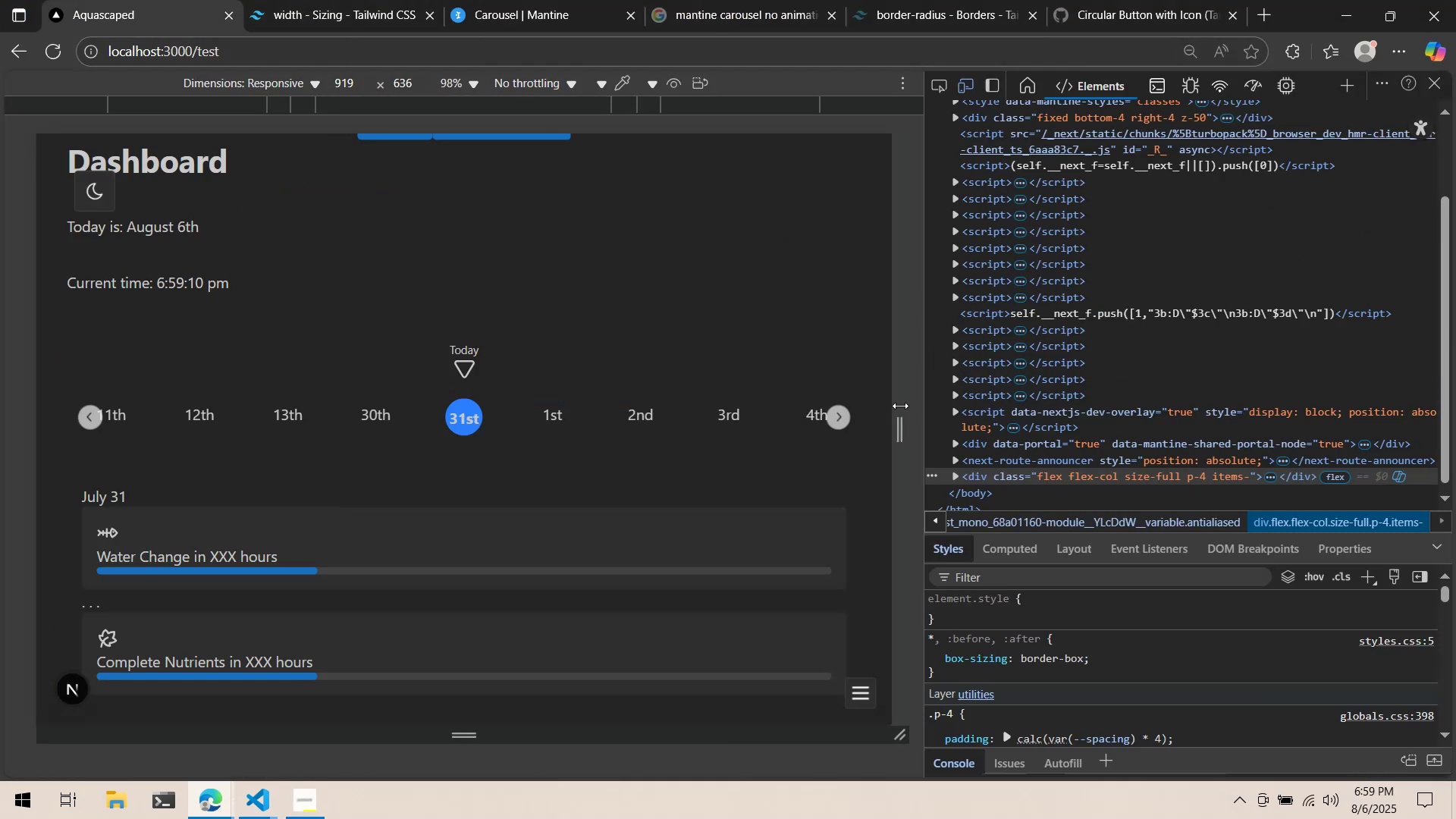 
wait(9.46)
 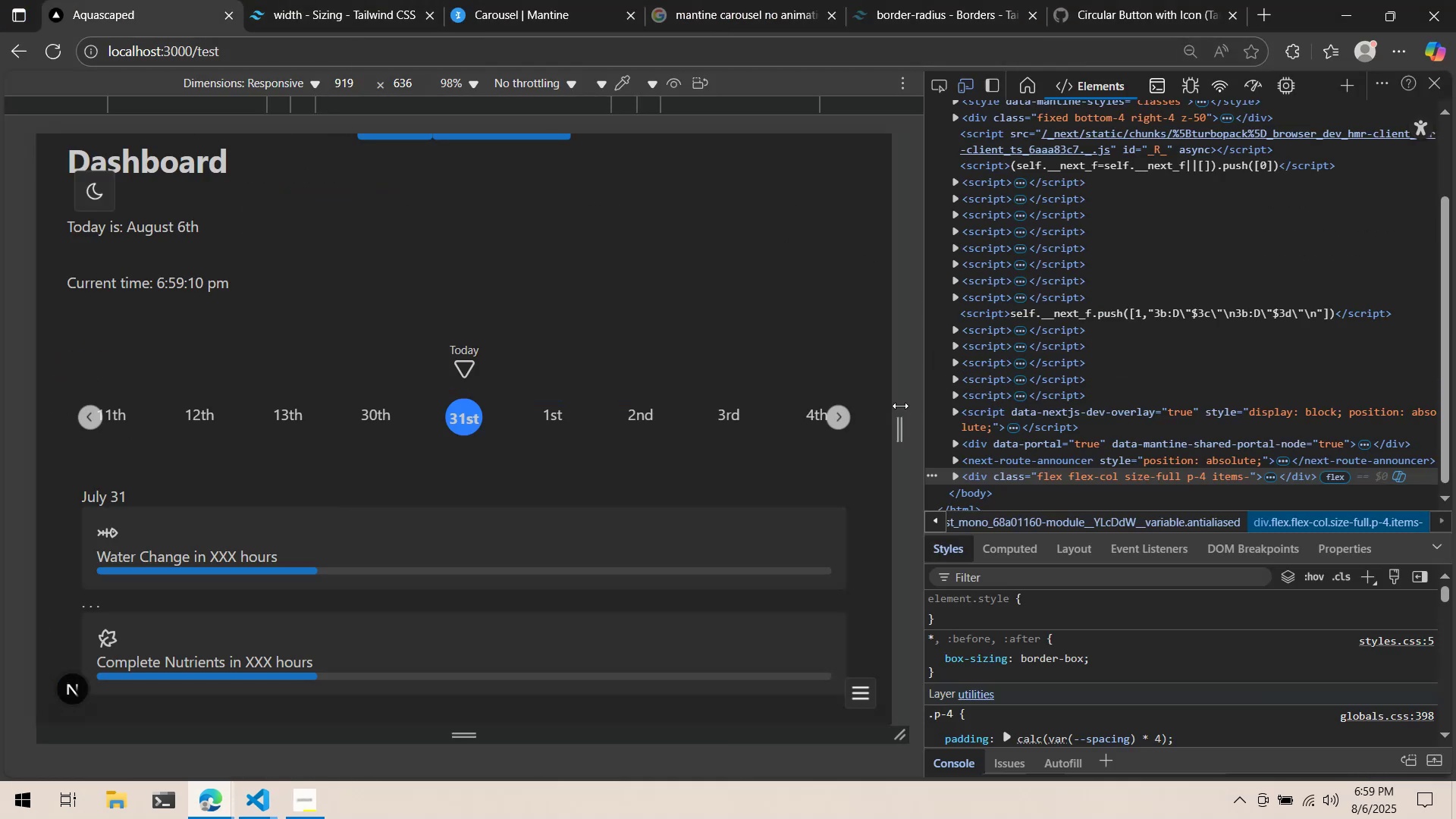 
double_click([706, 433])
 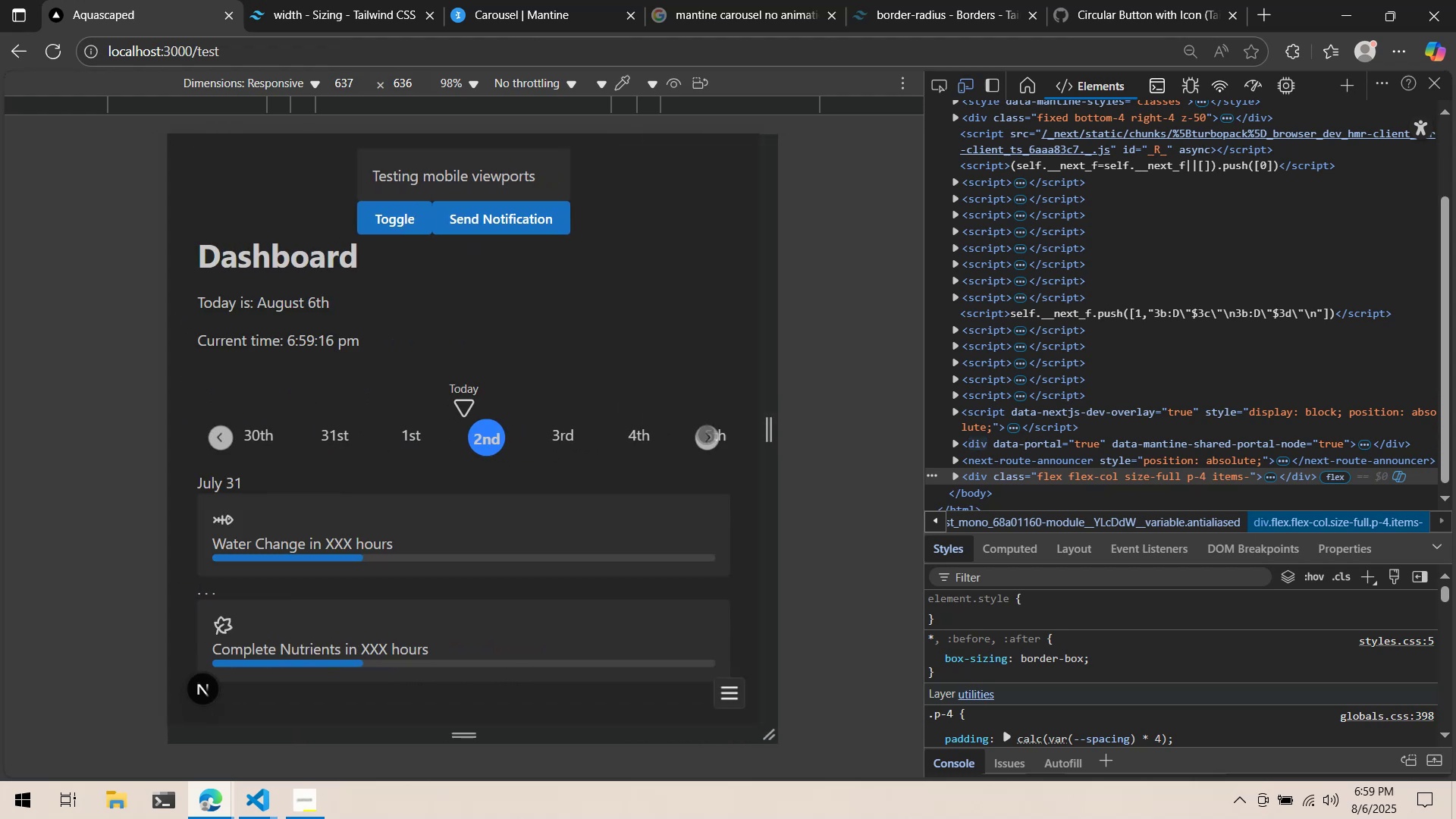 
triple_click([706, 434])
 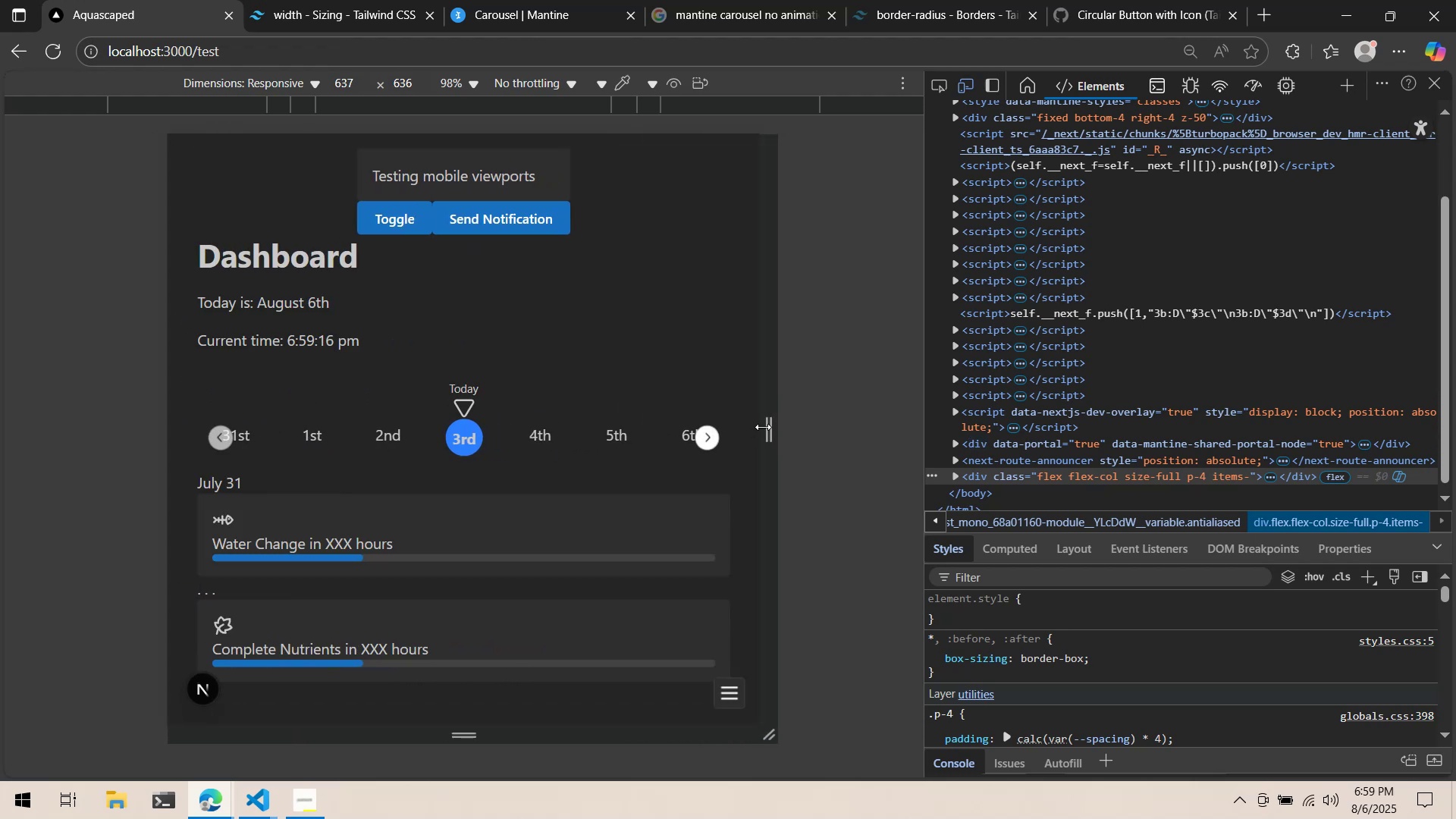 
left_click([729, 438])
 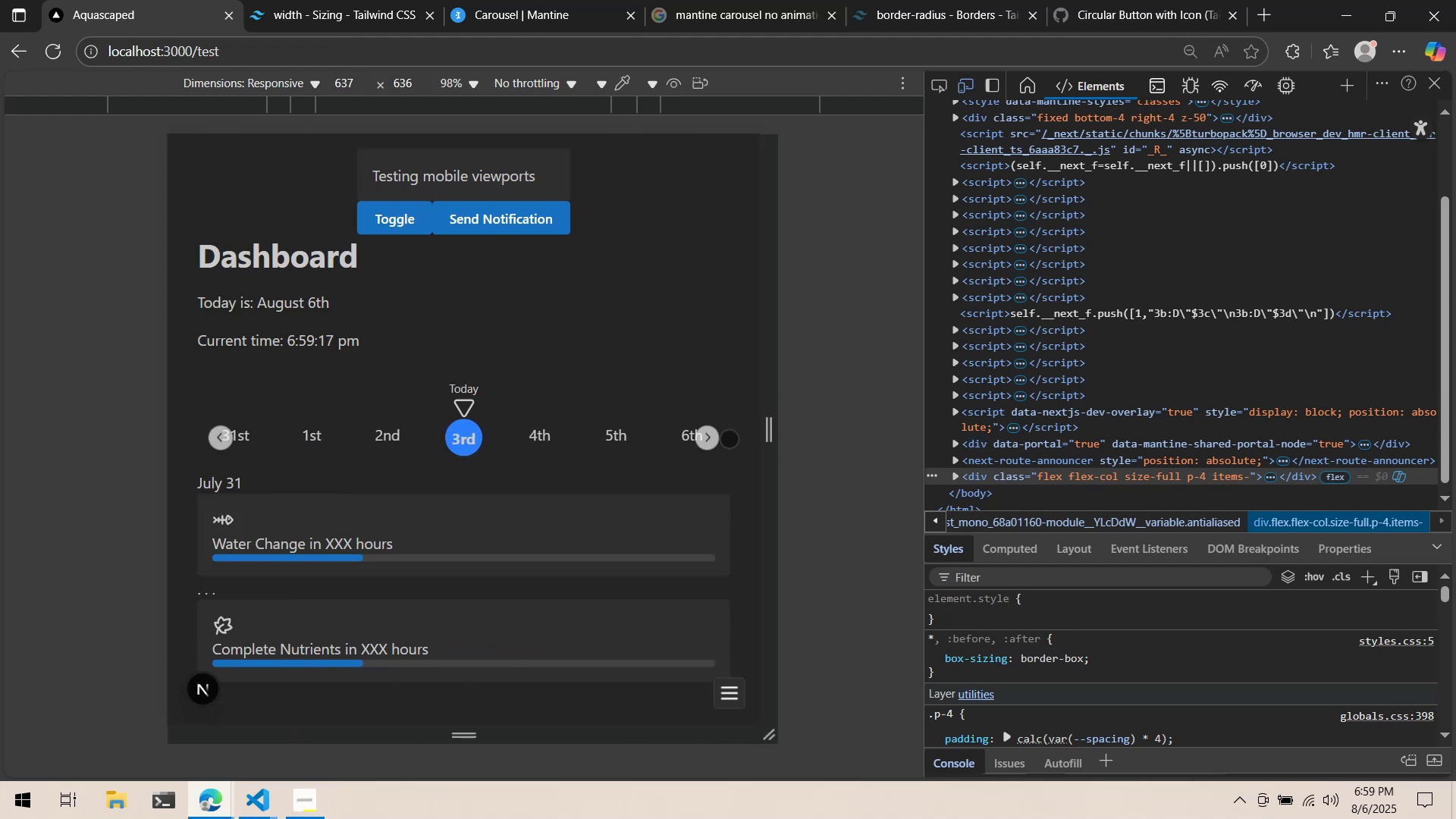 
left_click([712, 438])
 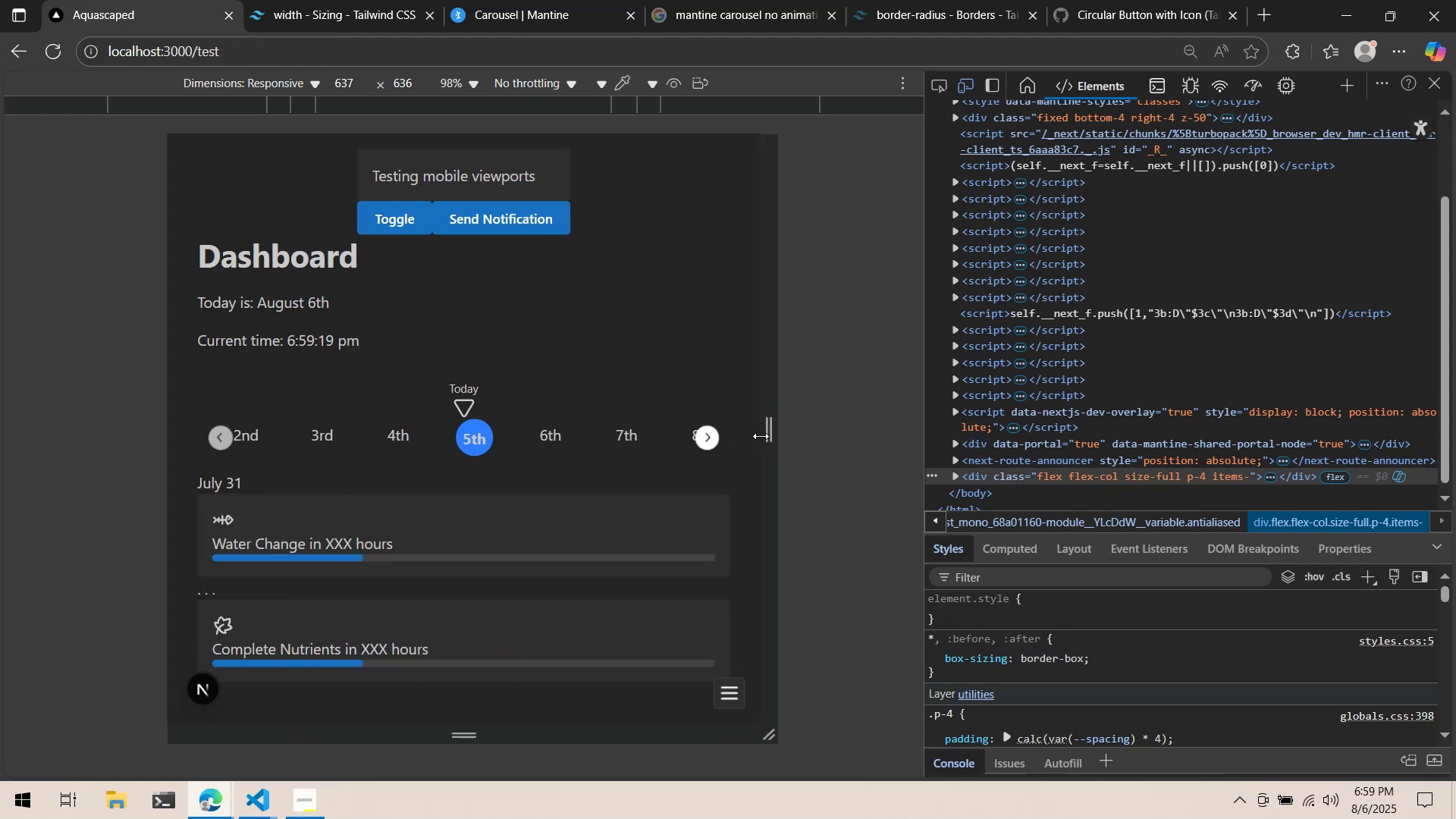 
left_click([701, 435])
 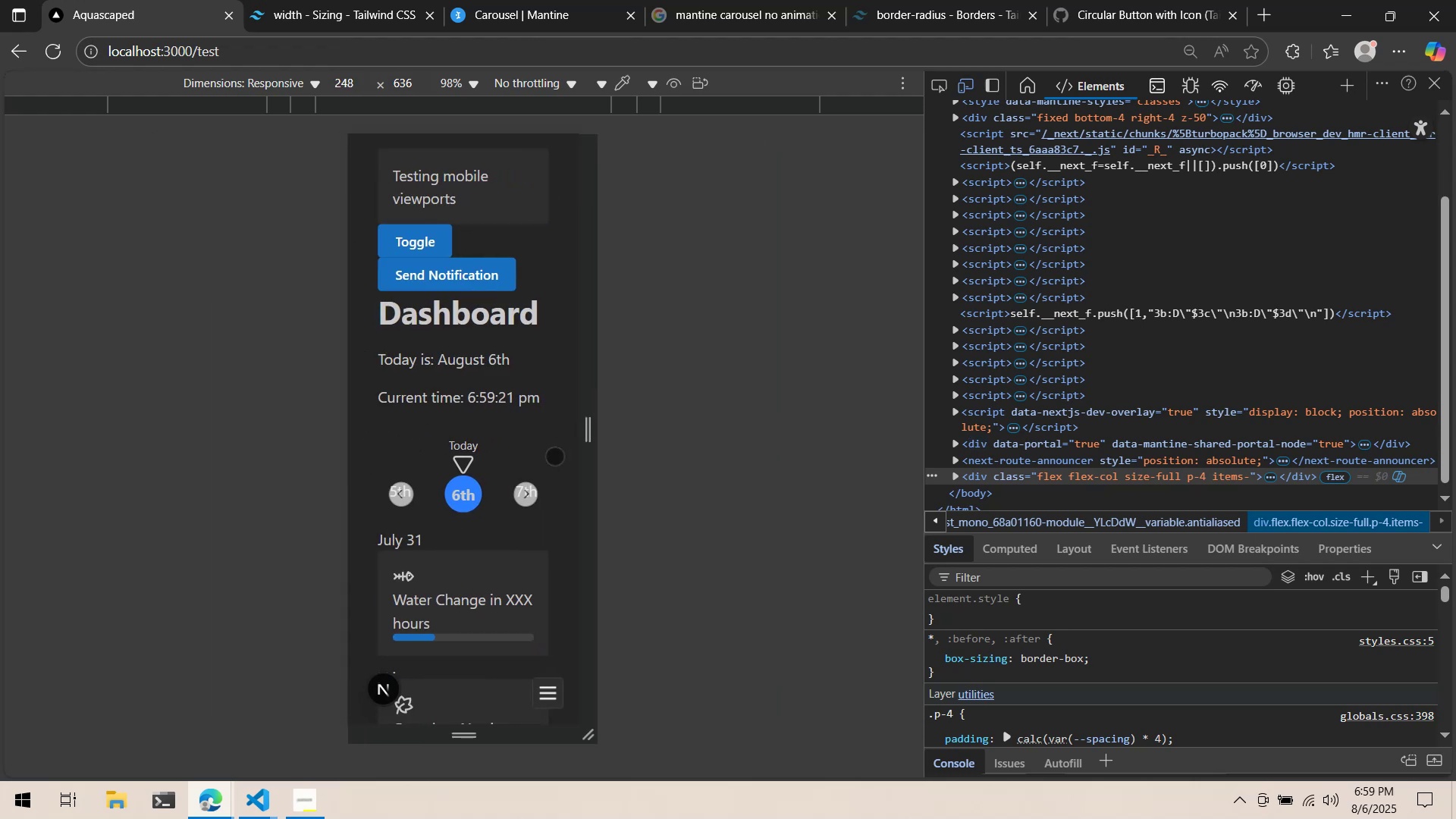 
double_click([532, 492])
 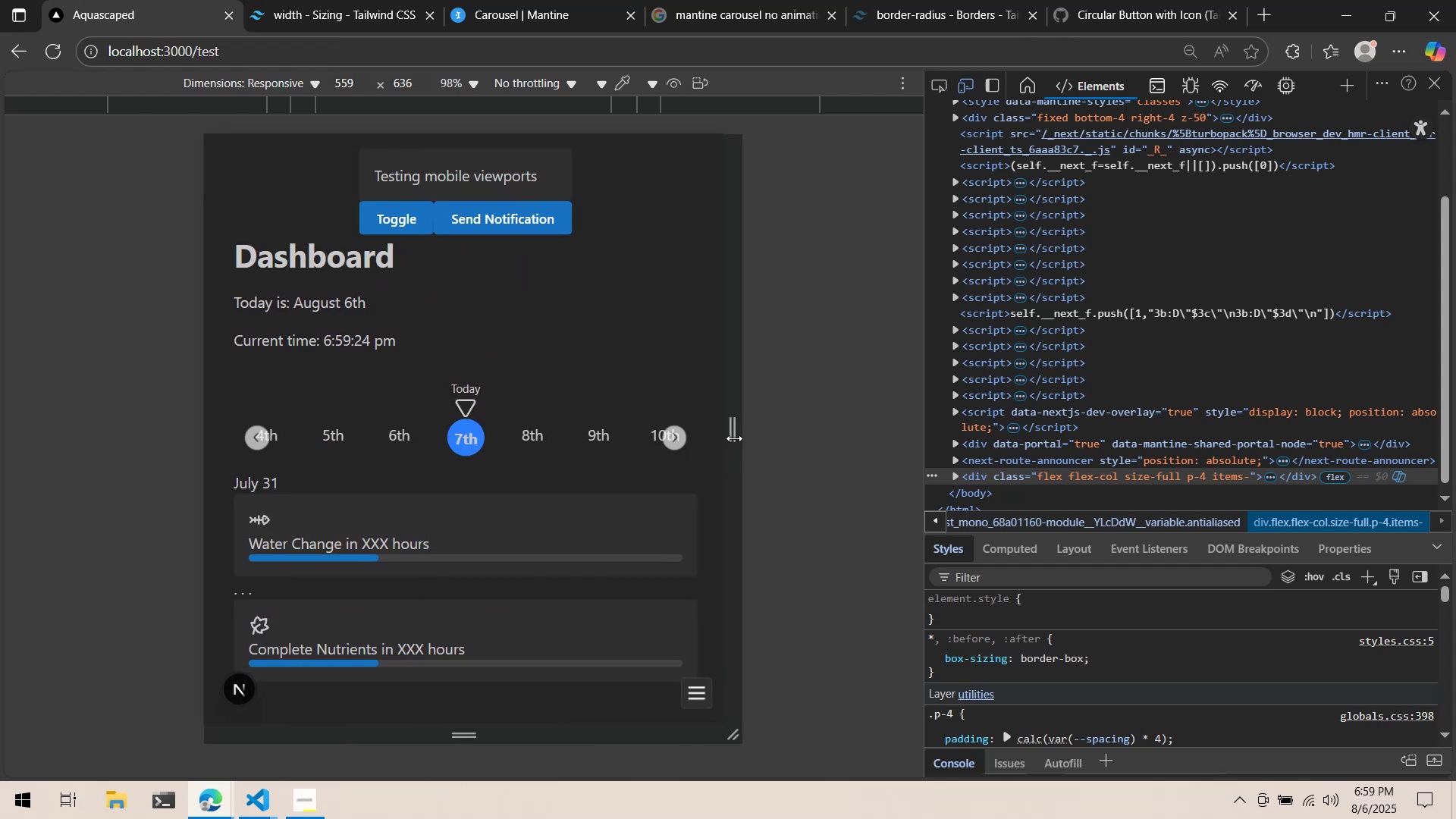 
double_click([666, 433])
 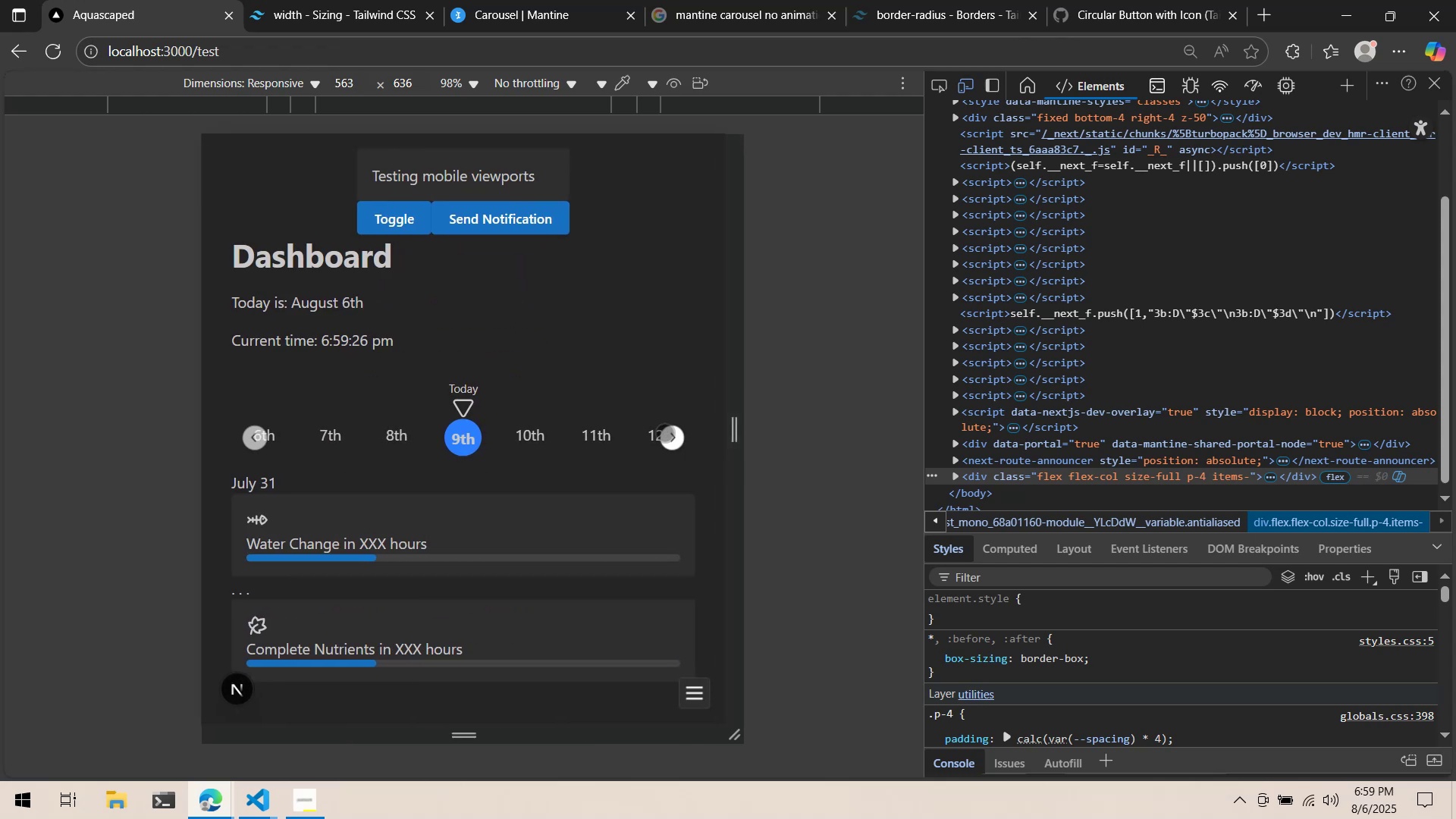 
left_click([523, 427])
 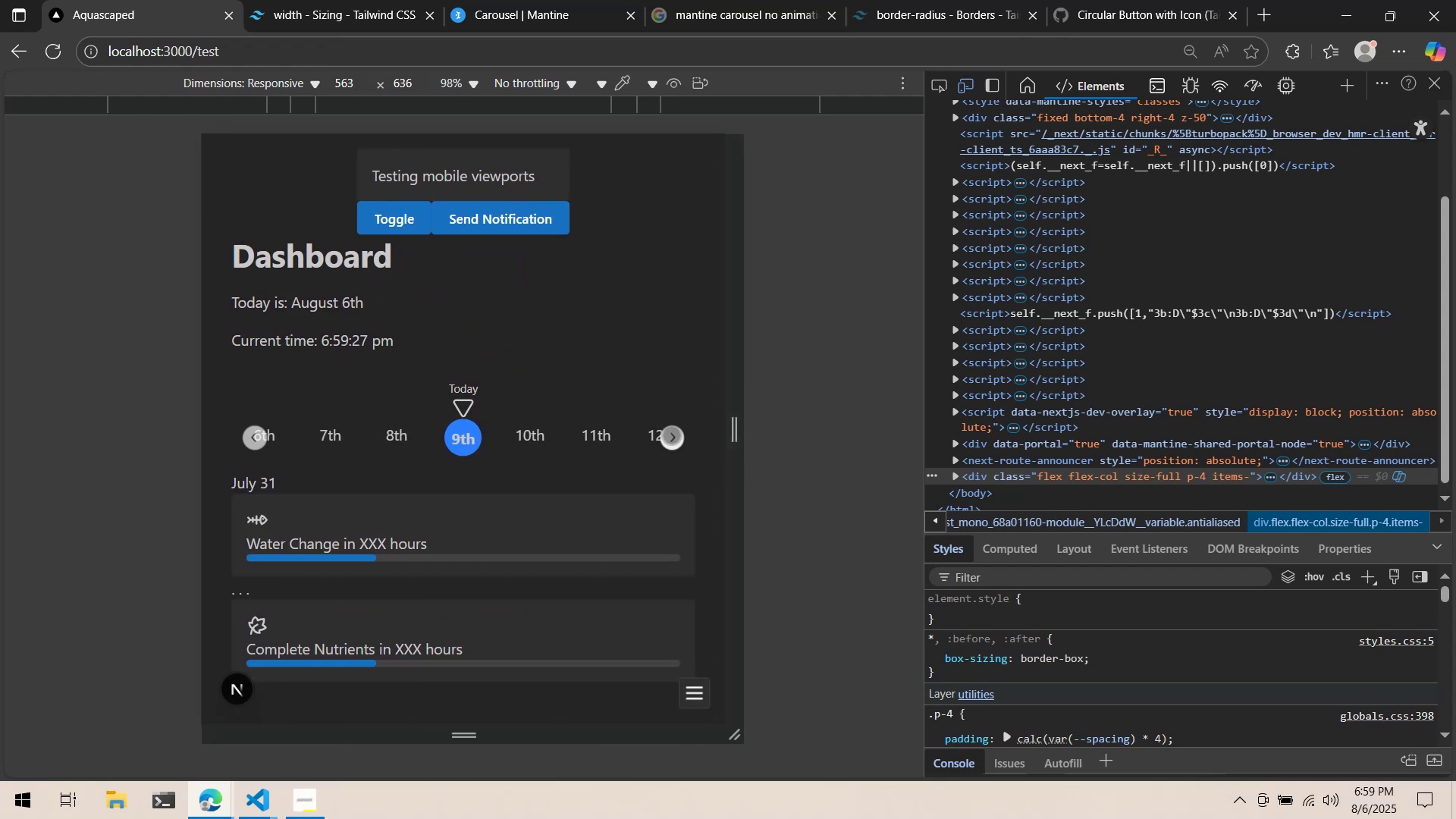 
left_click([671, 435])
 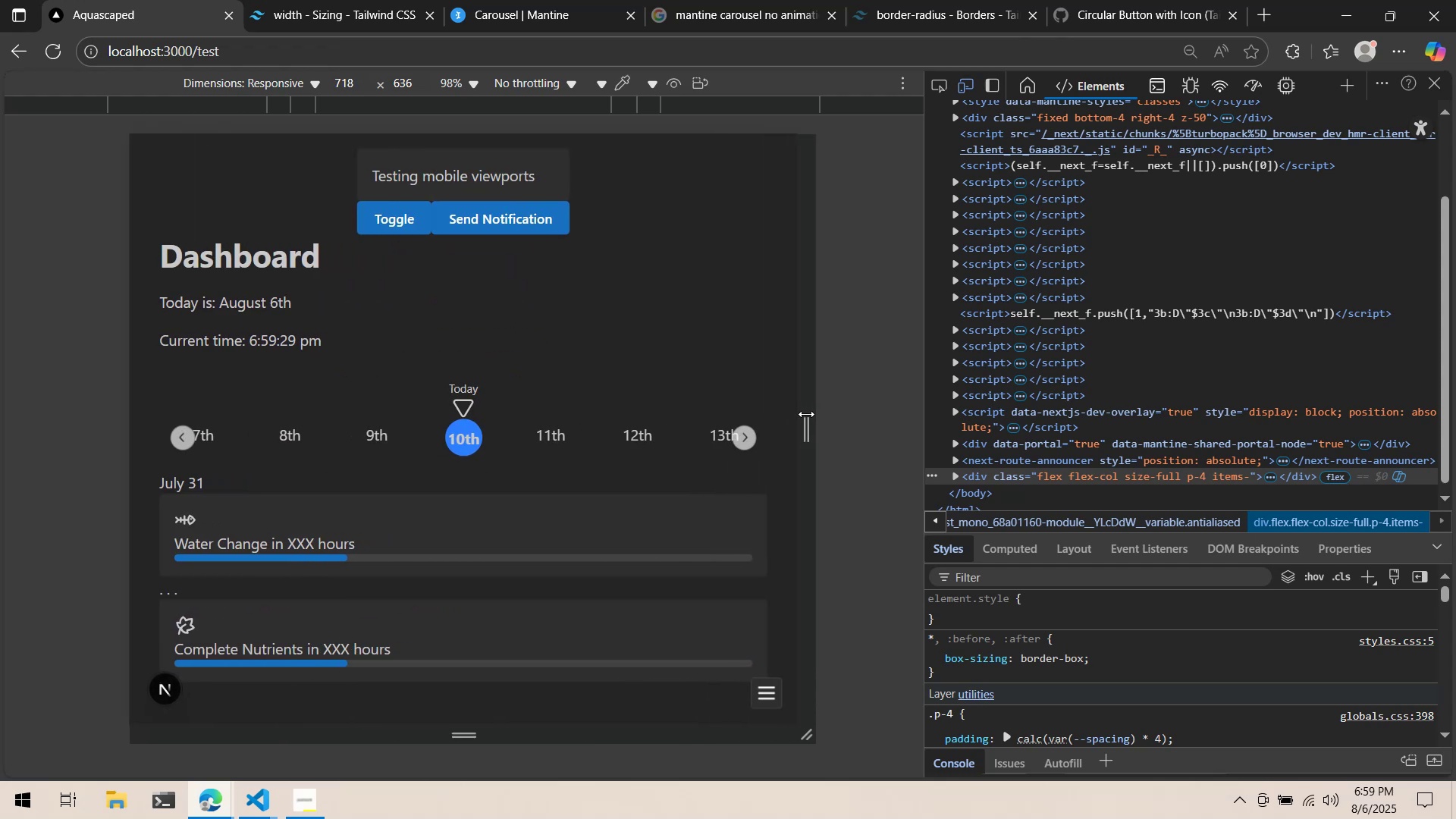 
left_click([747, 432])
 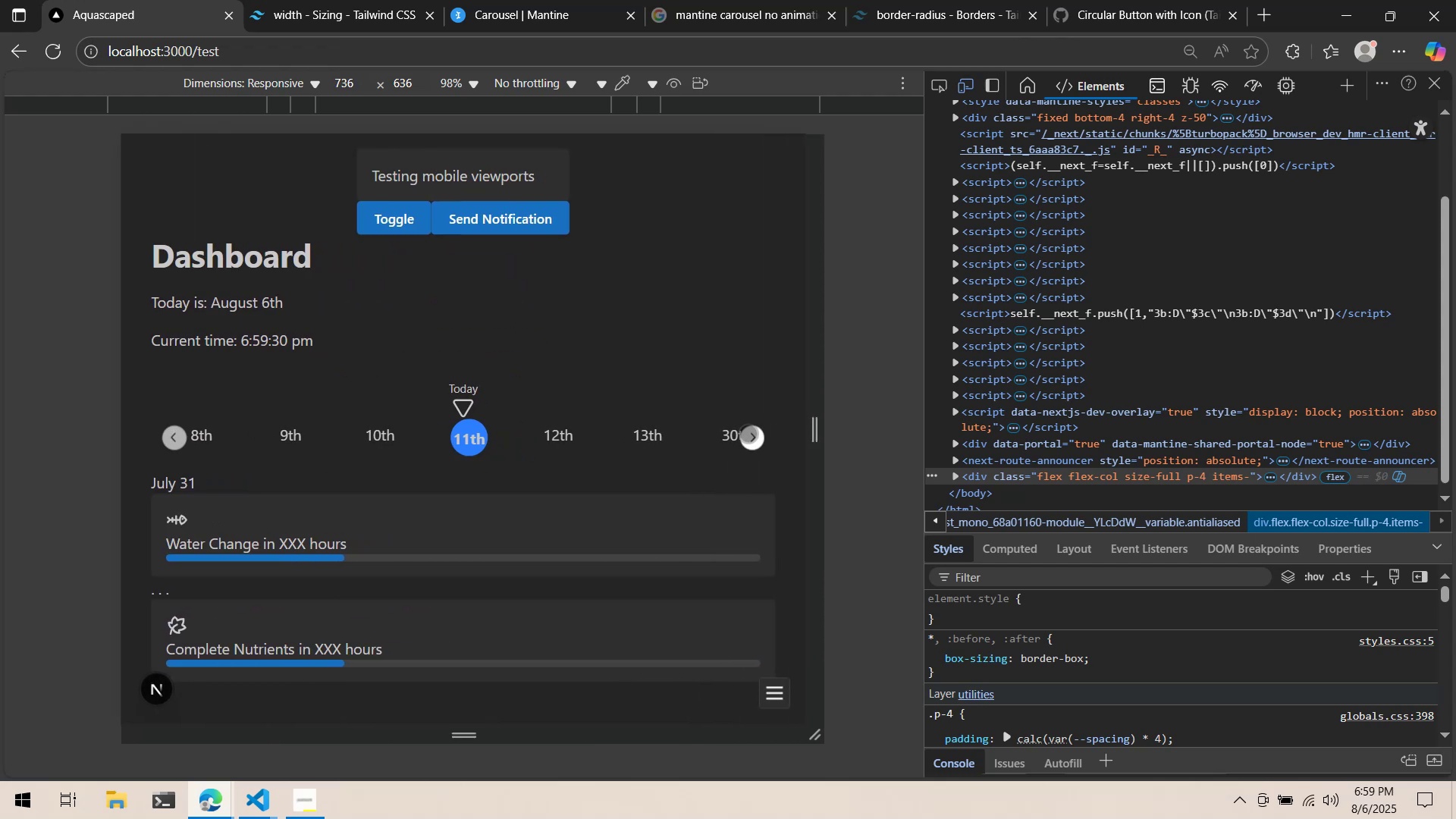 
left_click([748, 433])
 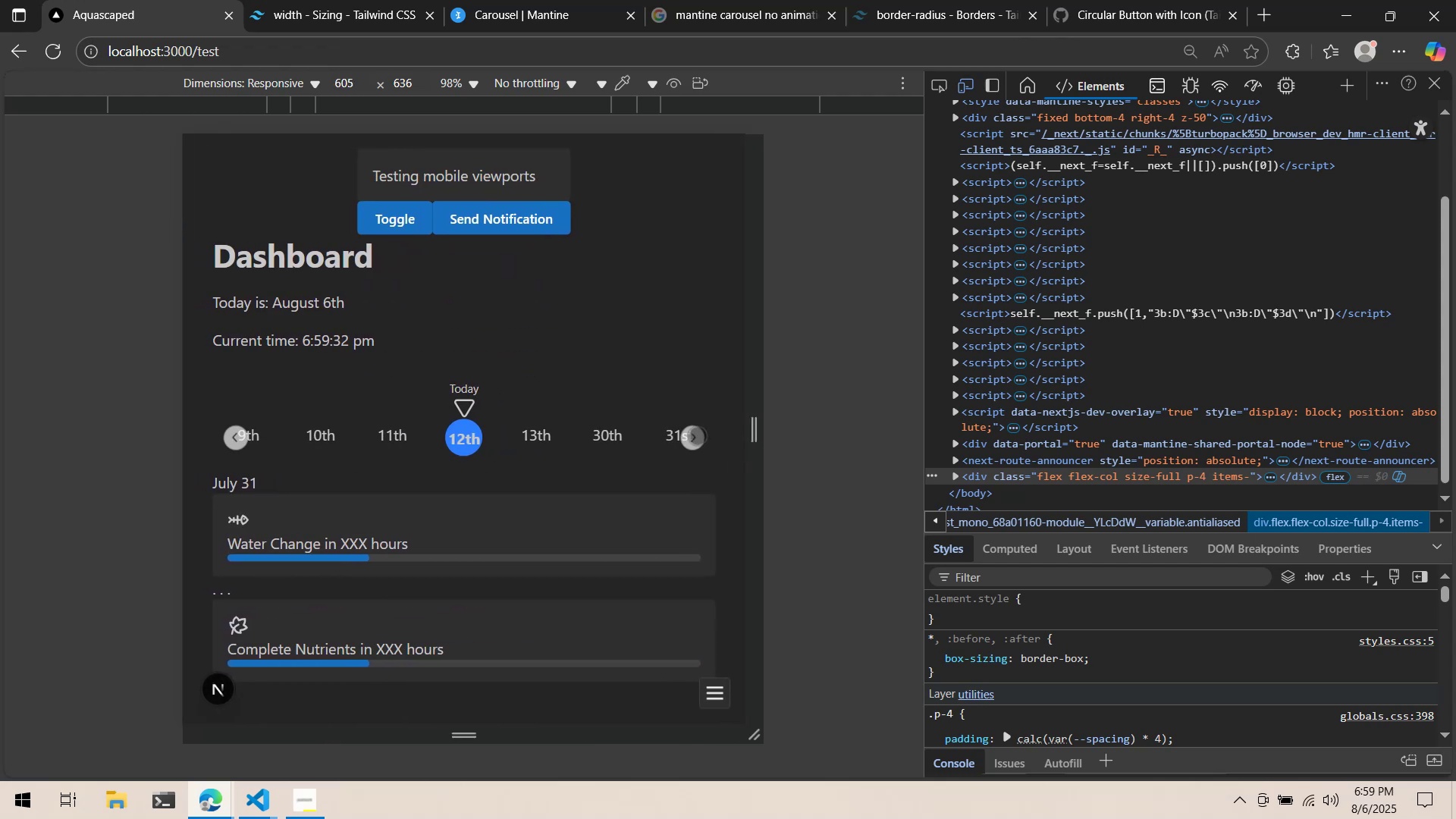 
left_click([695, 435])
 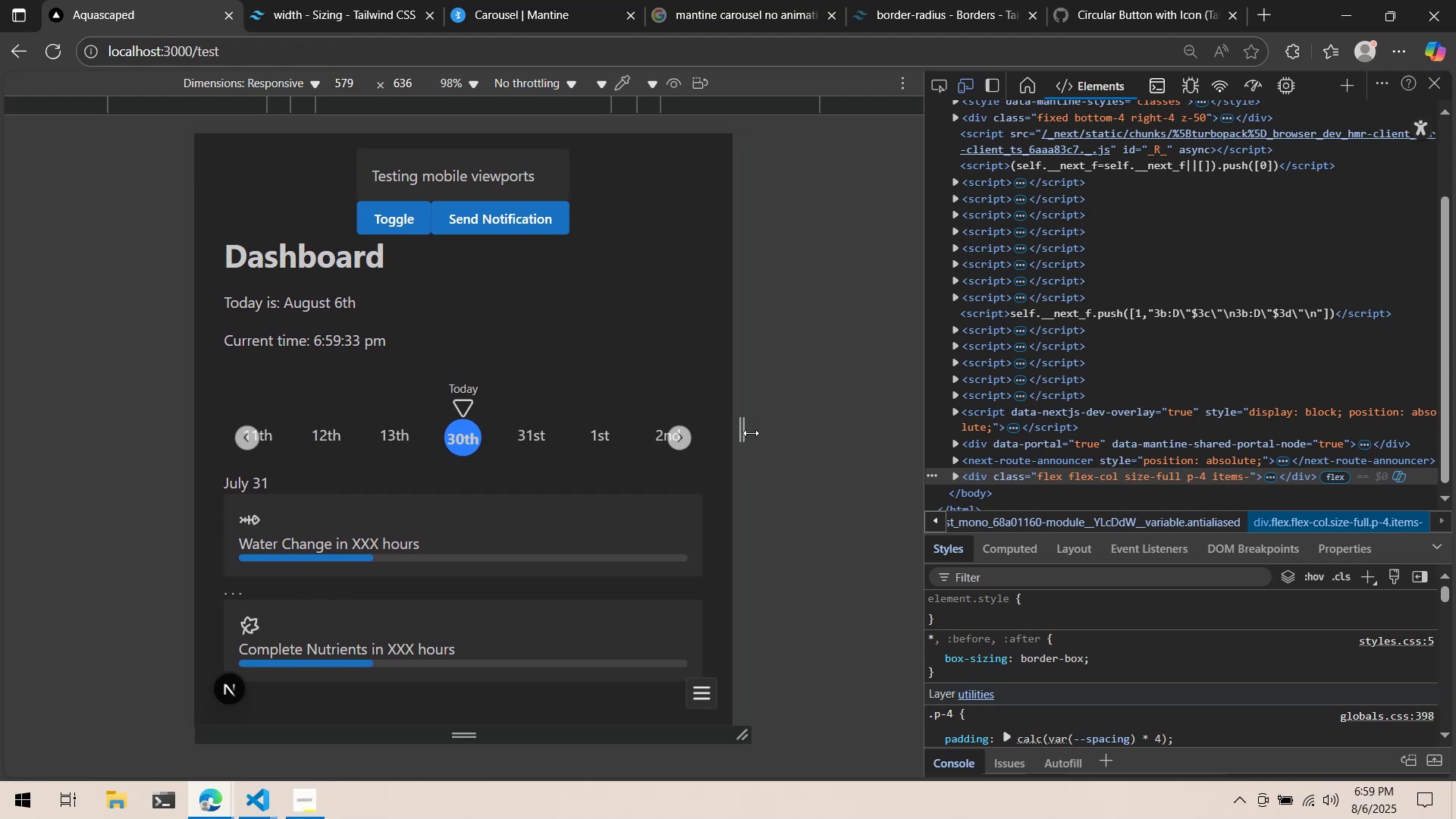 
left_click([672, 433])
 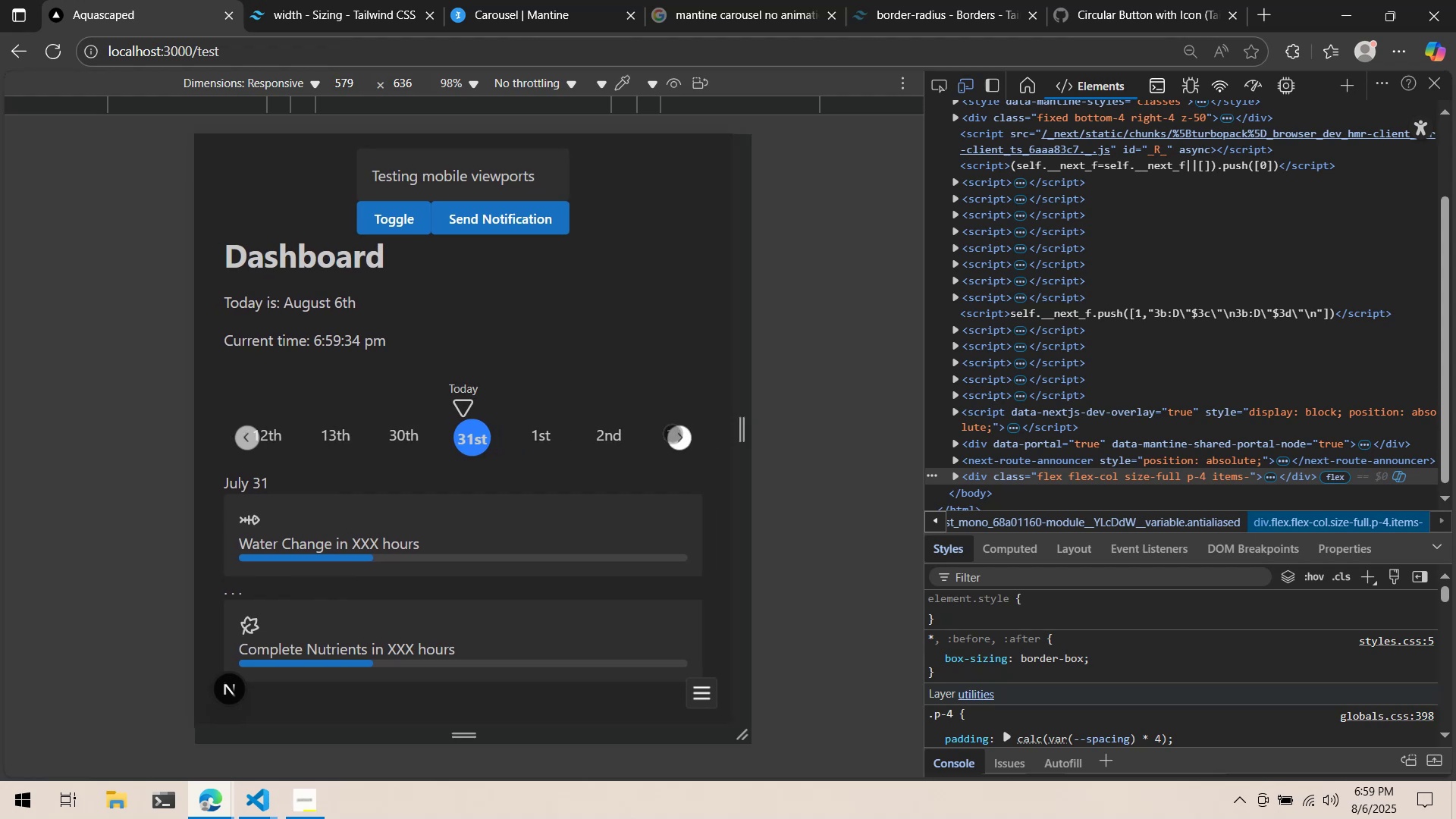 
left_click([672, 433])
 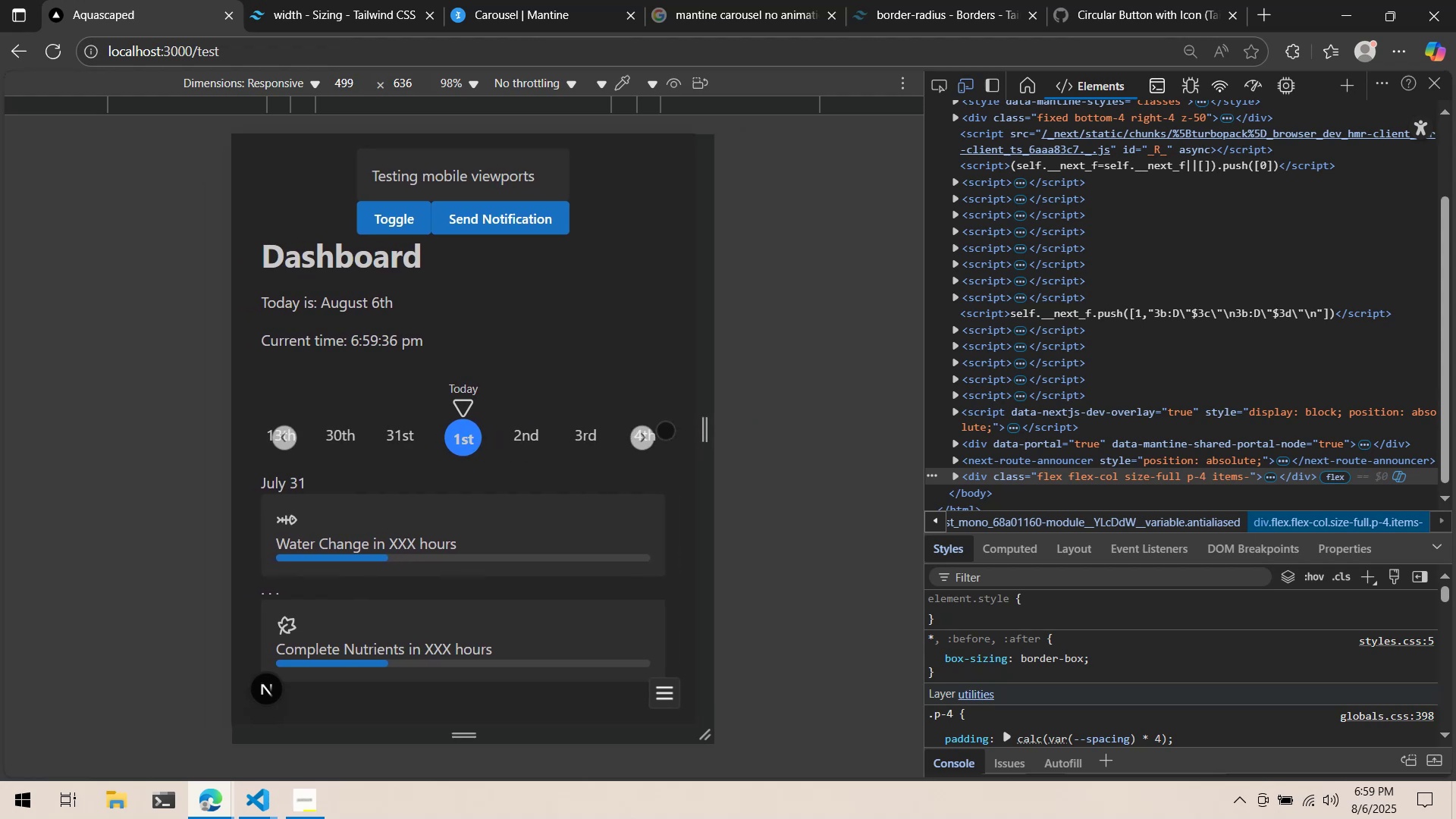 
left_click([613, 438])
 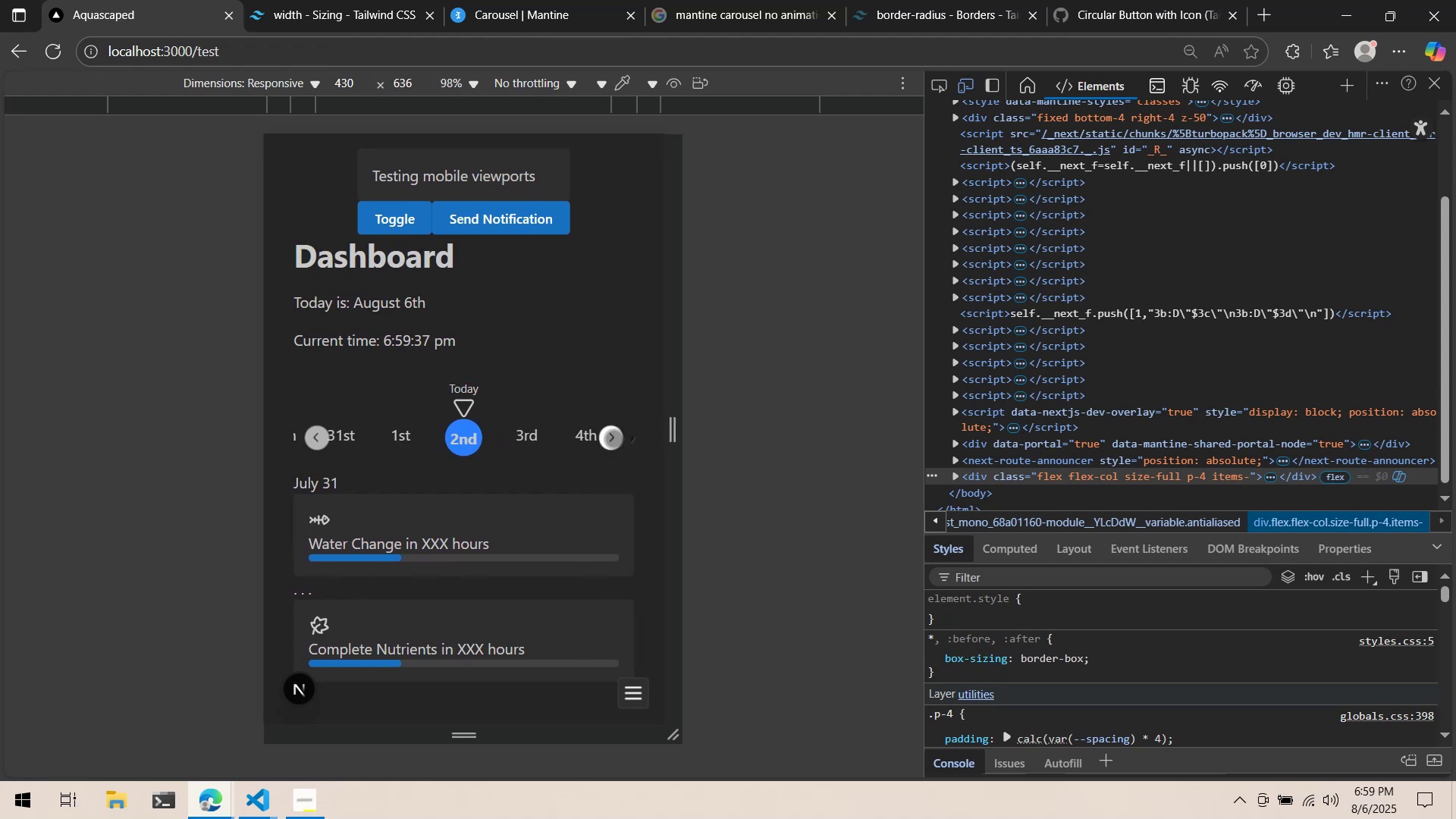 
left_click([613, 438])
 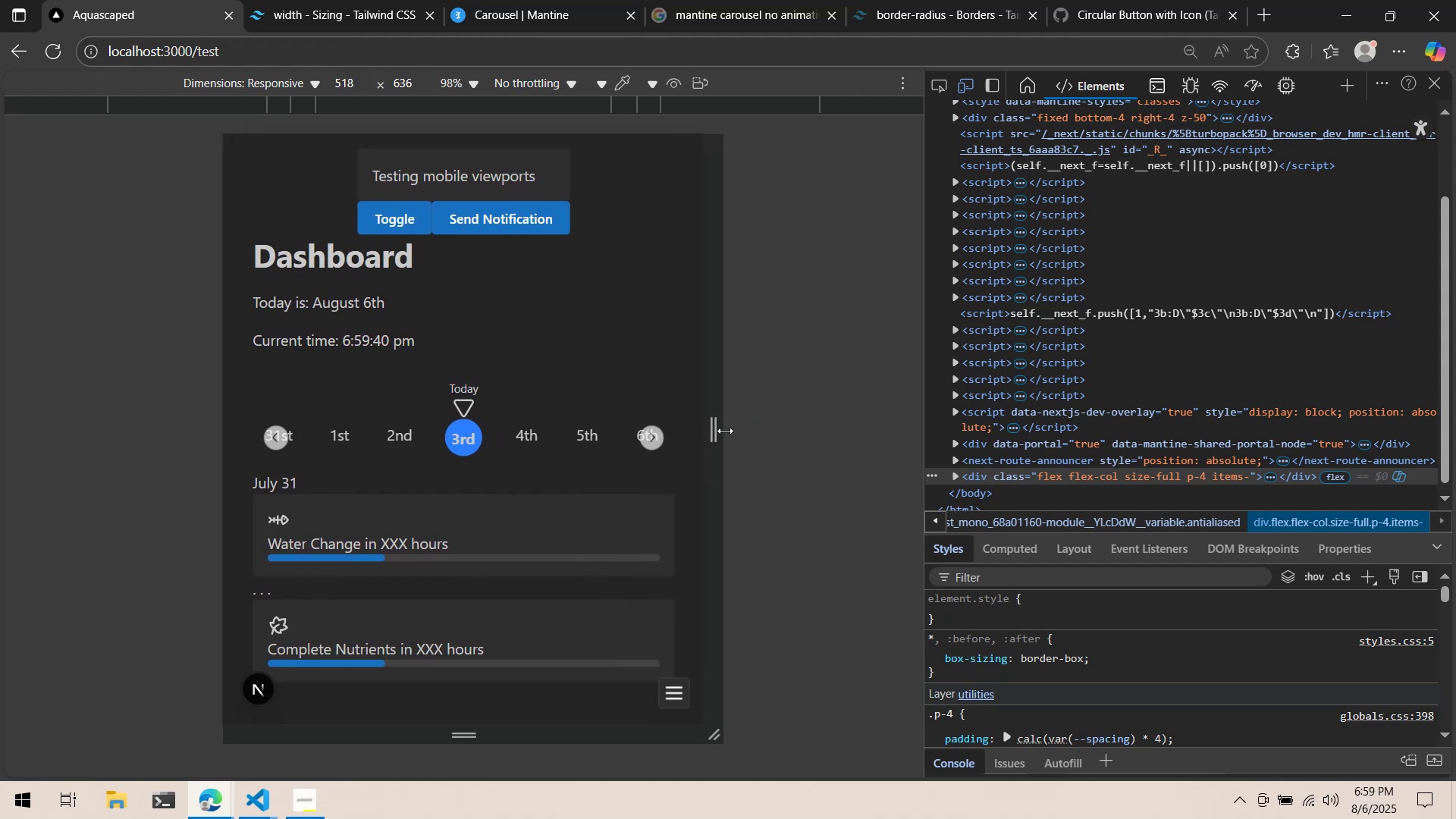 
key(Alt+AltLeft)
 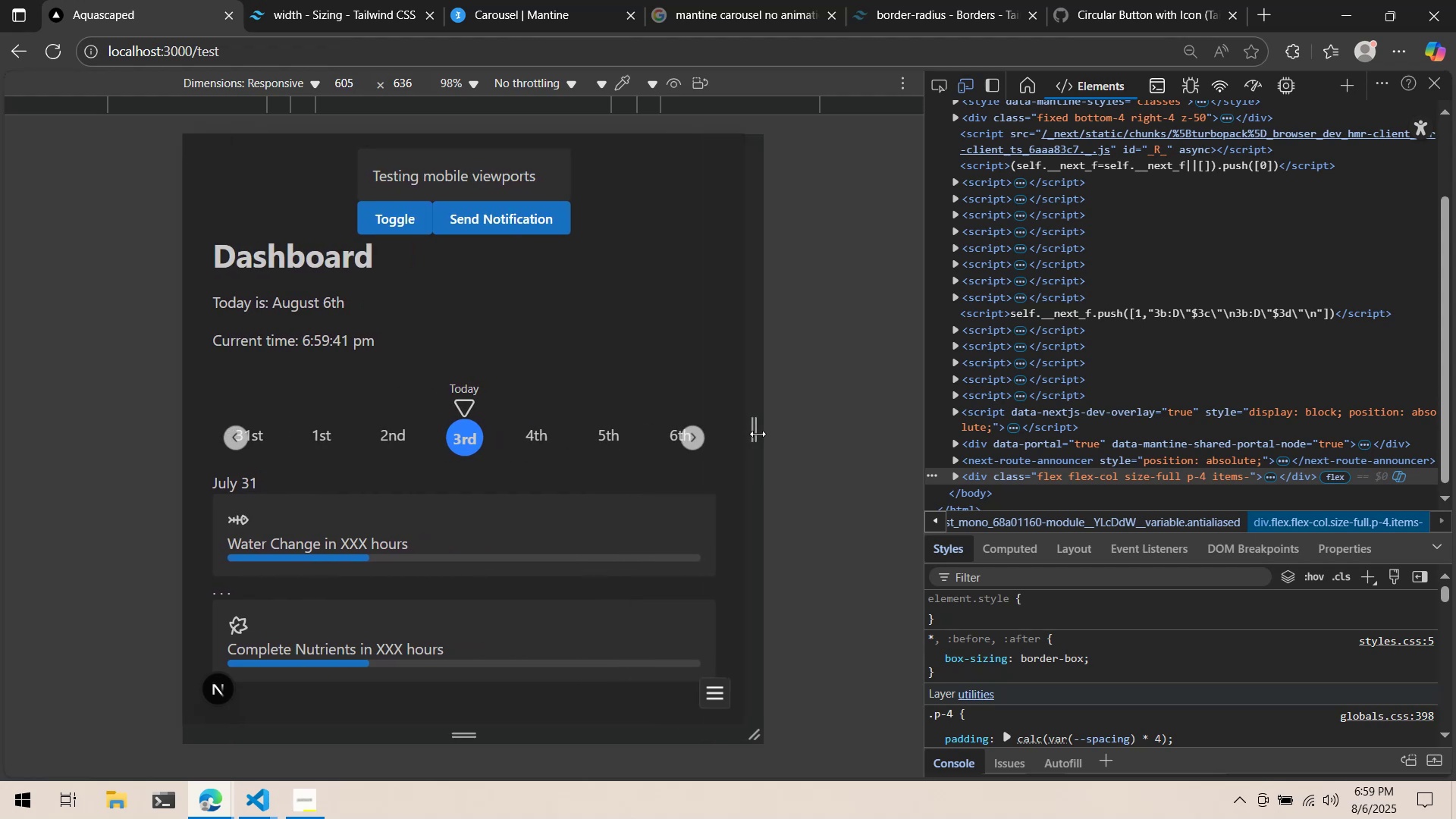 
key(Alt+Tab)
 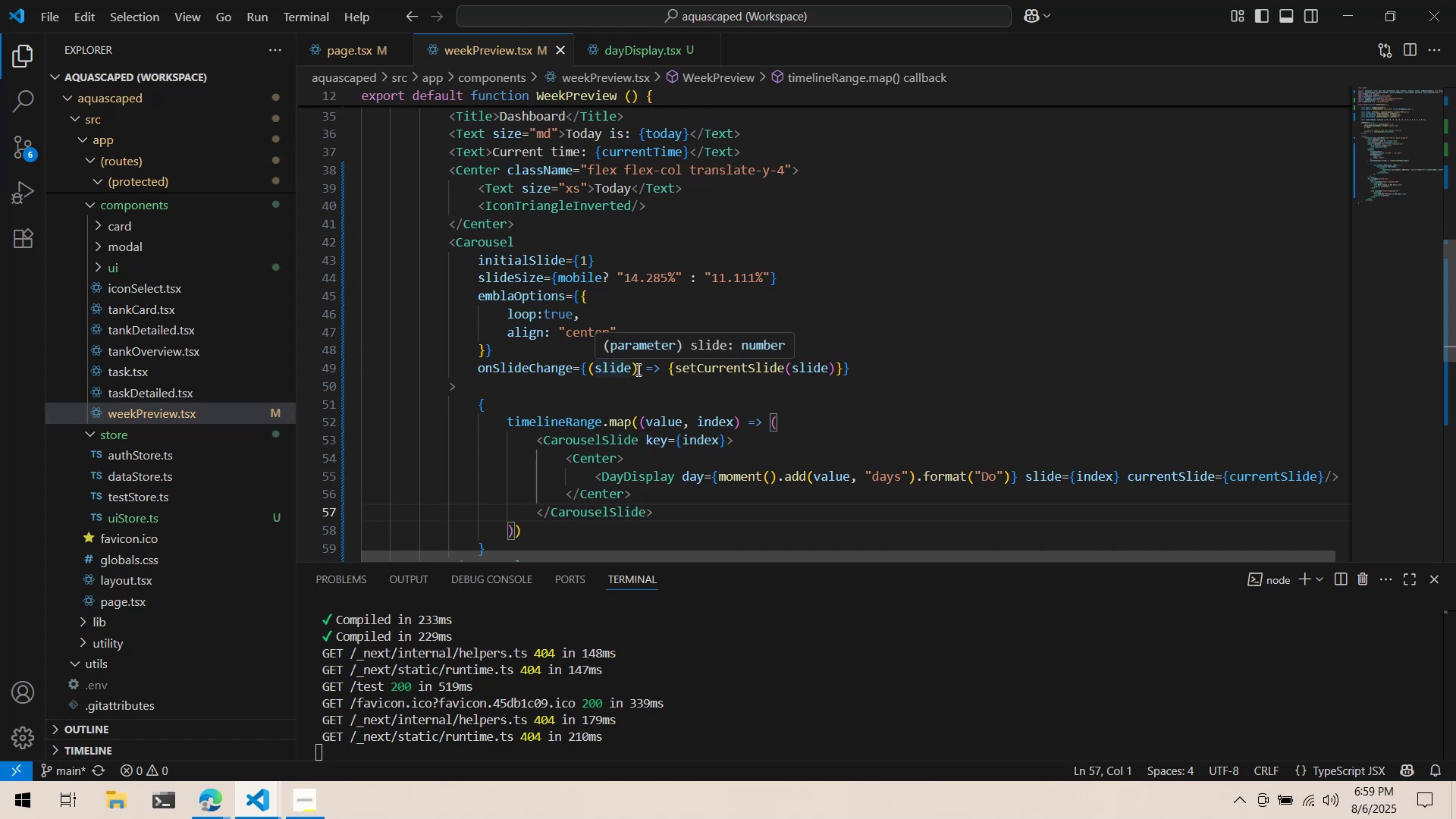 
wait(8.05)
 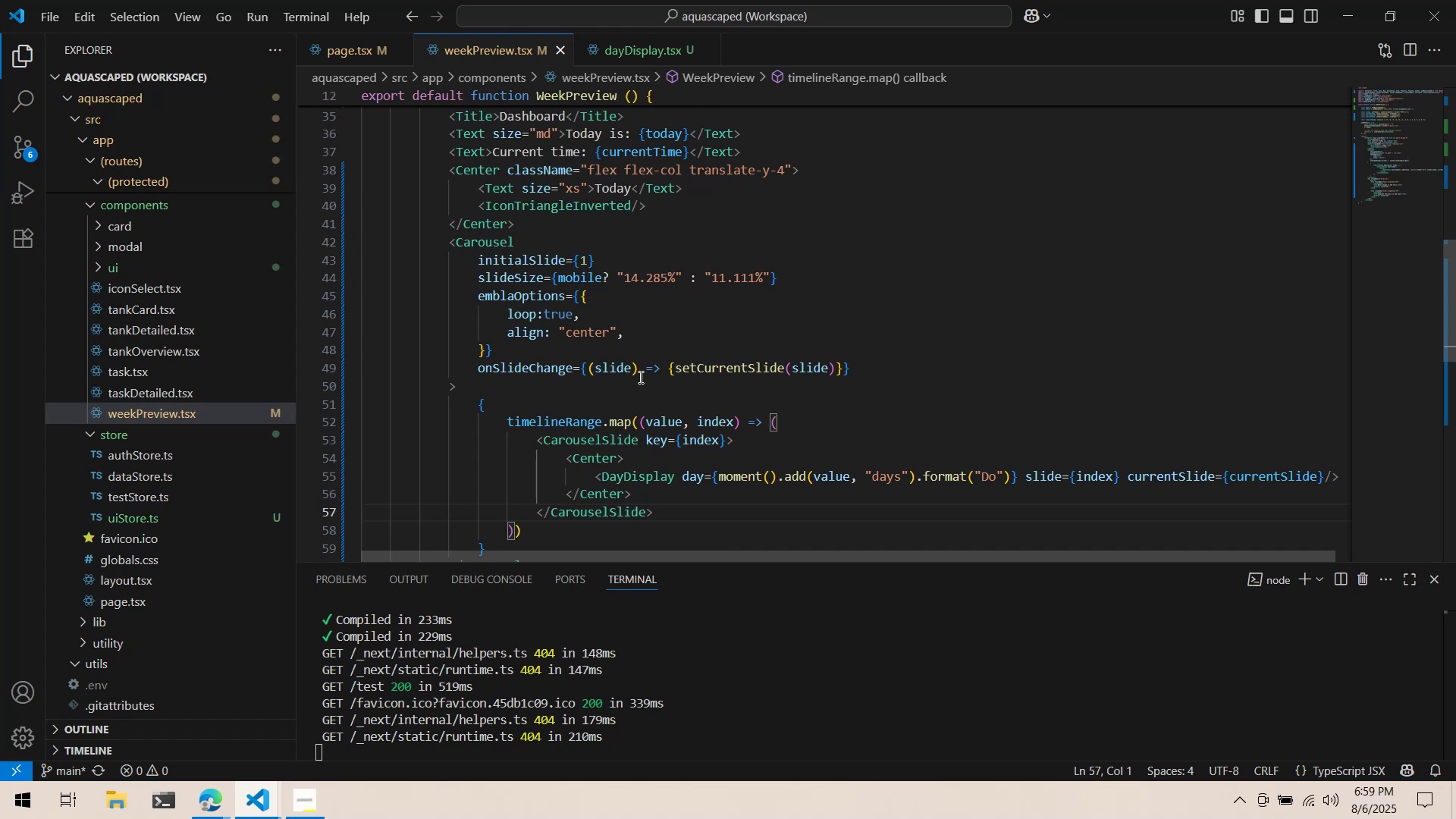 
key(Alt+Tab)
 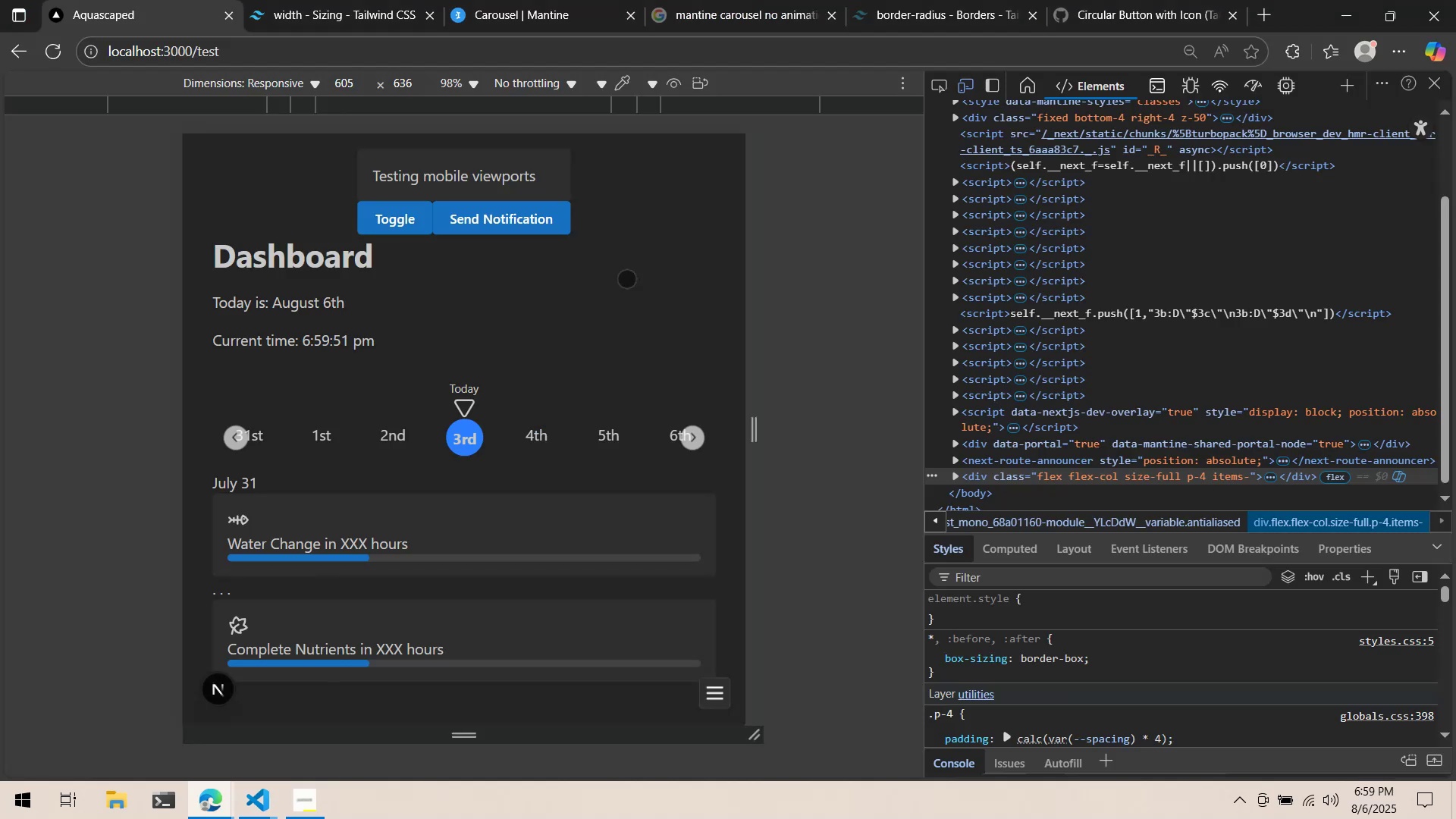 
key(Alt+AltLeft)
 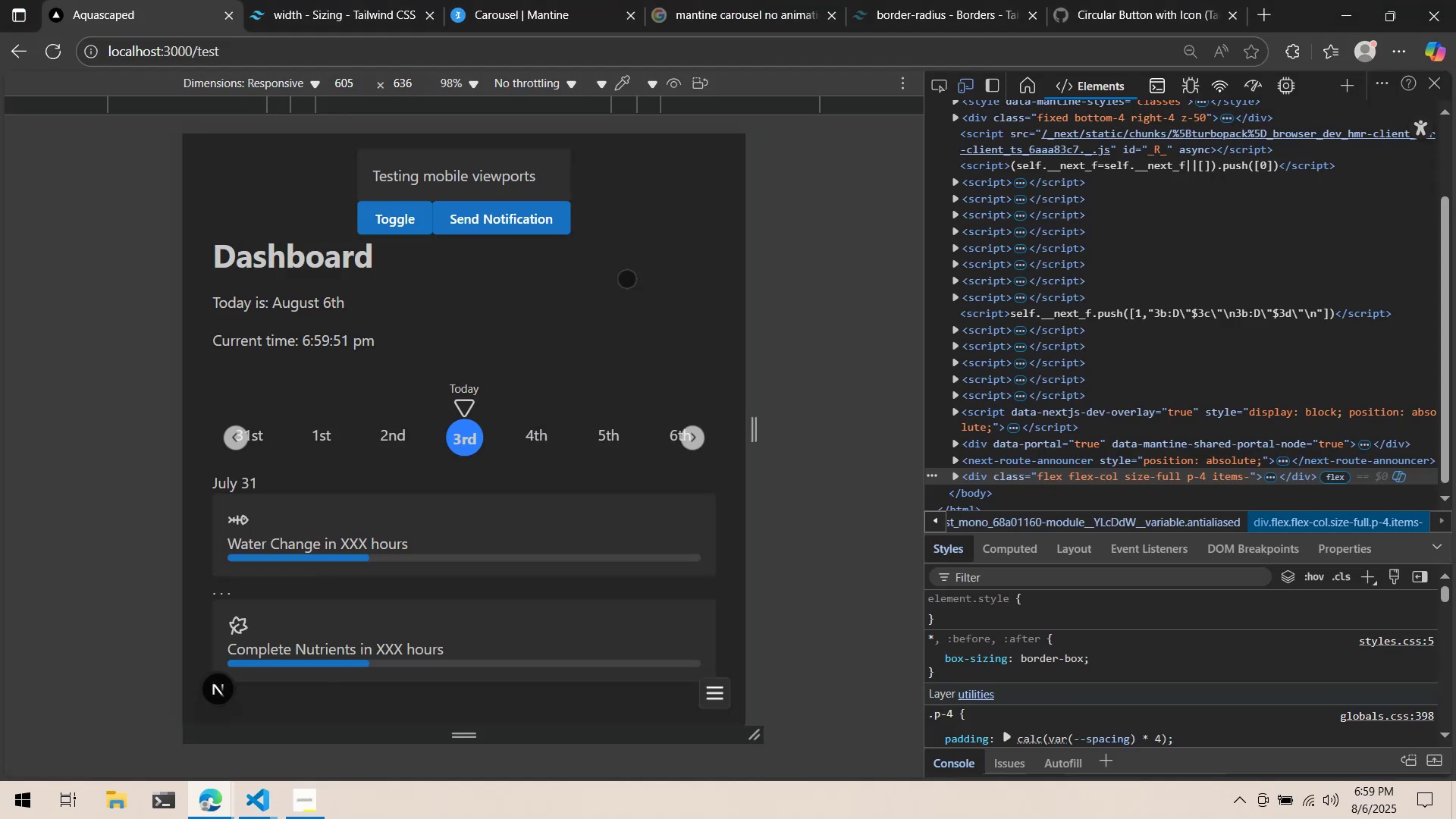 
key(Alt+Tab)
 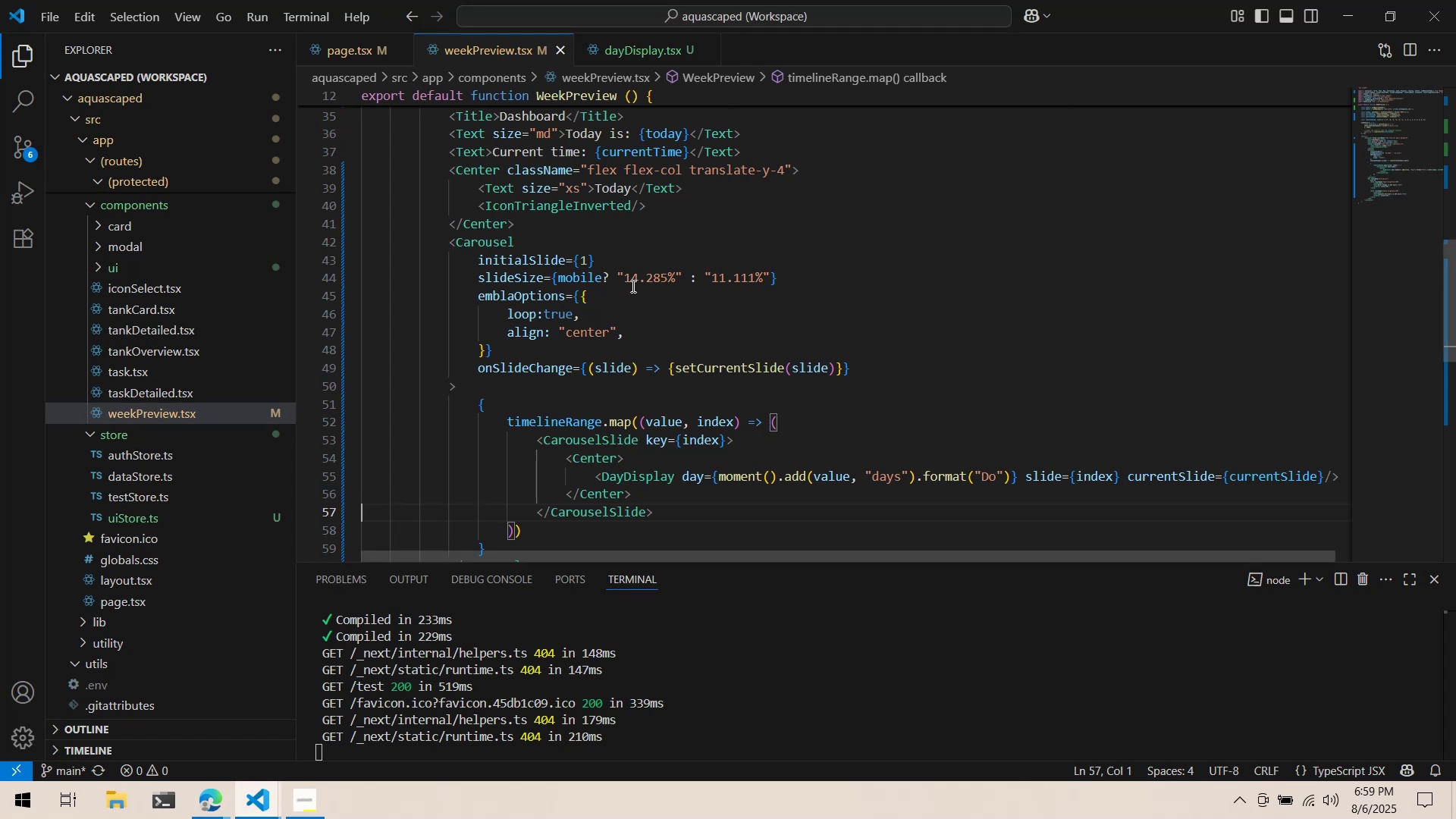 
key(Alt+AltLeft)
 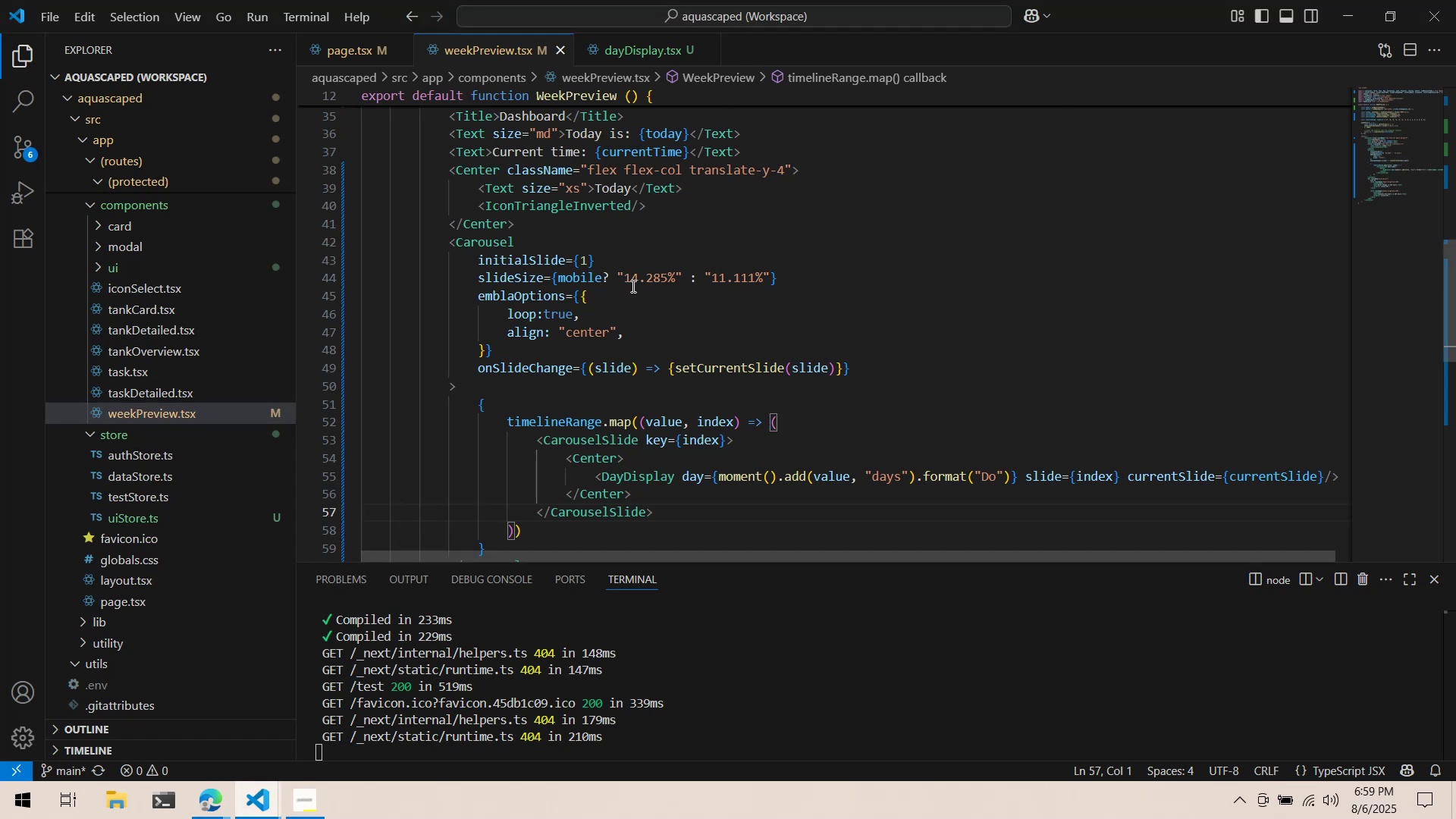 
key(Alt+Tab)
 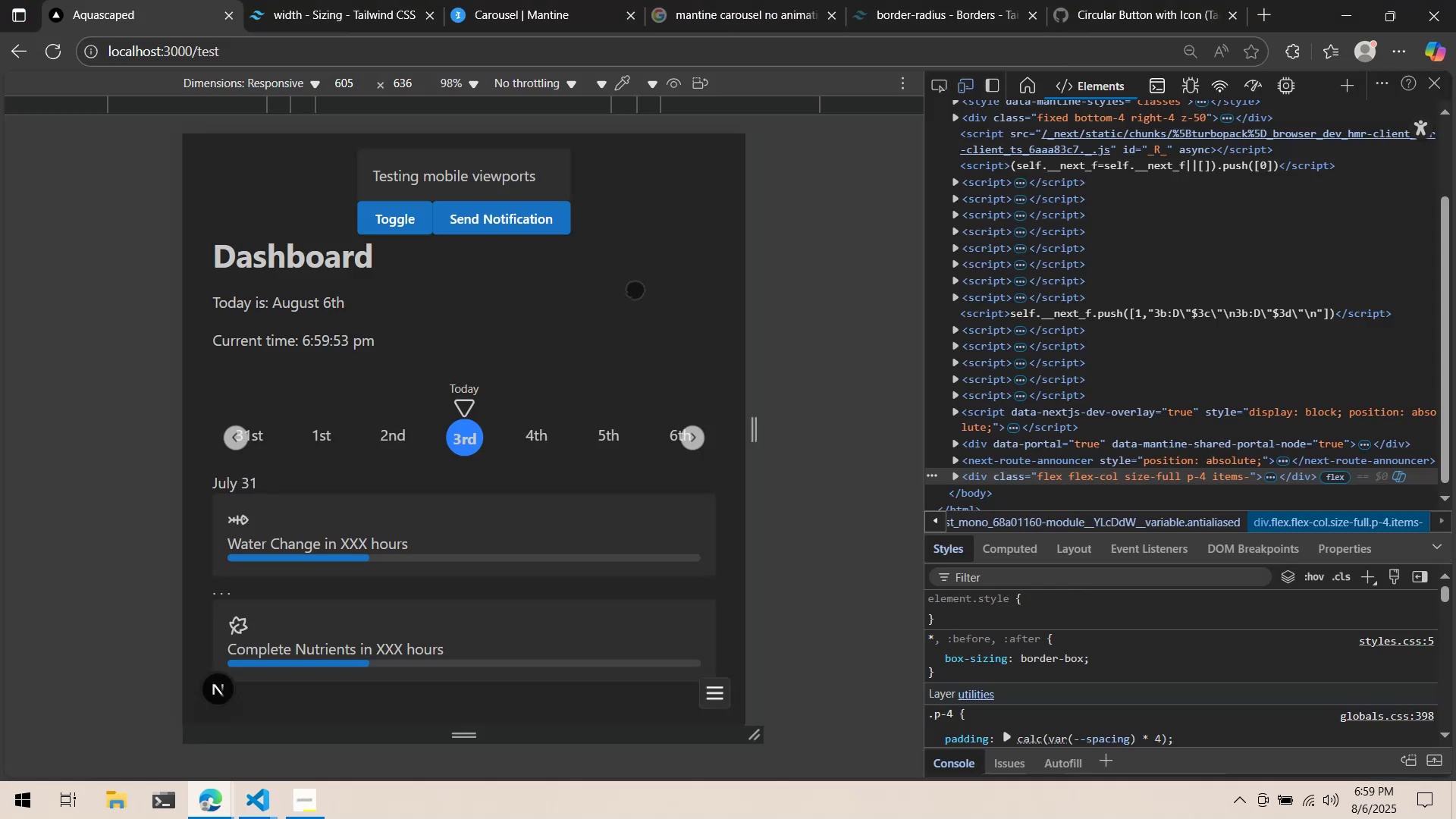 
key(Alt+Tab)
 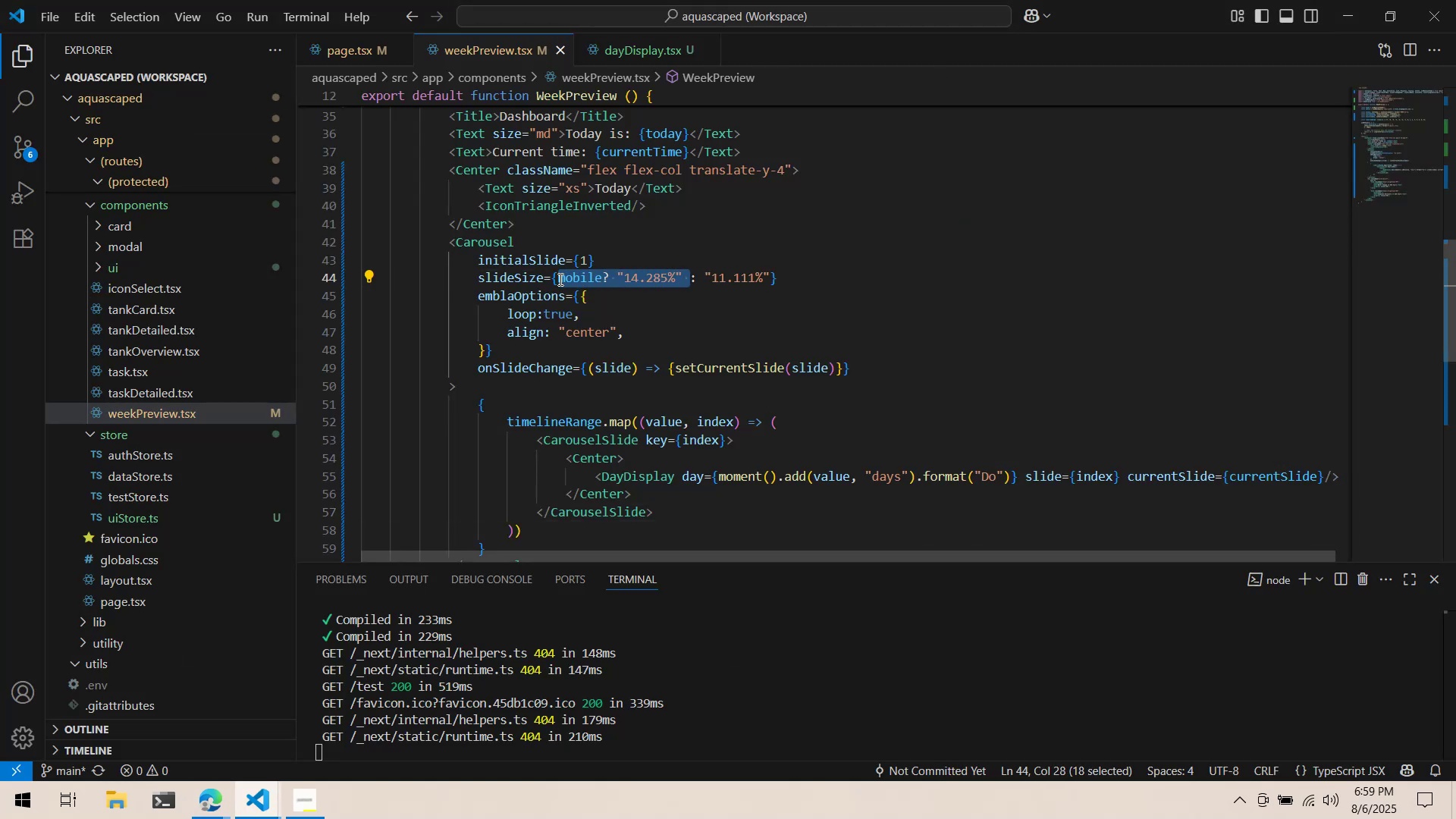 
wait(5.3)
 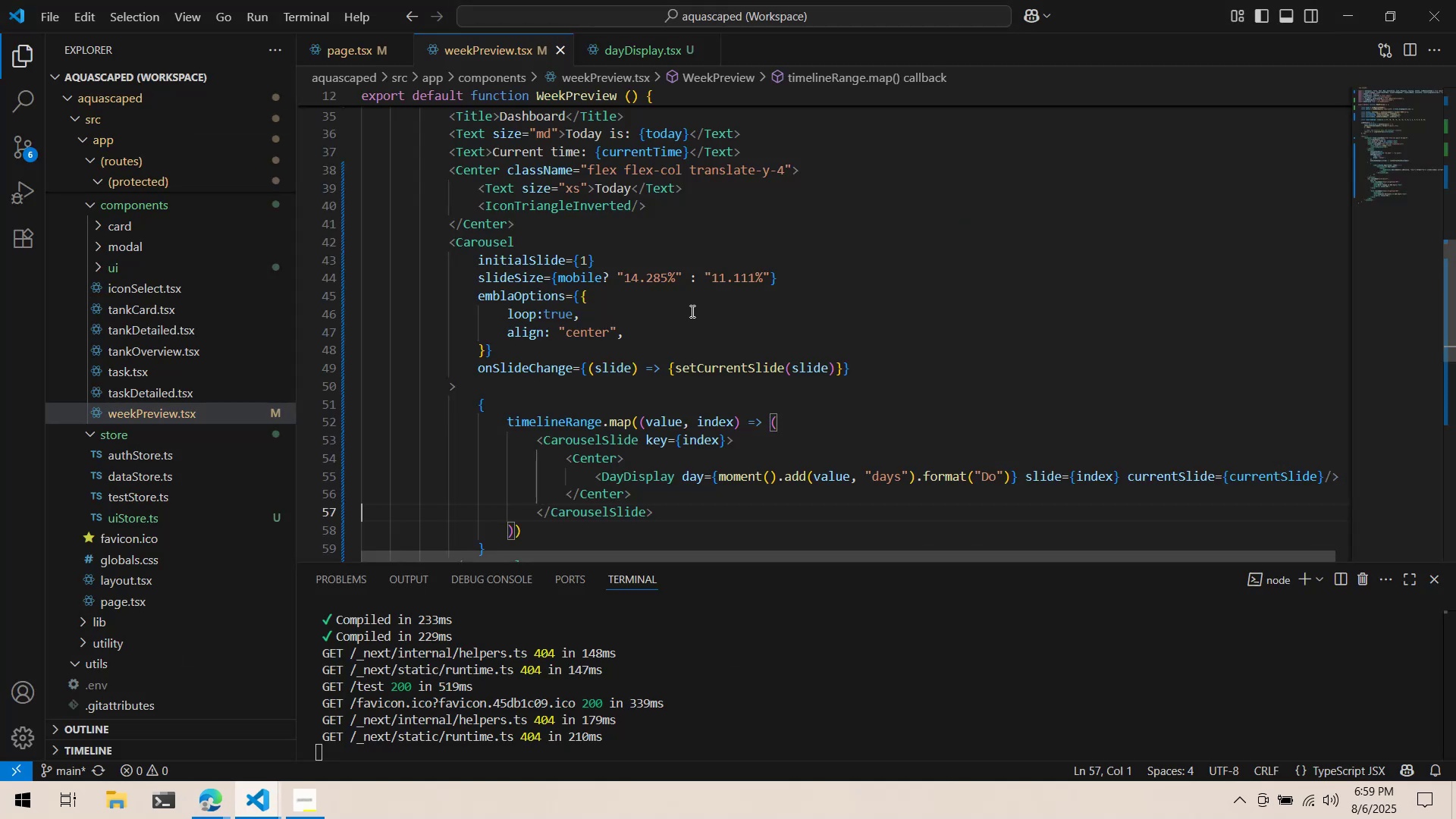 
left_click([698, 279])
 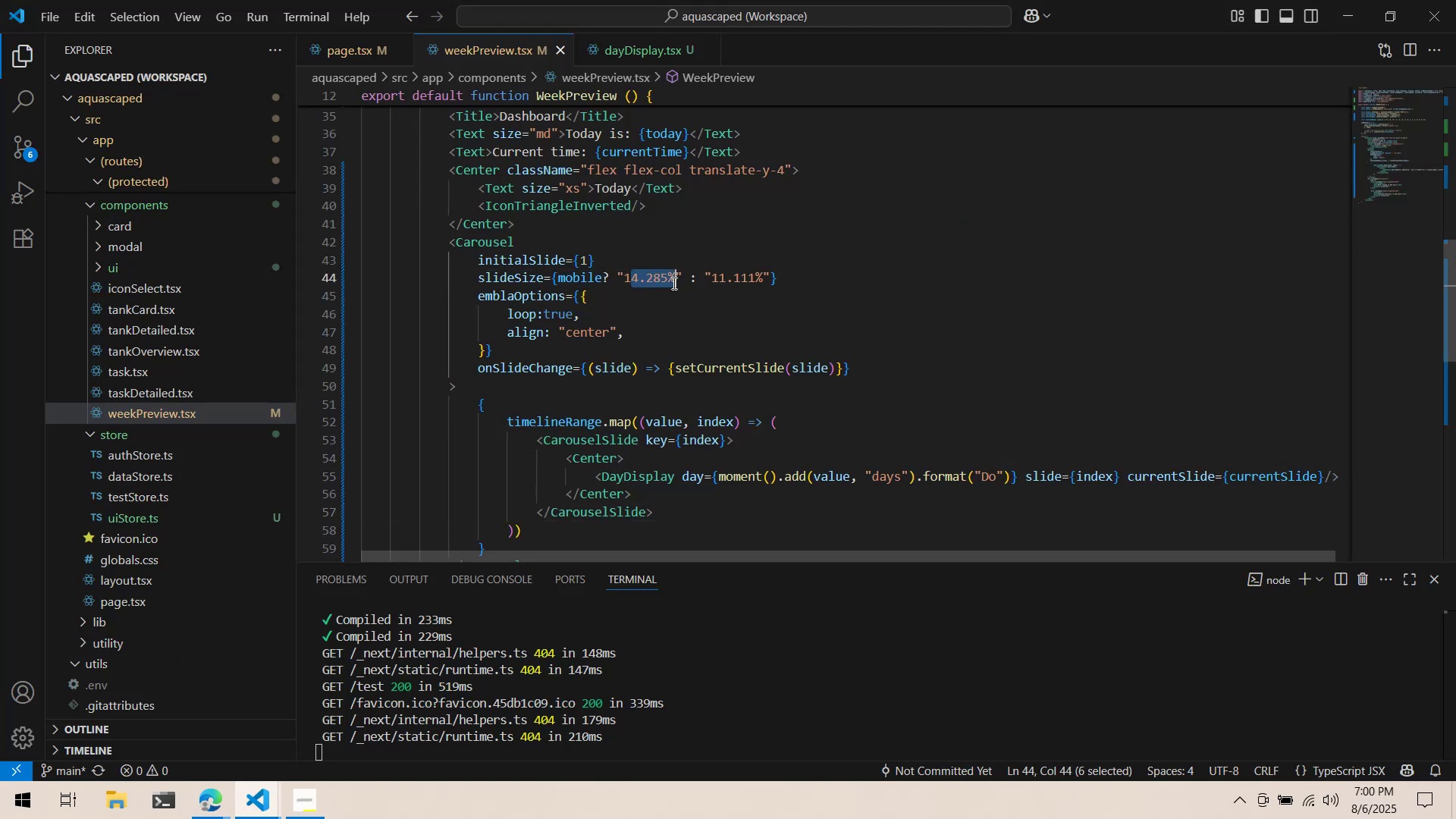 
left_click([662, 281])
 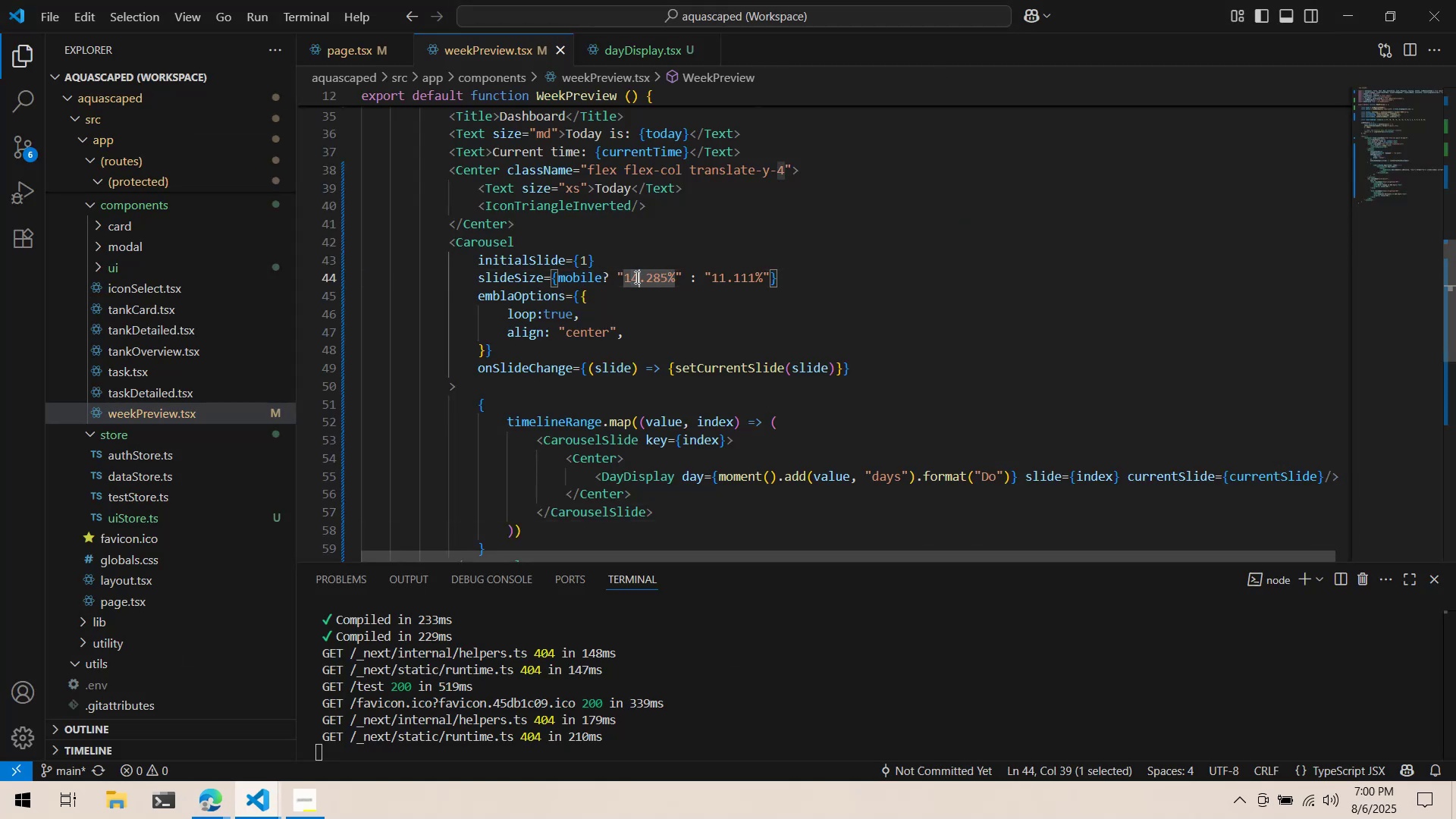 
type(1111)
 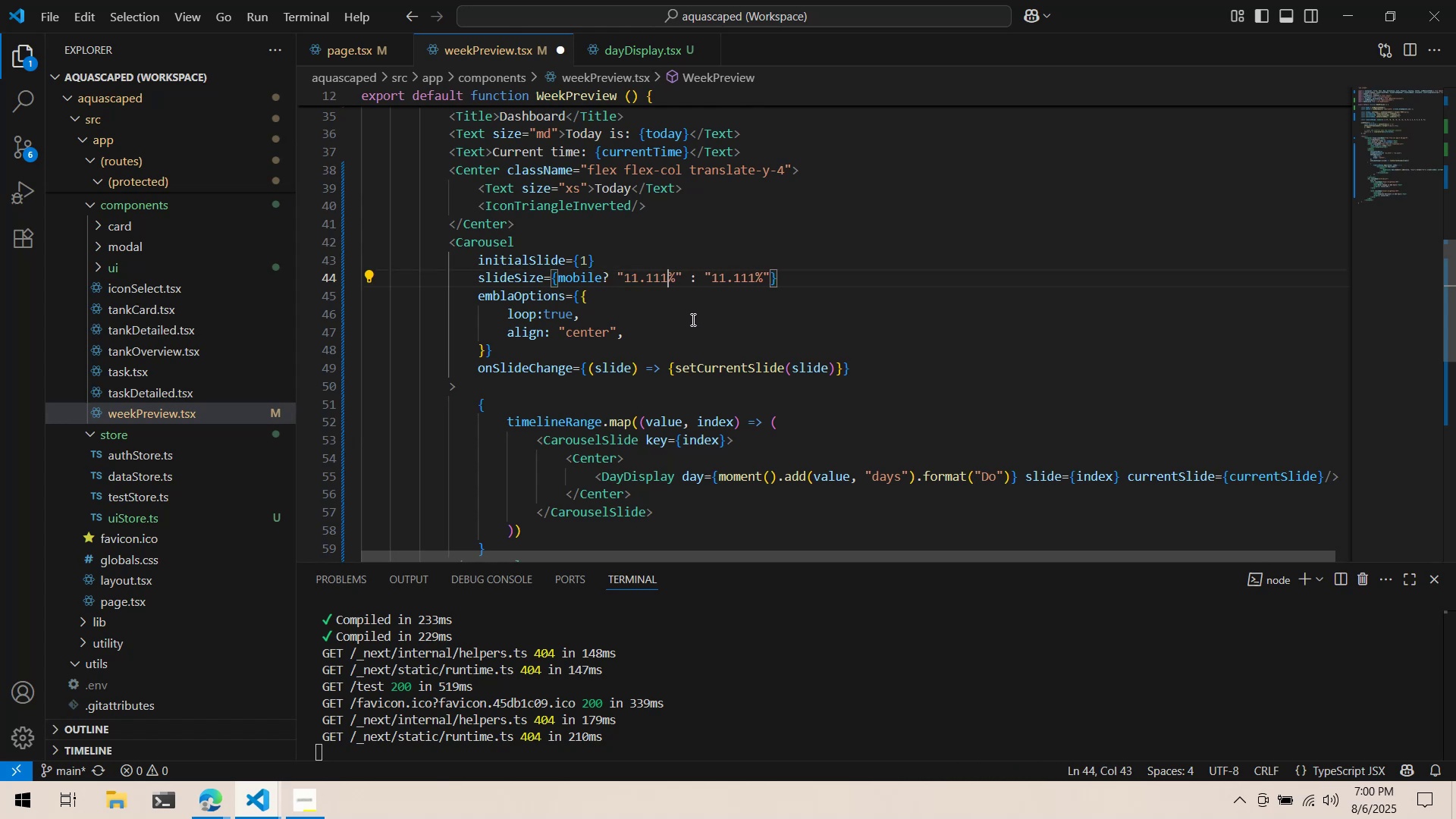 
key(Control+ControlLeft)
 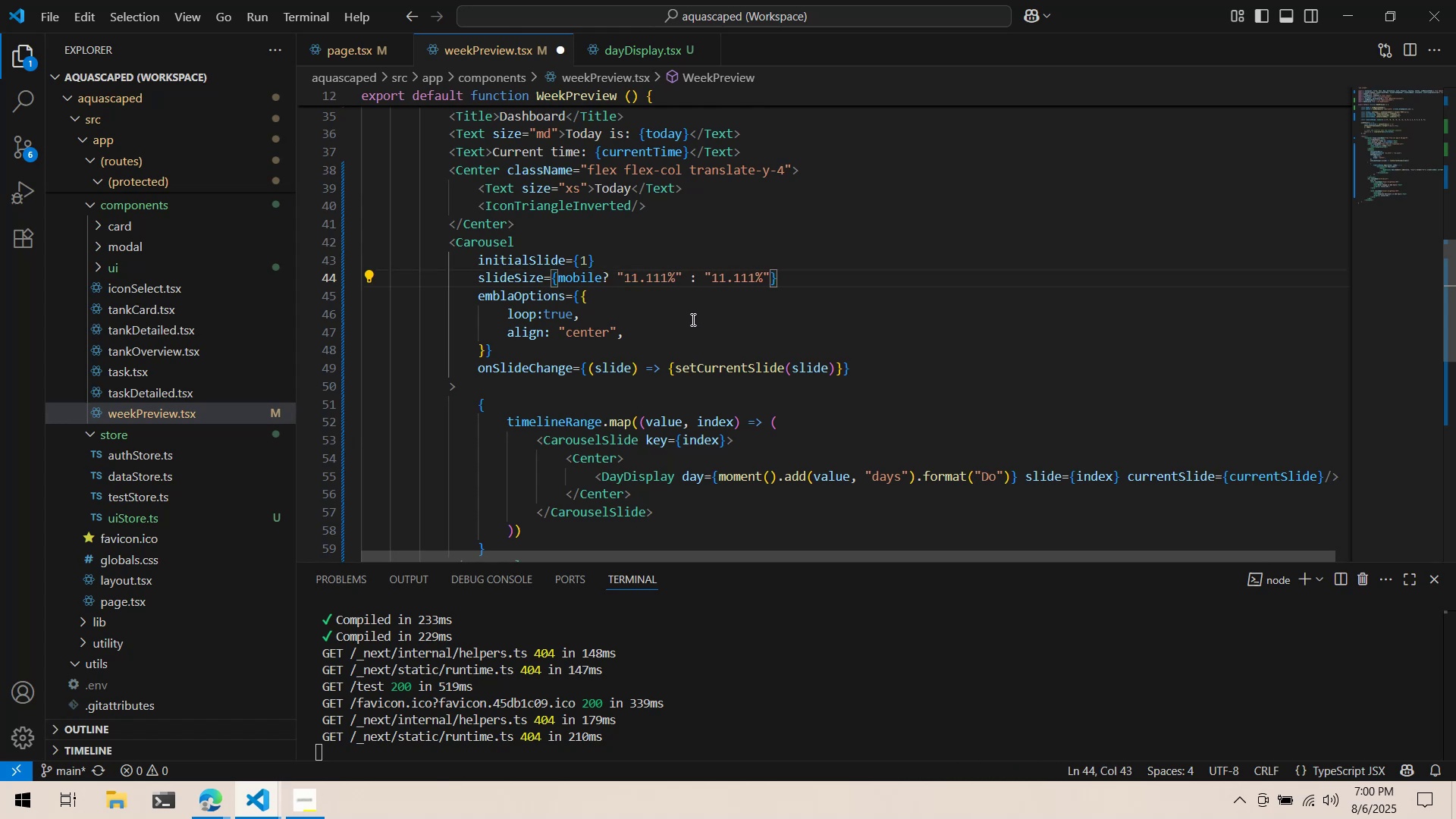 
key(Control+S)
 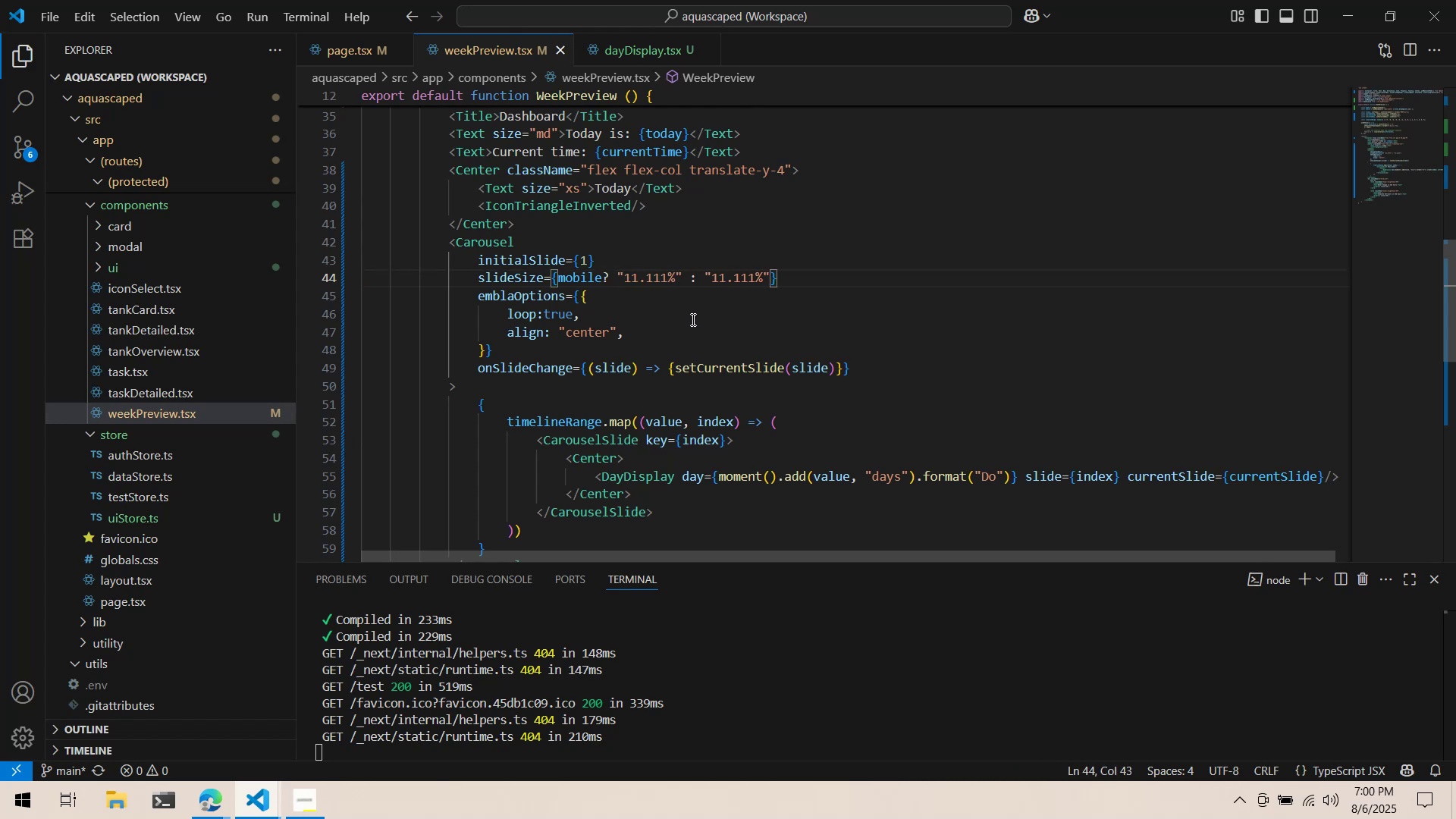 
key(Alt+AltLeft)
 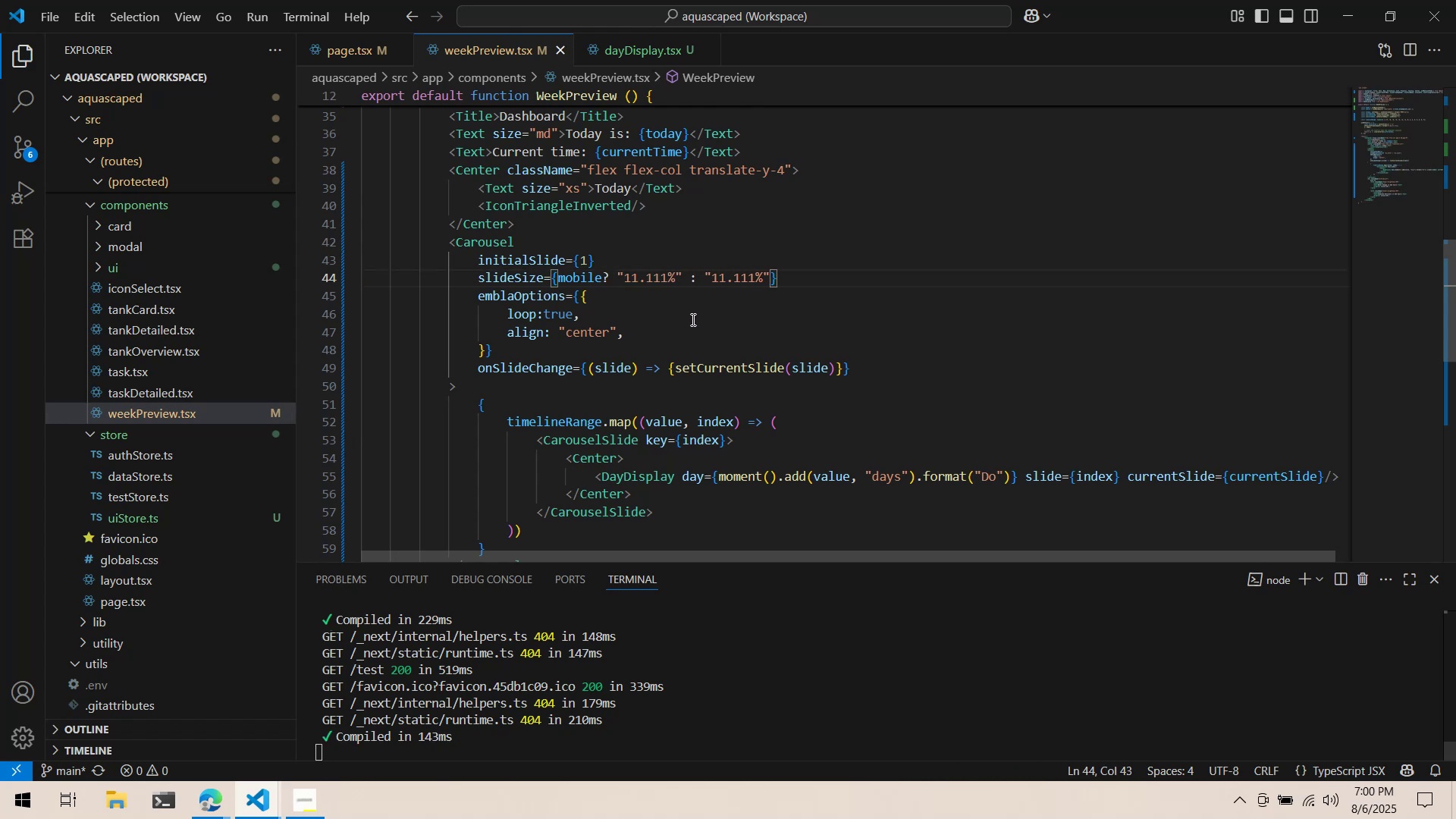 
key(Alt+Tab)
 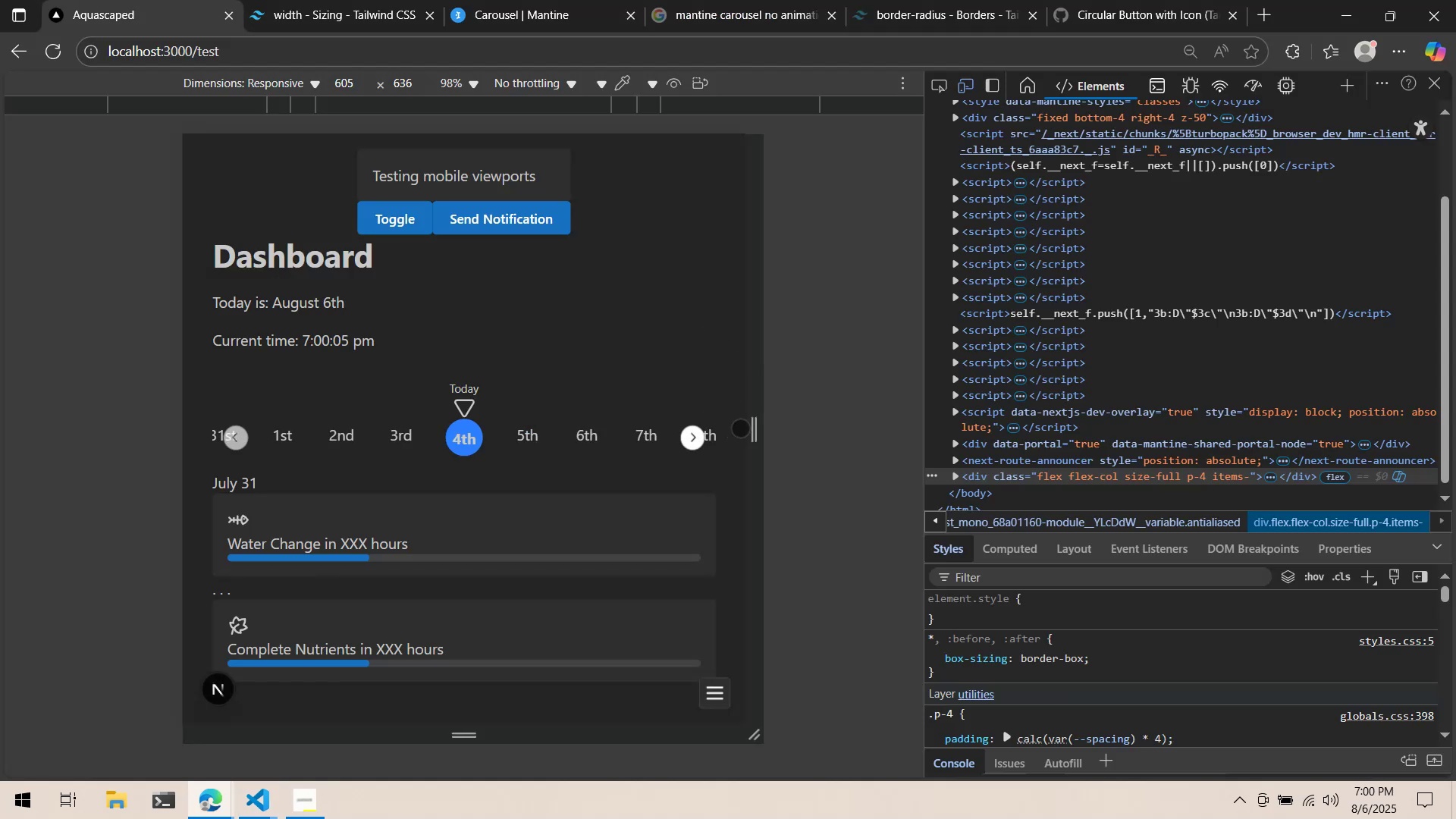 
left_click([706, 431])
 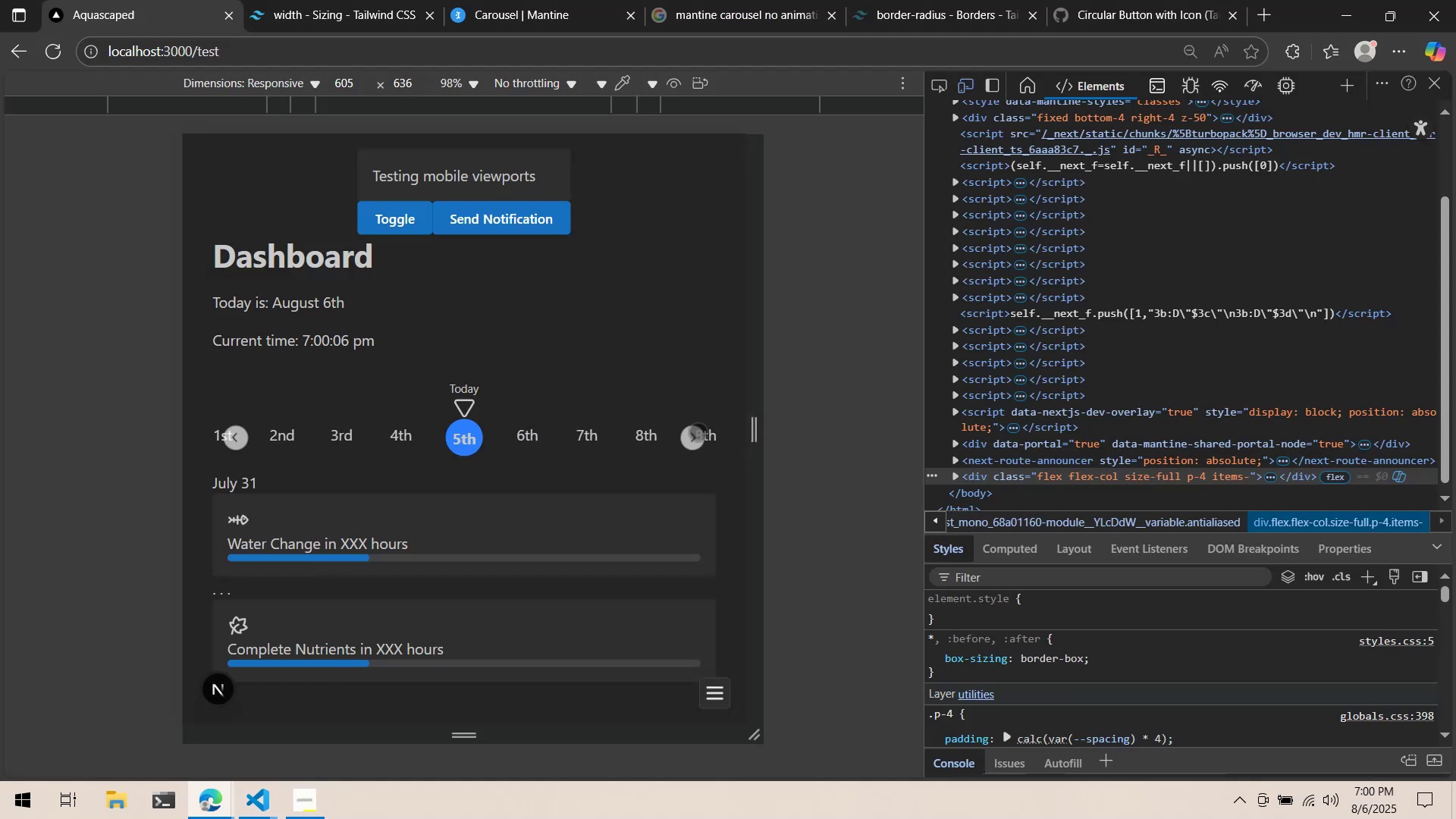 
triple_click([697, 431])
 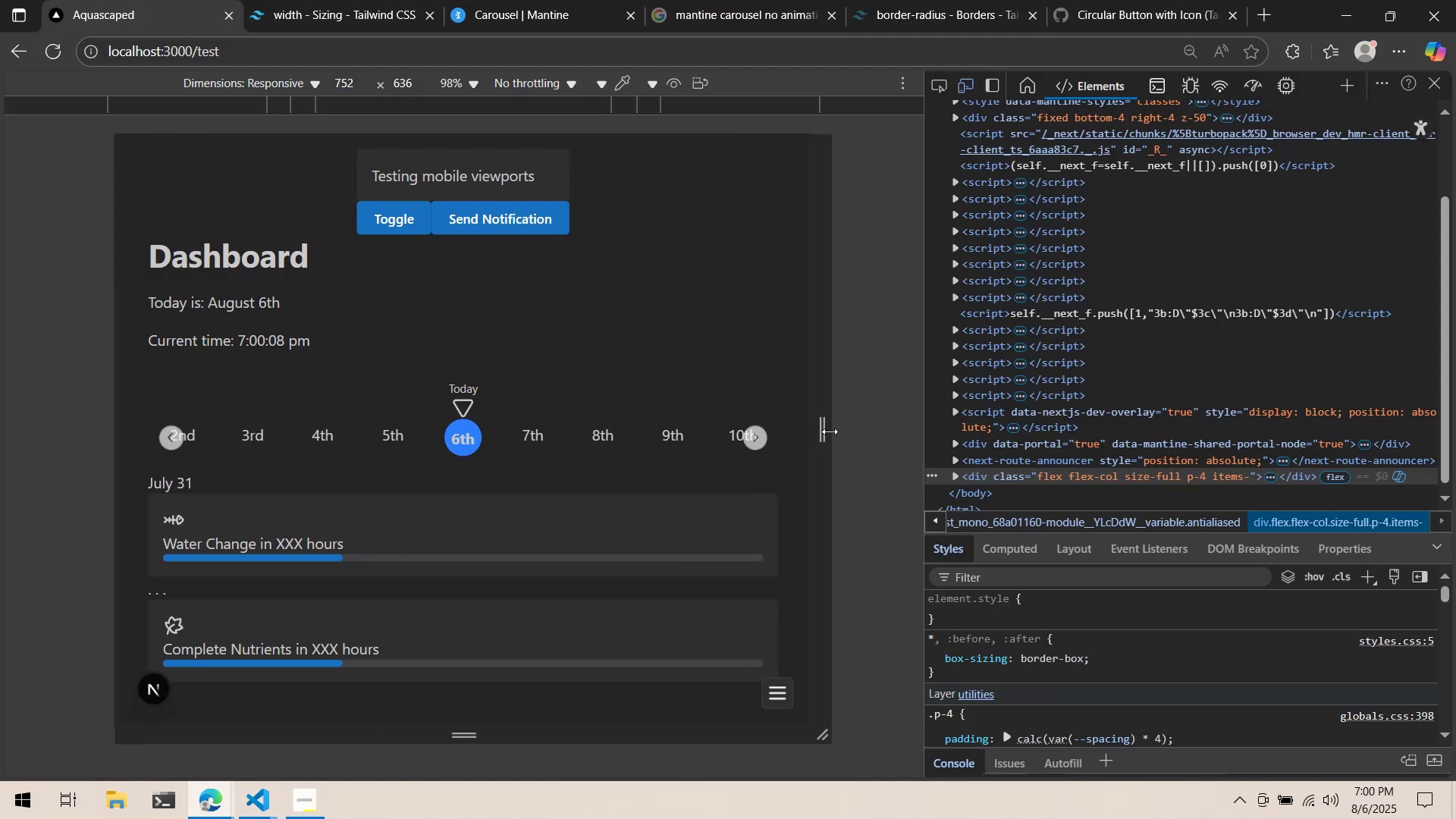 
left_click([758, 435])
 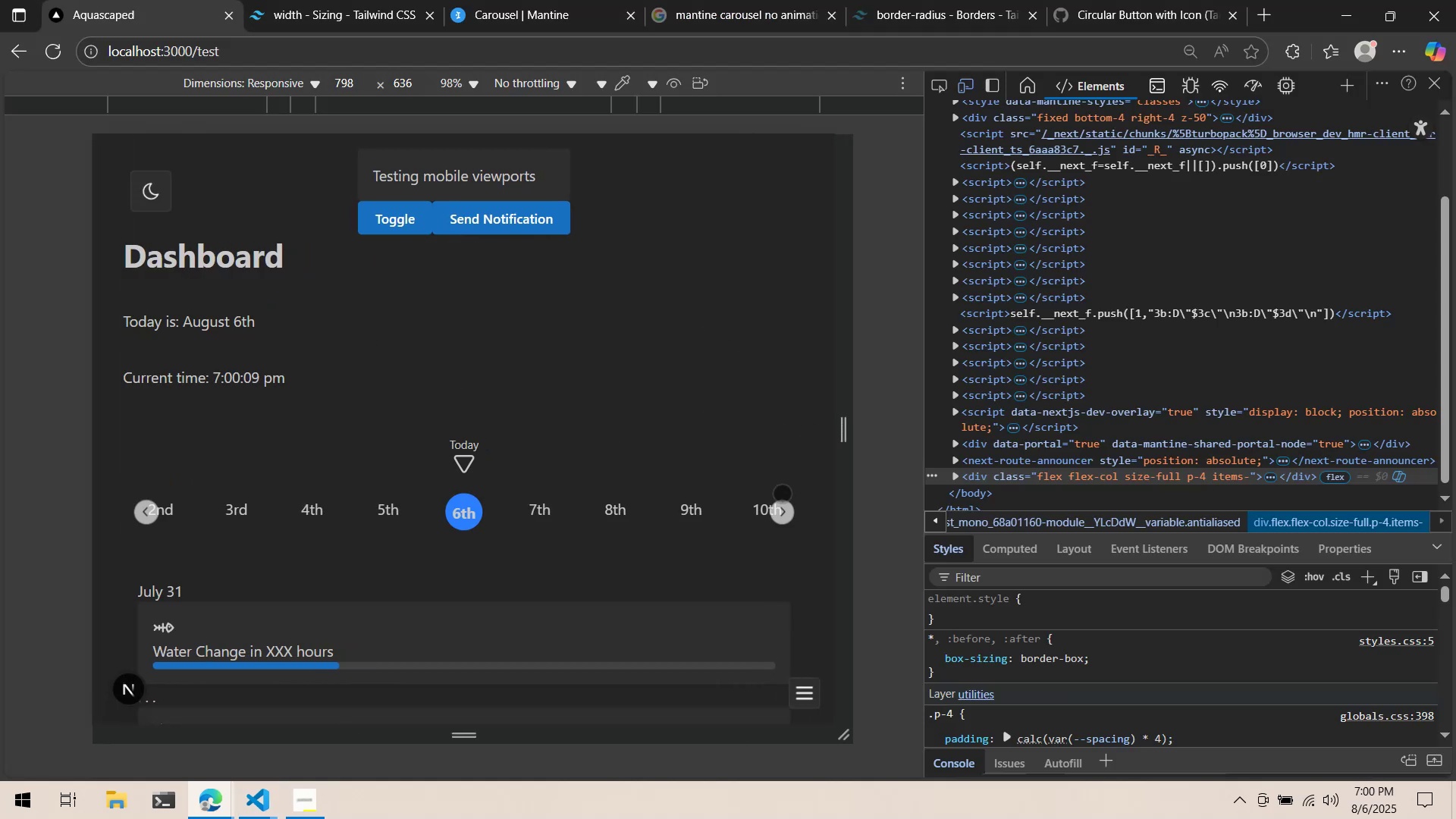 
triple_click([783, 510])
 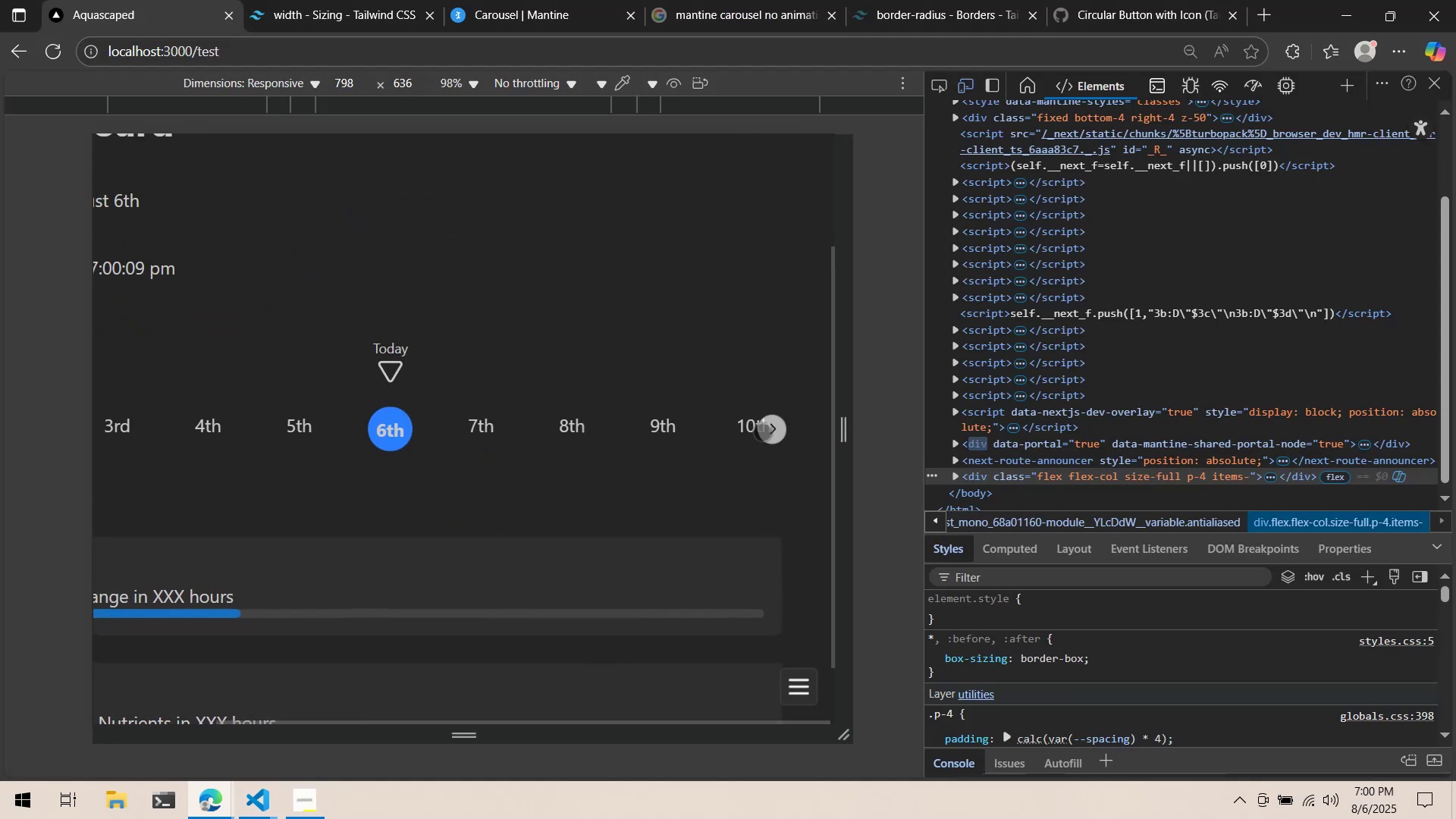 
double_click([762, 431])
 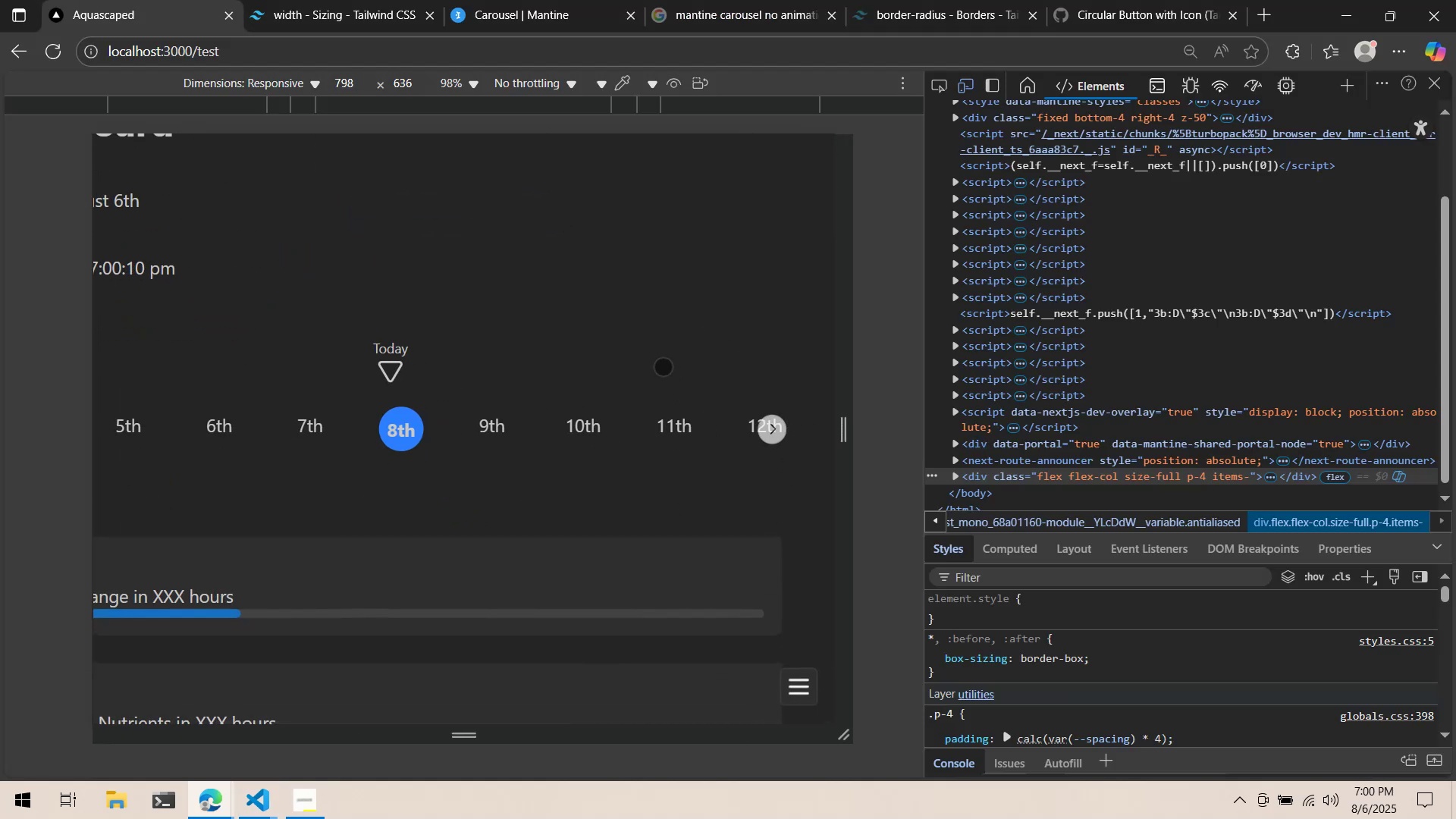 
double_click([663, 366])
 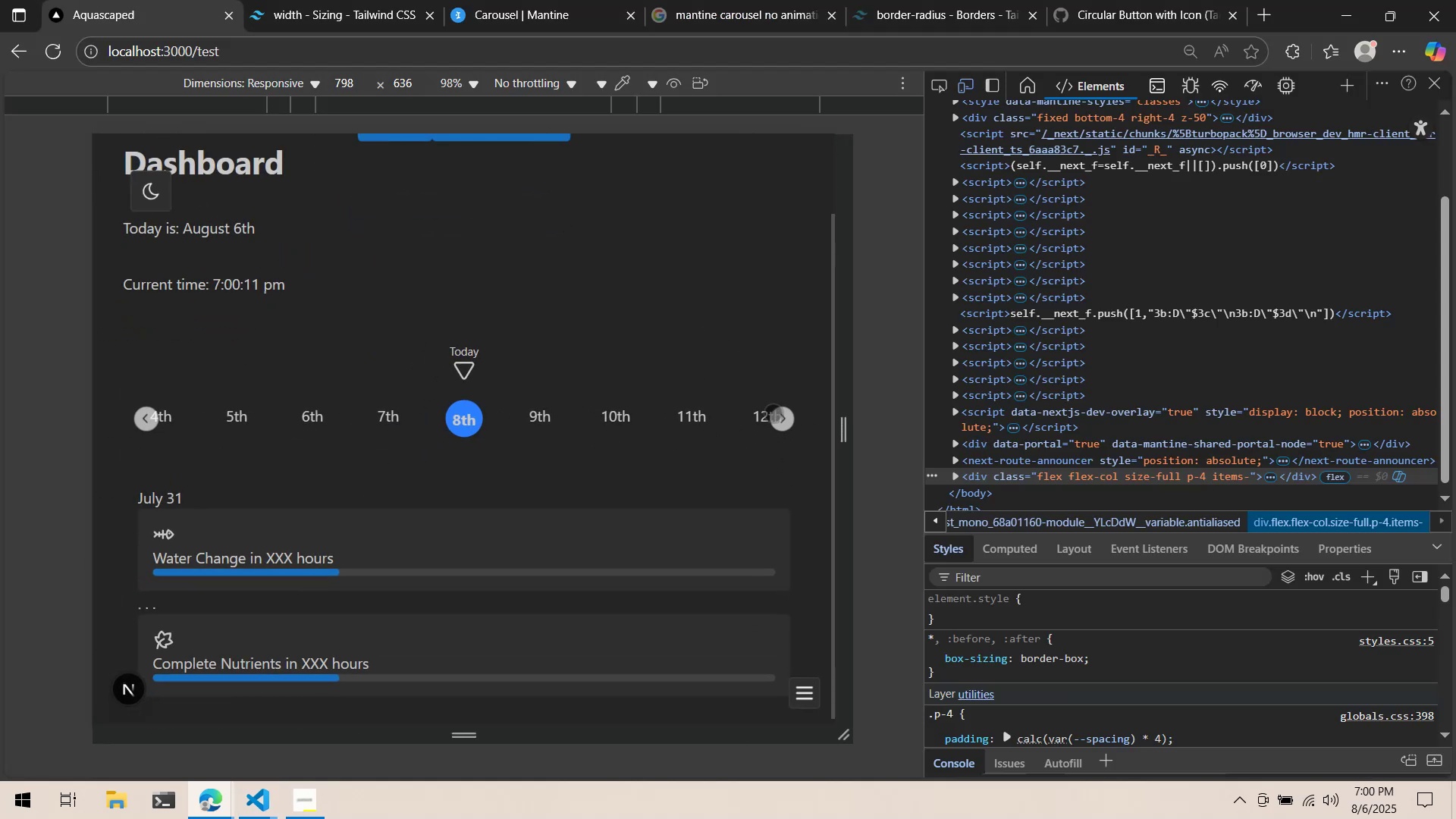 
left_click([779, 419])
 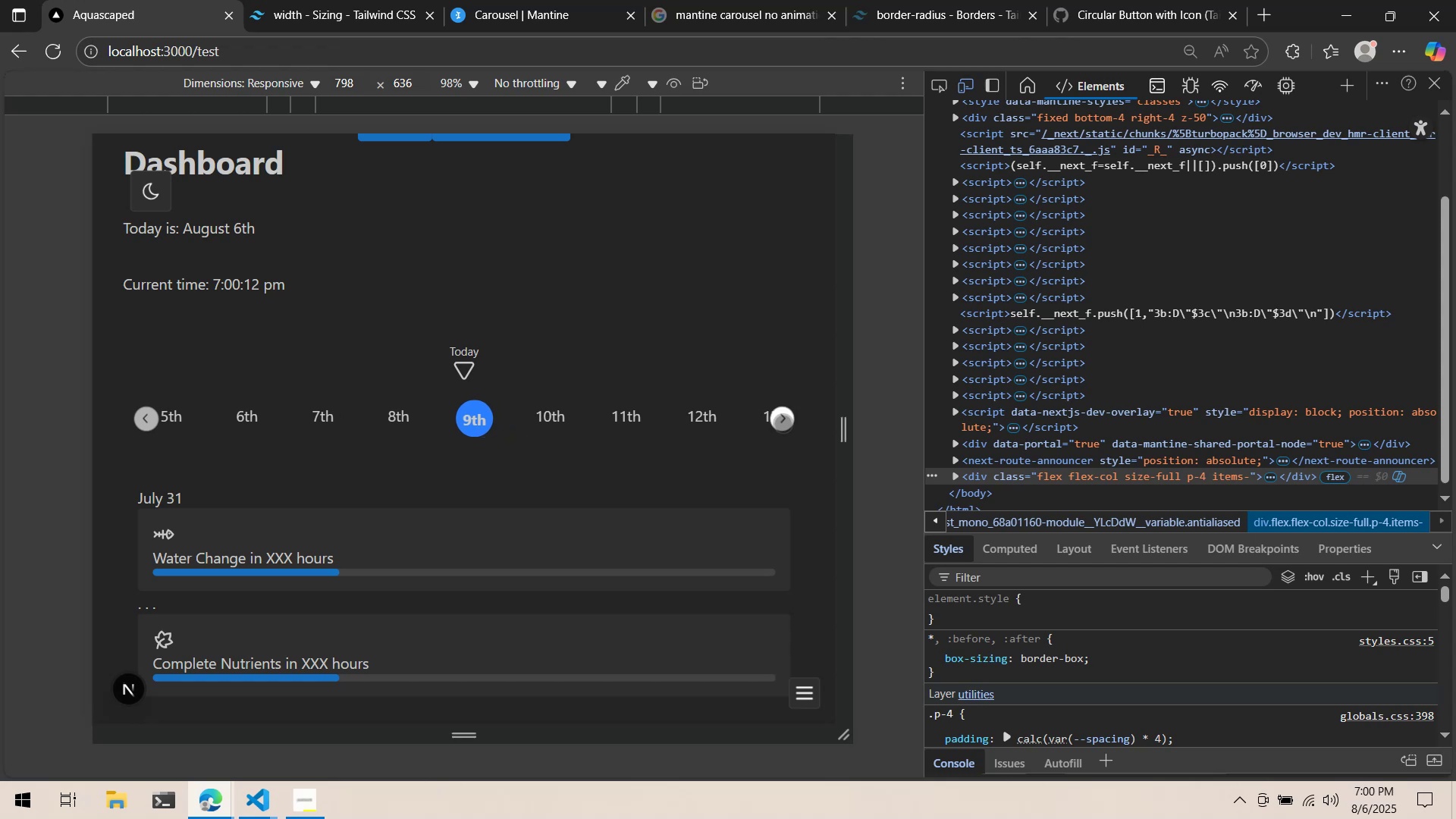 
left_click([783, 423])
 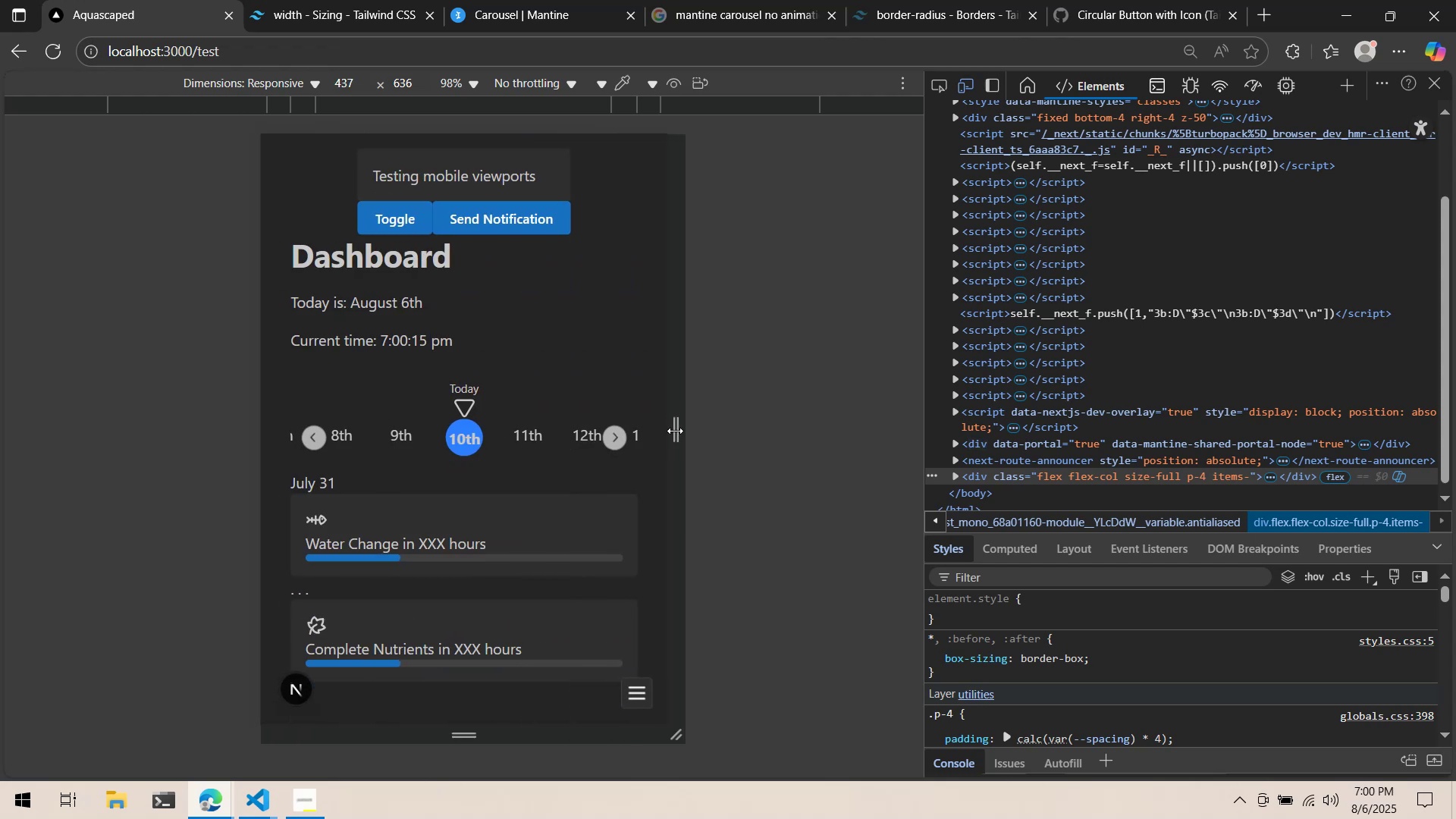 
double_click([623, 437])
 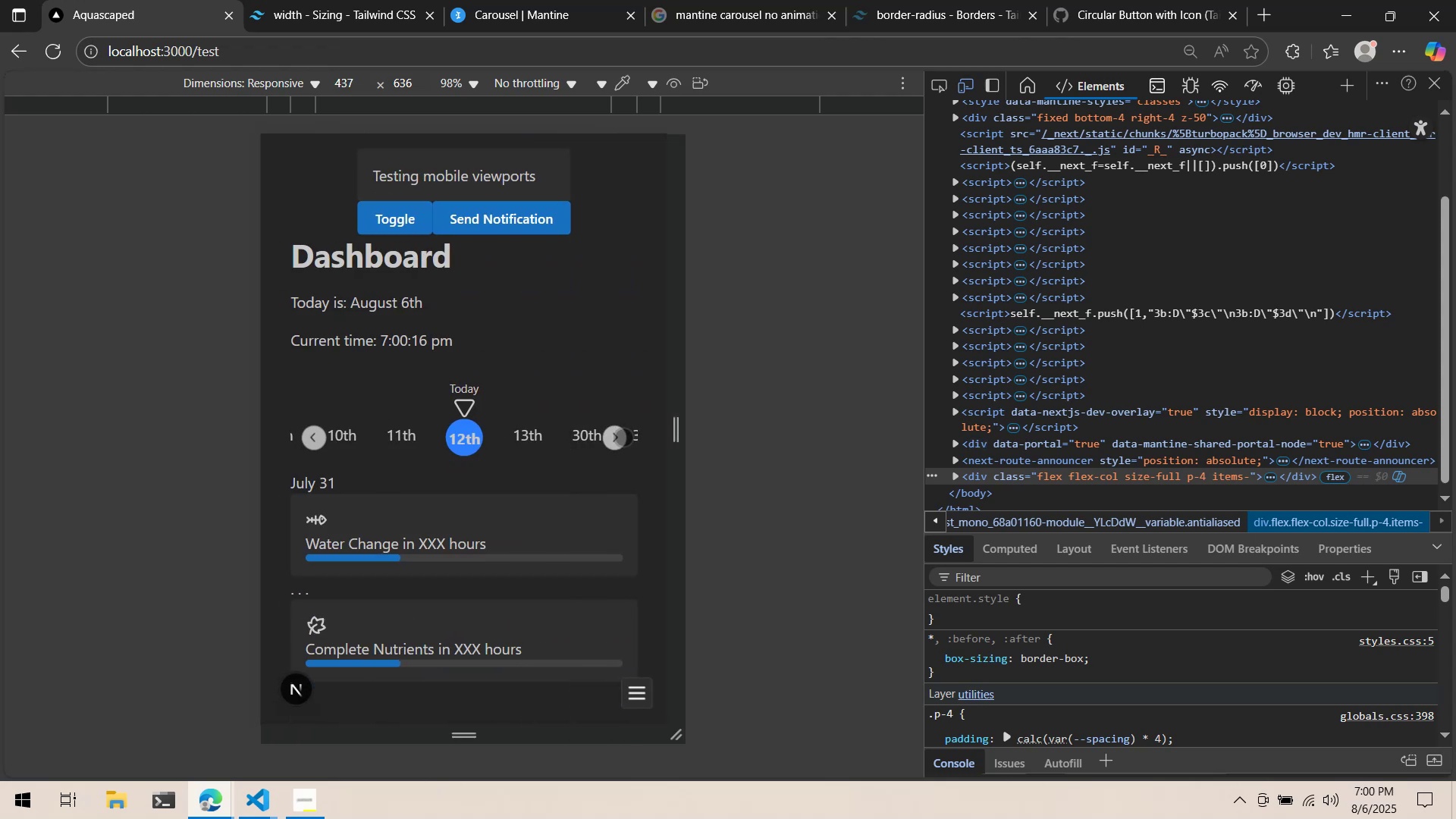 
triple_click([623, 437])
 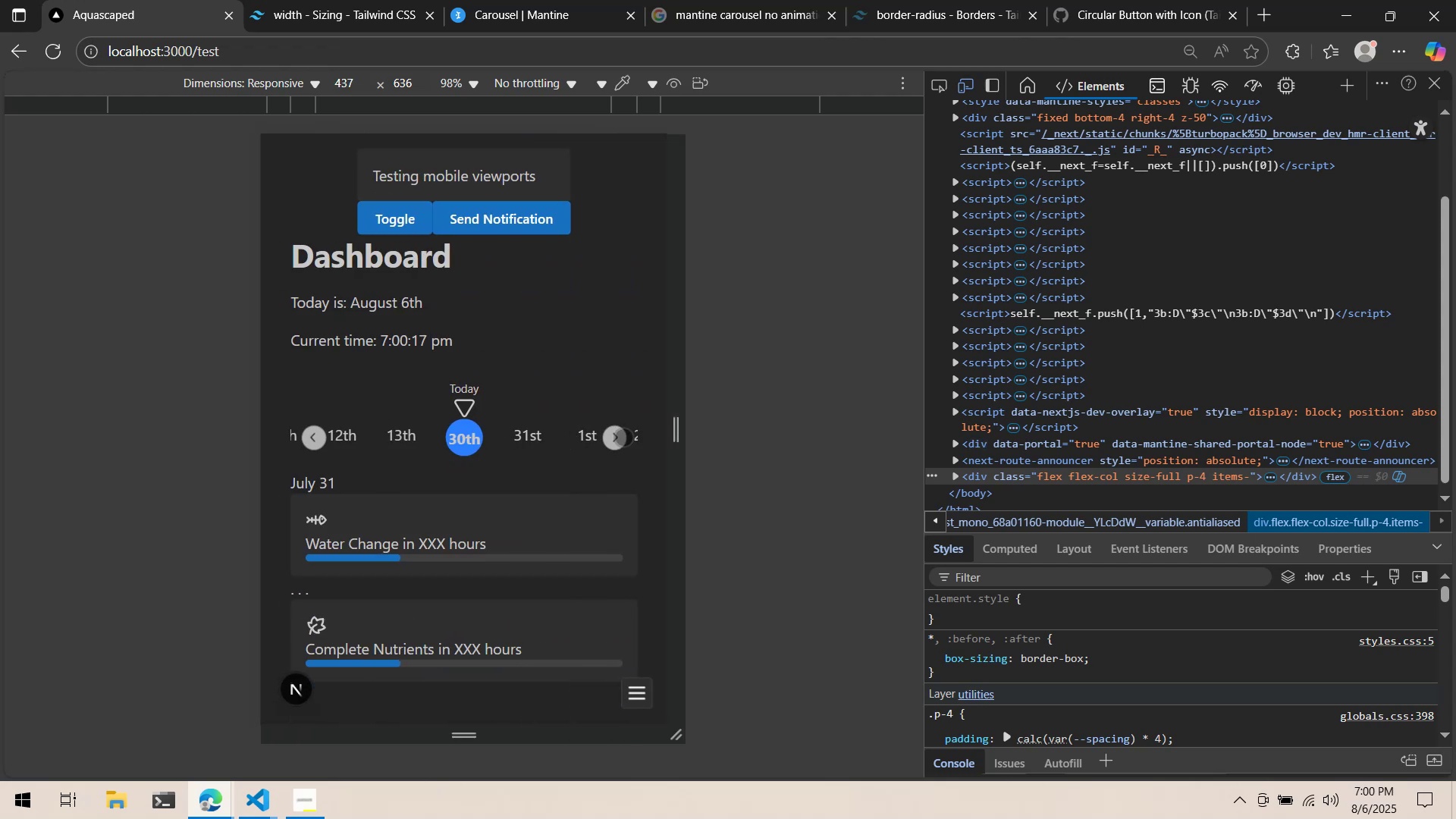 
double_click([623, 437])
 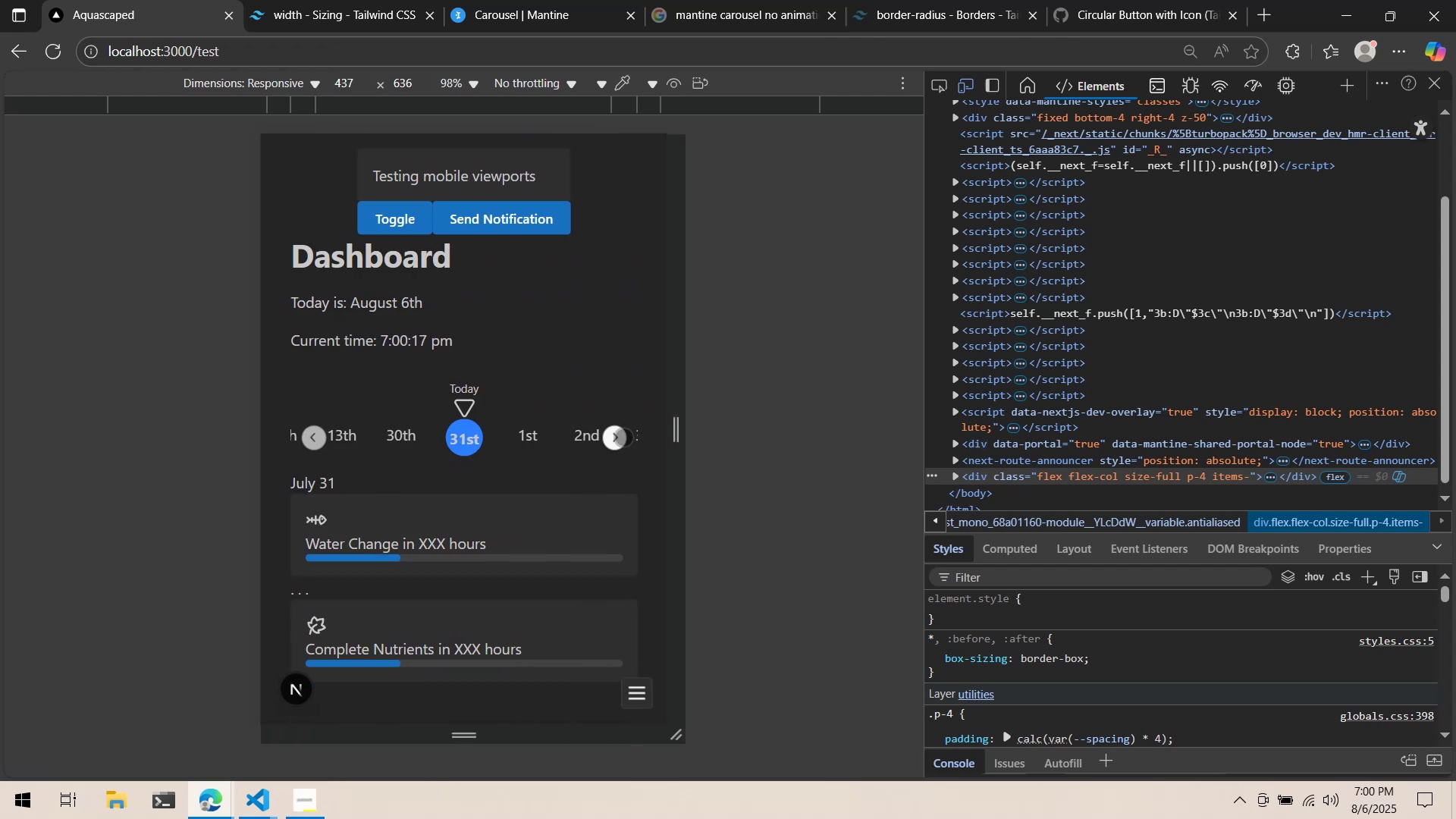 
triple_click([623, 437])
 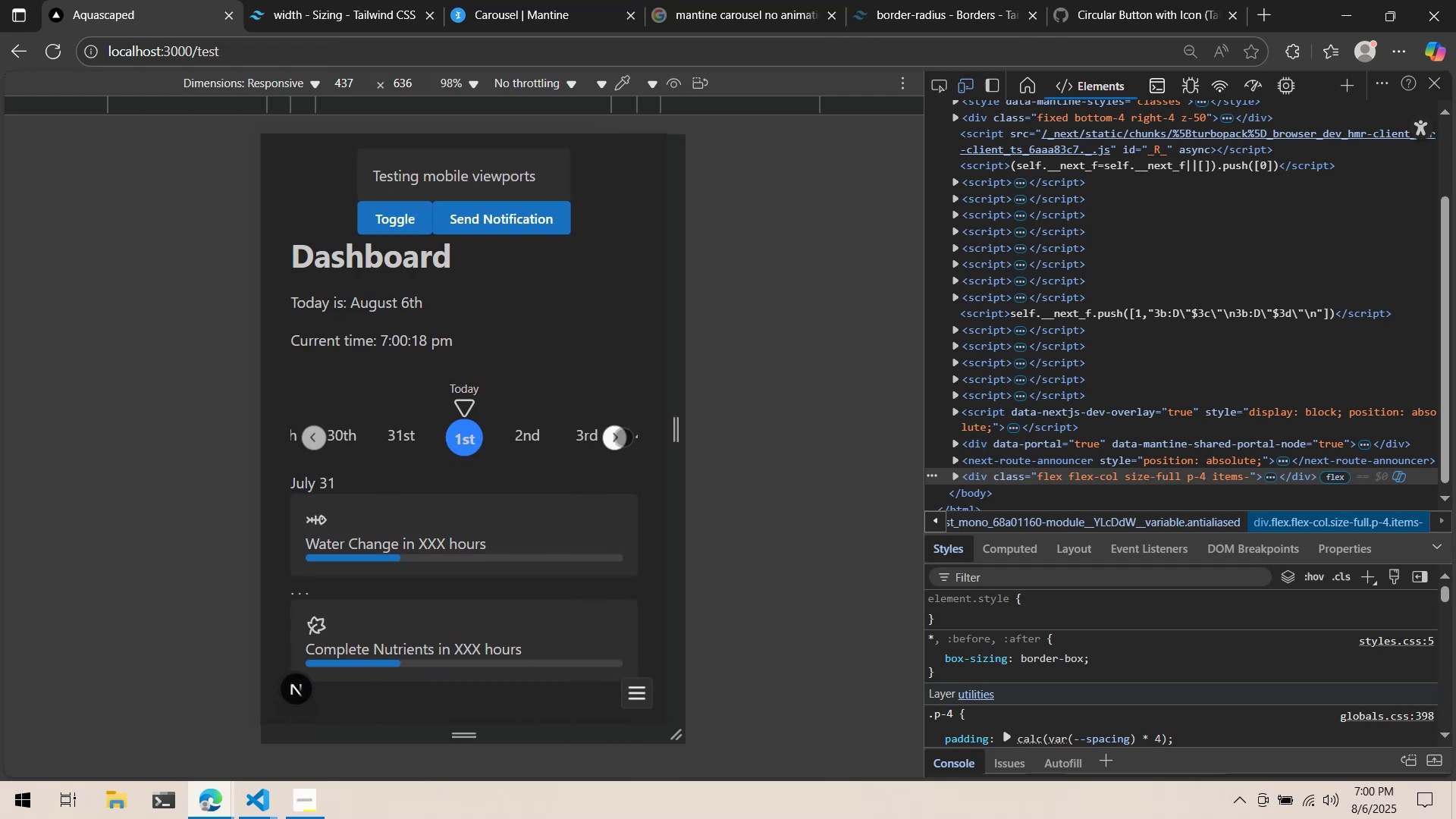 
triple_click([623, 437])
 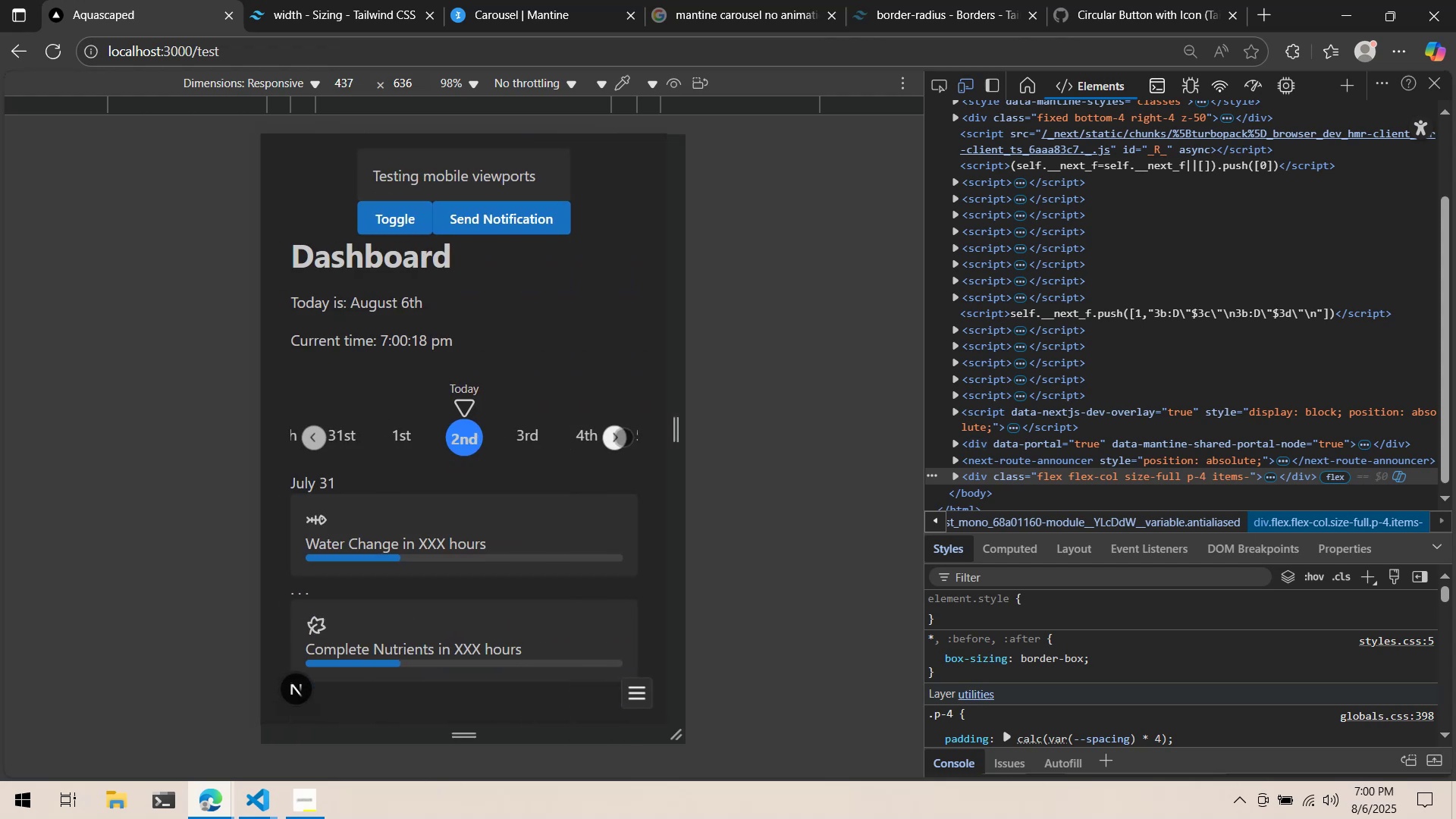 
key(Alt+AltLeft)
 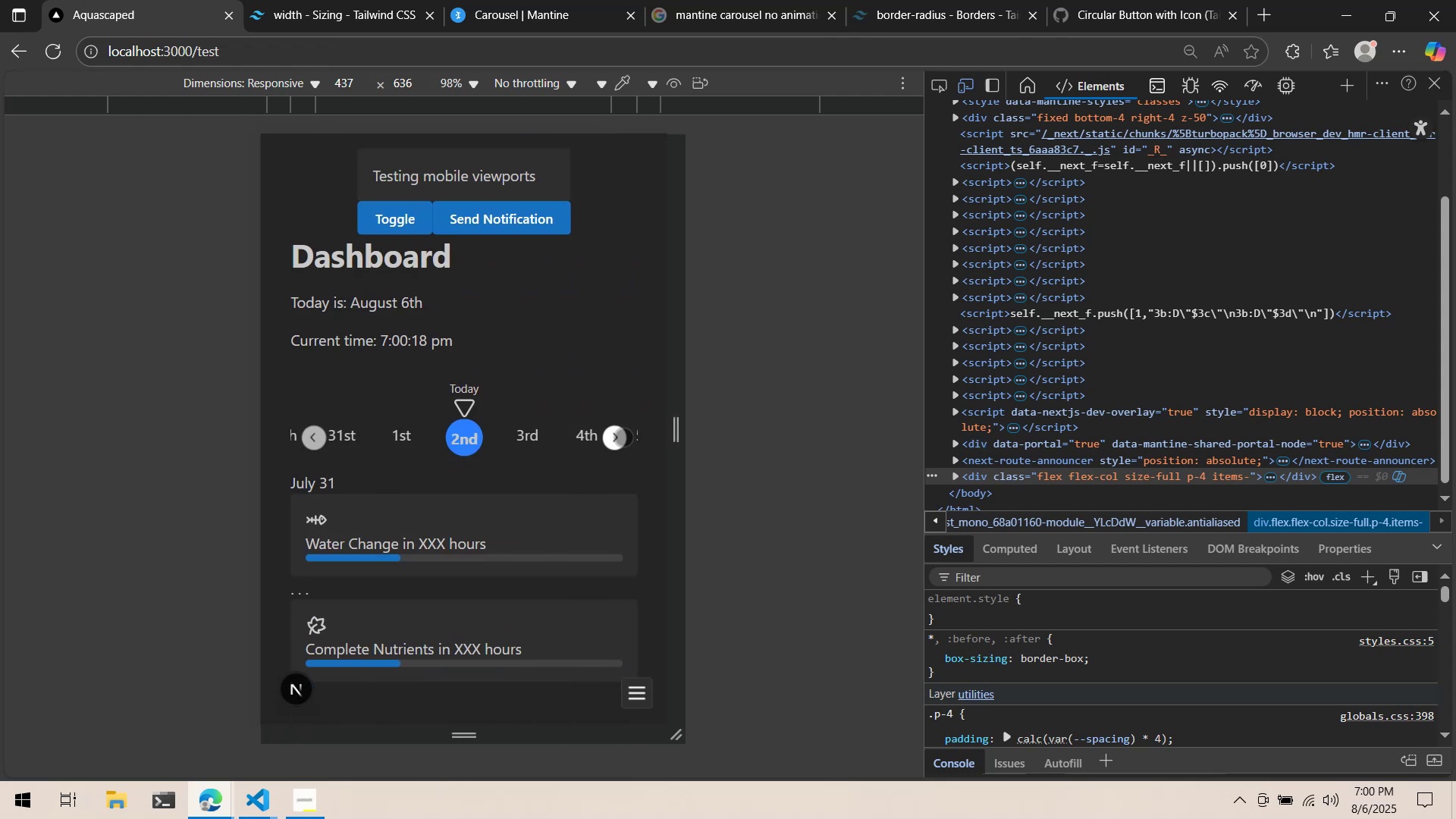 
key(Alt+Tab)
 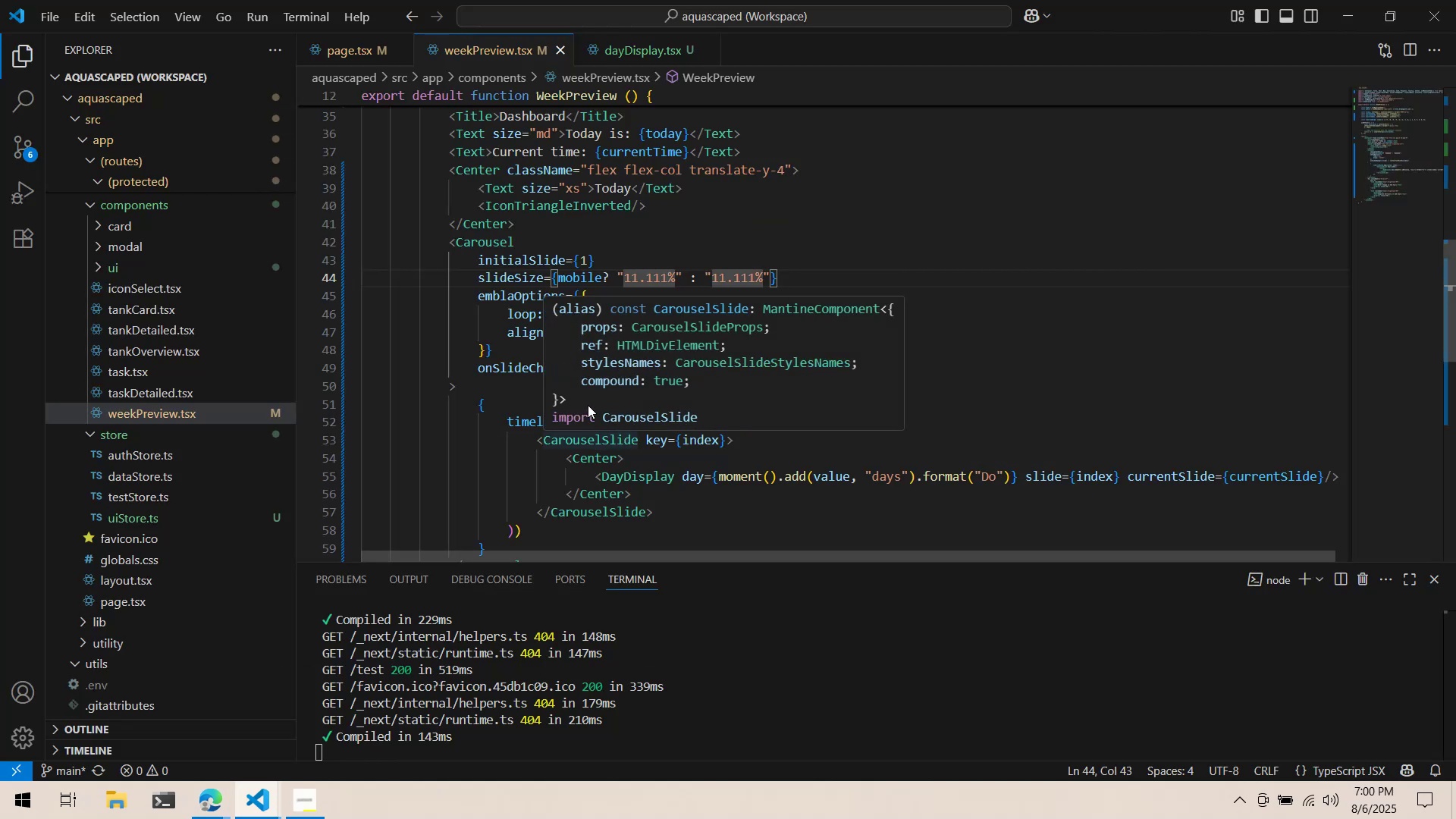 
left_click([820, 262])
 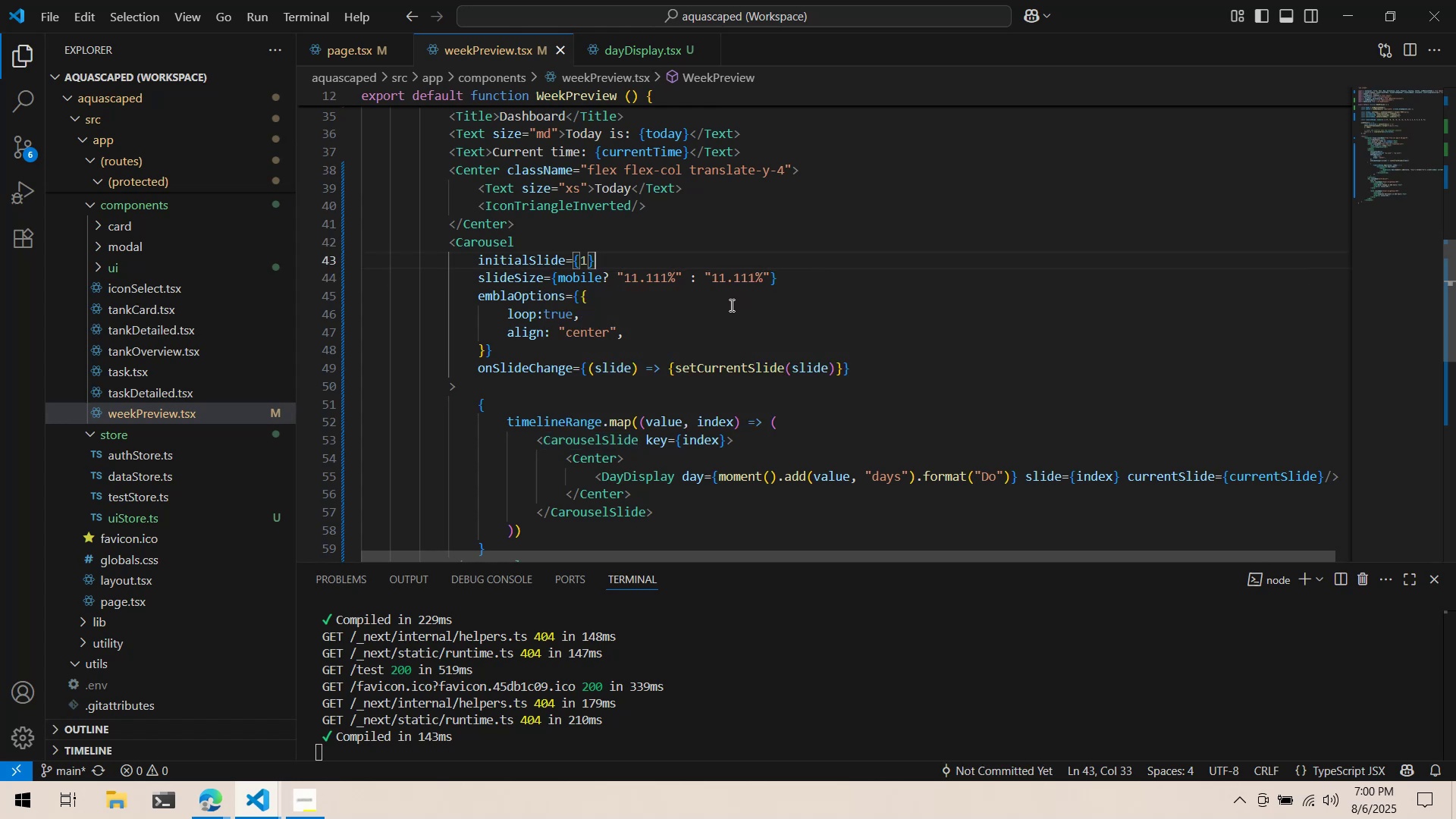 
key(Control+Z)
 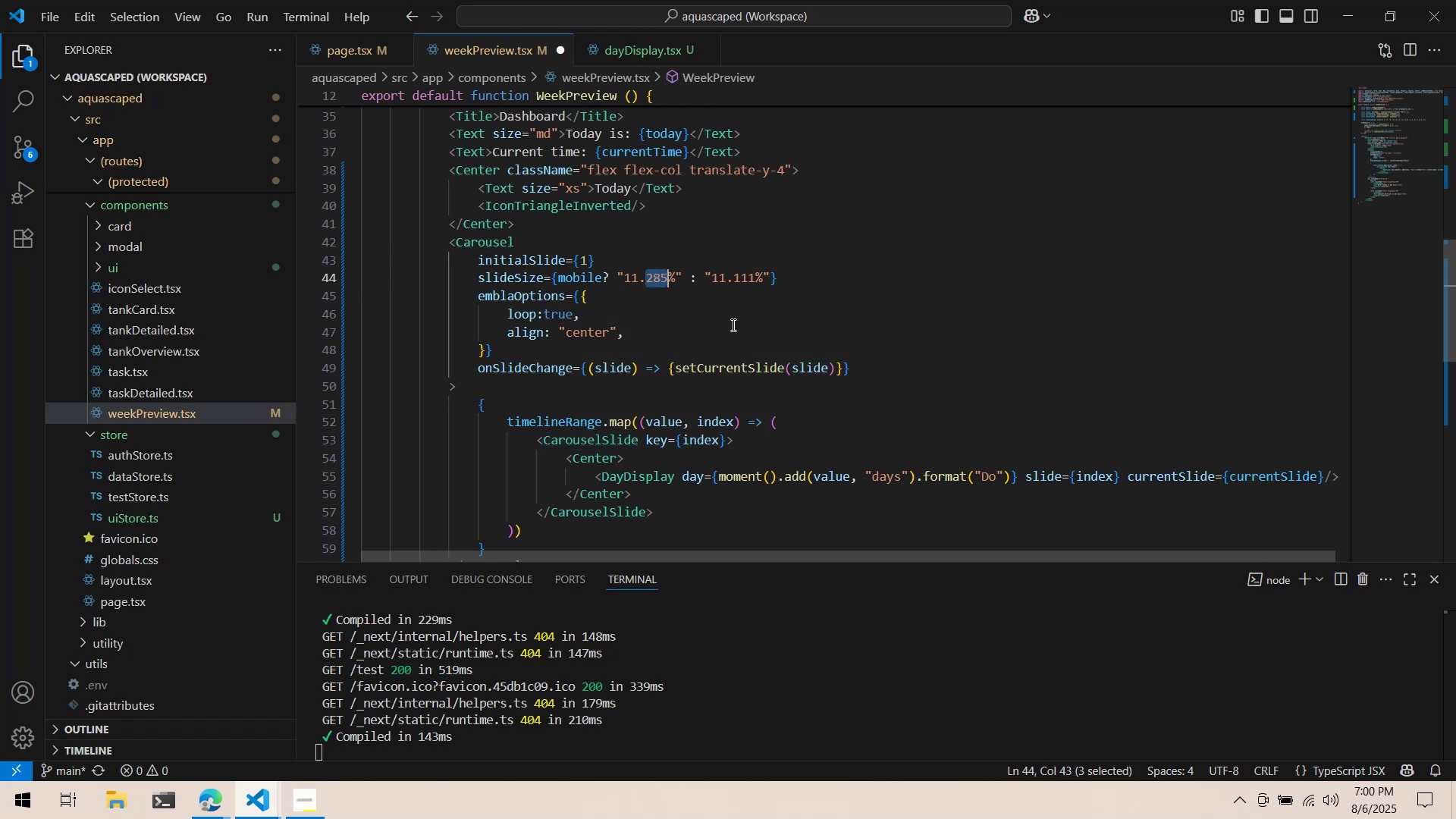 
key(Control+Z)
 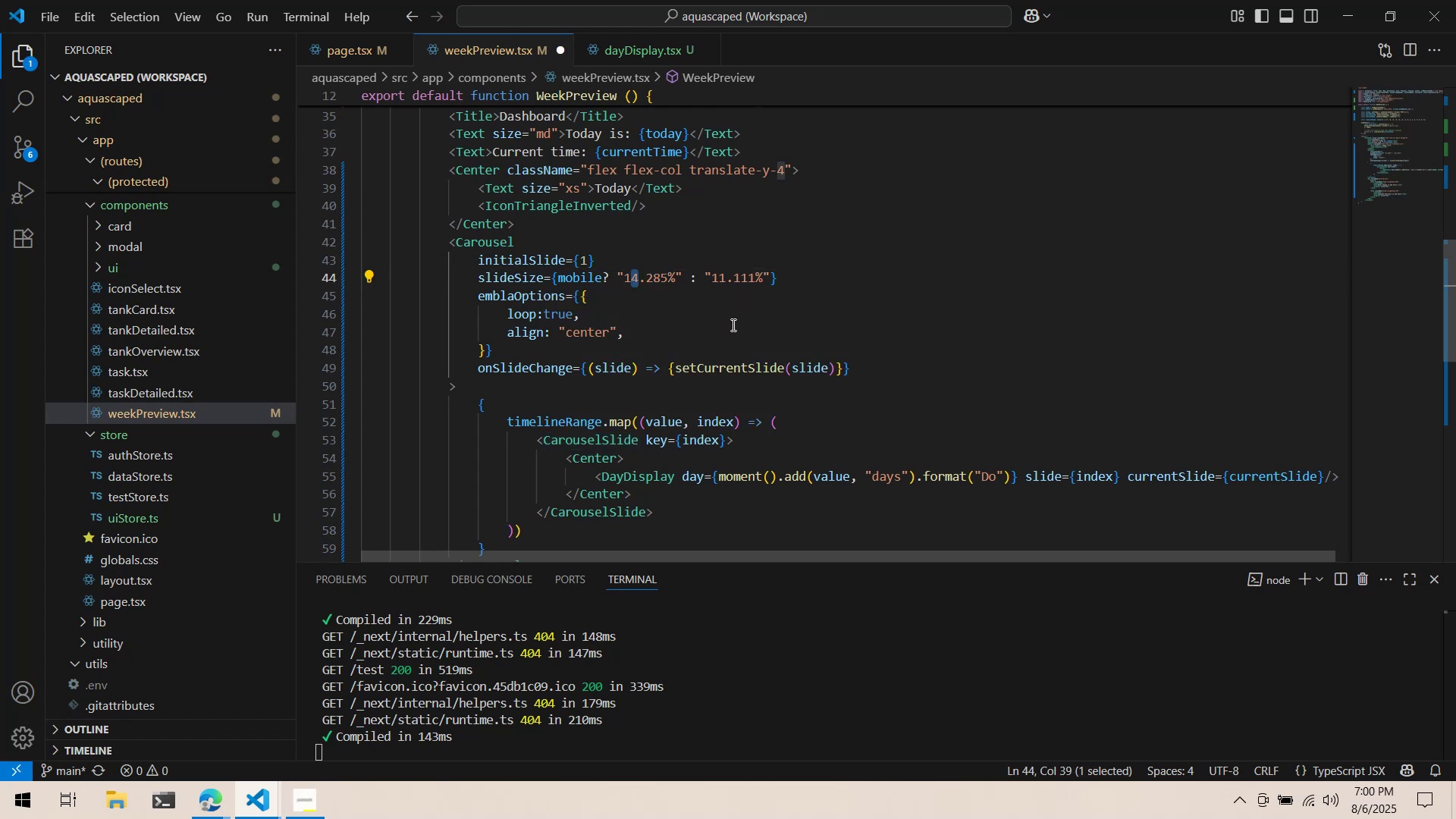 
key(Control+ControlLeft)
 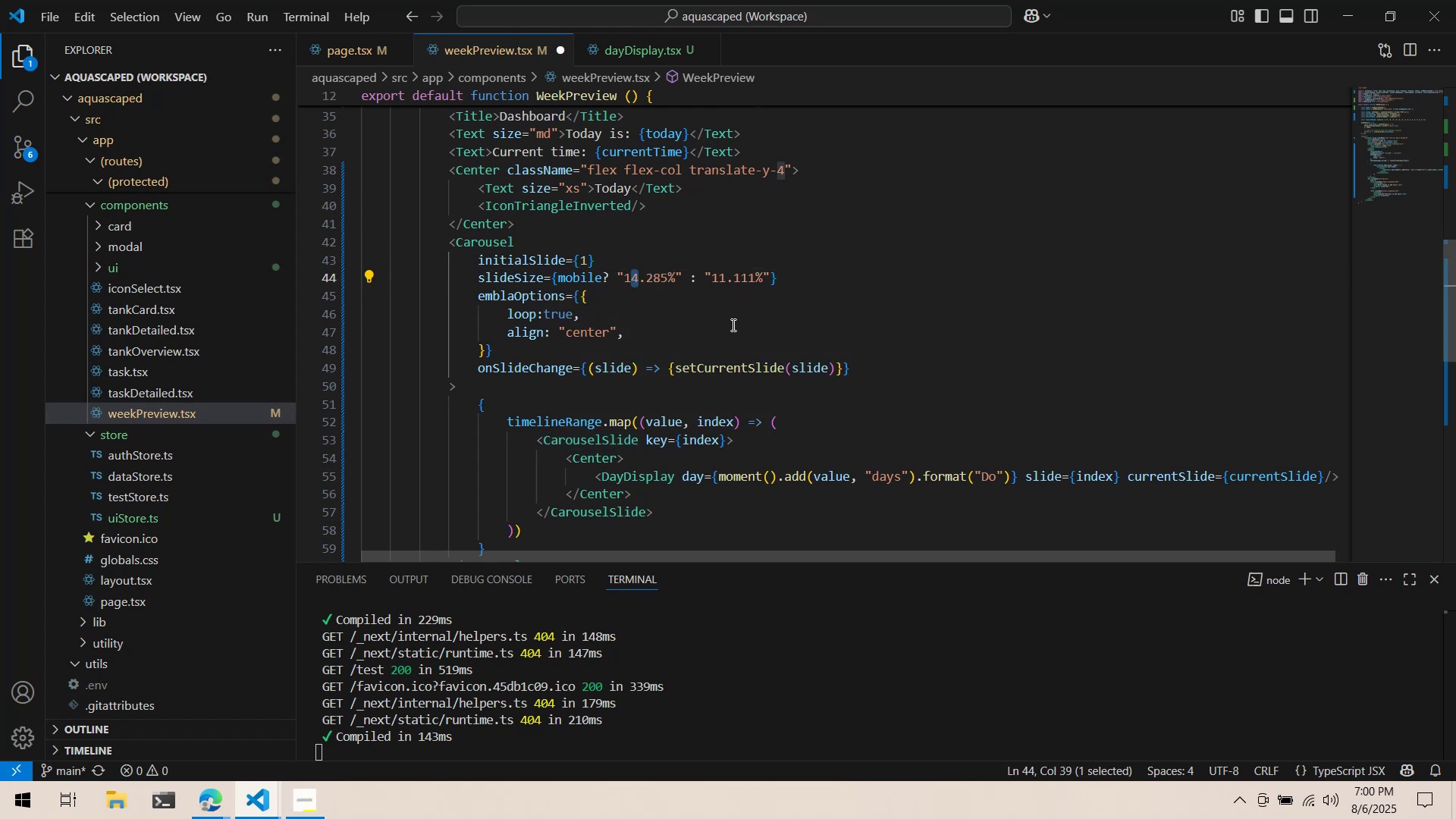 
key(Control+S)
 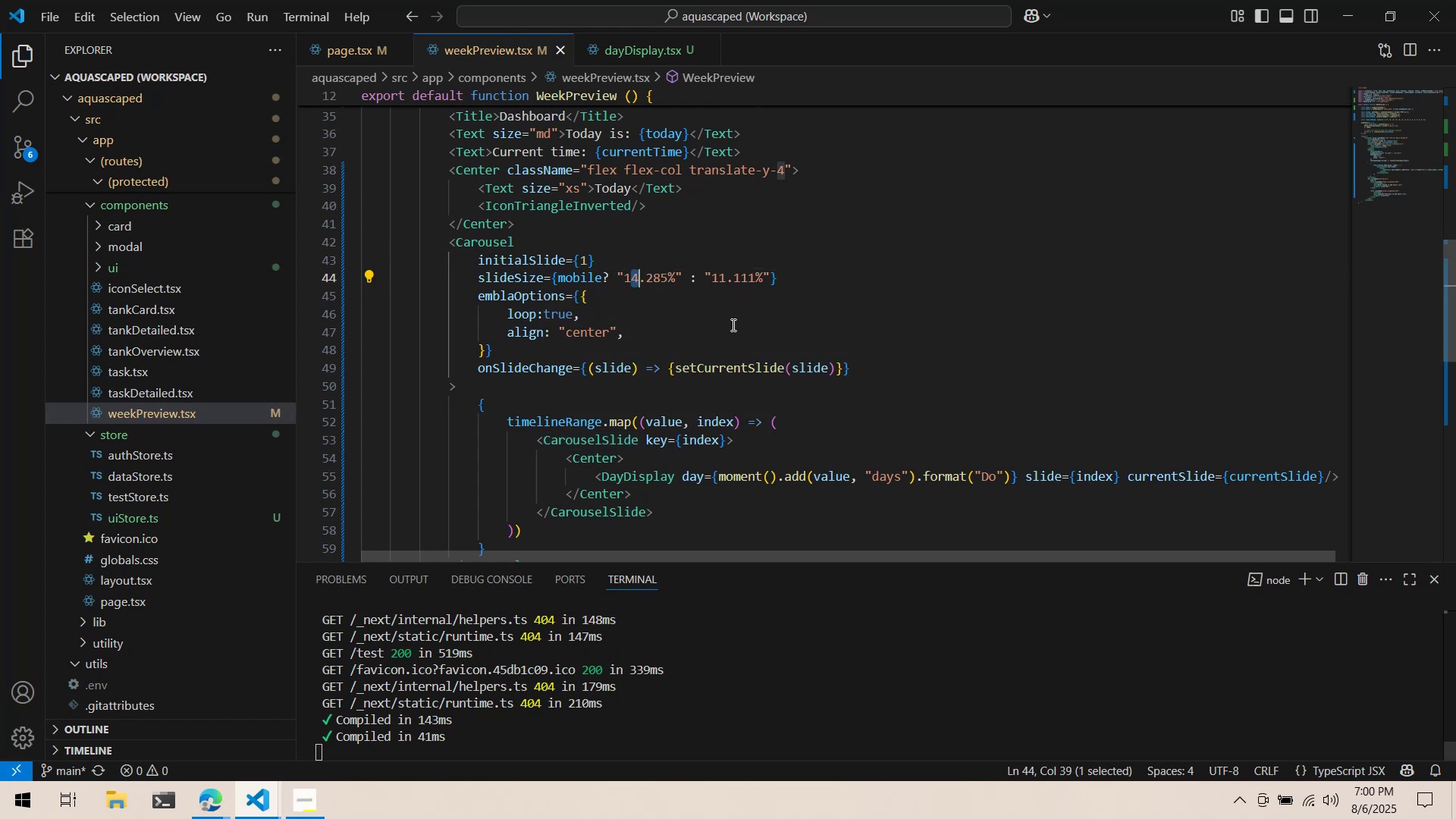 
key(Alt+AltLeft)
 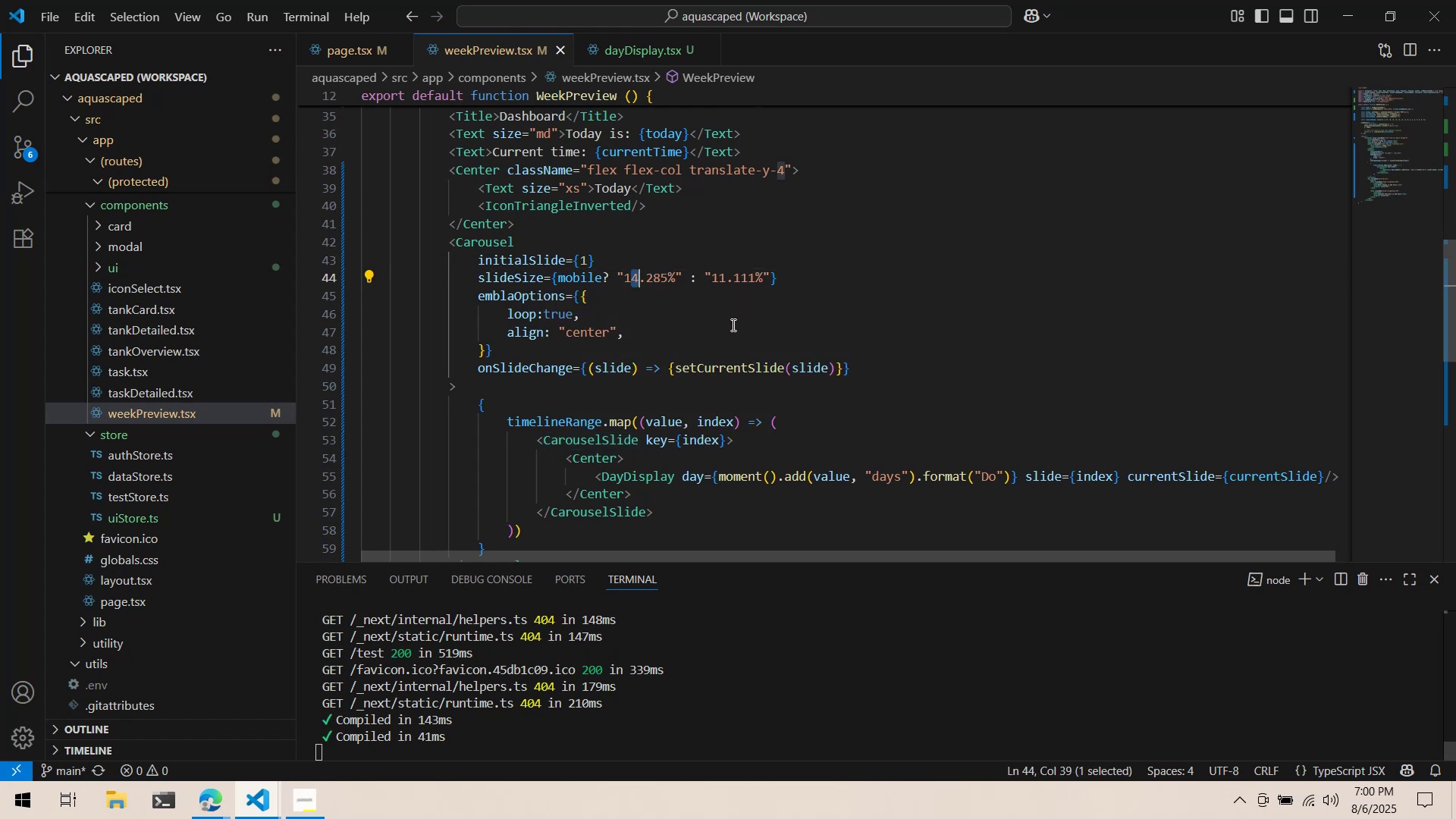 
key(Alt+Tab)
 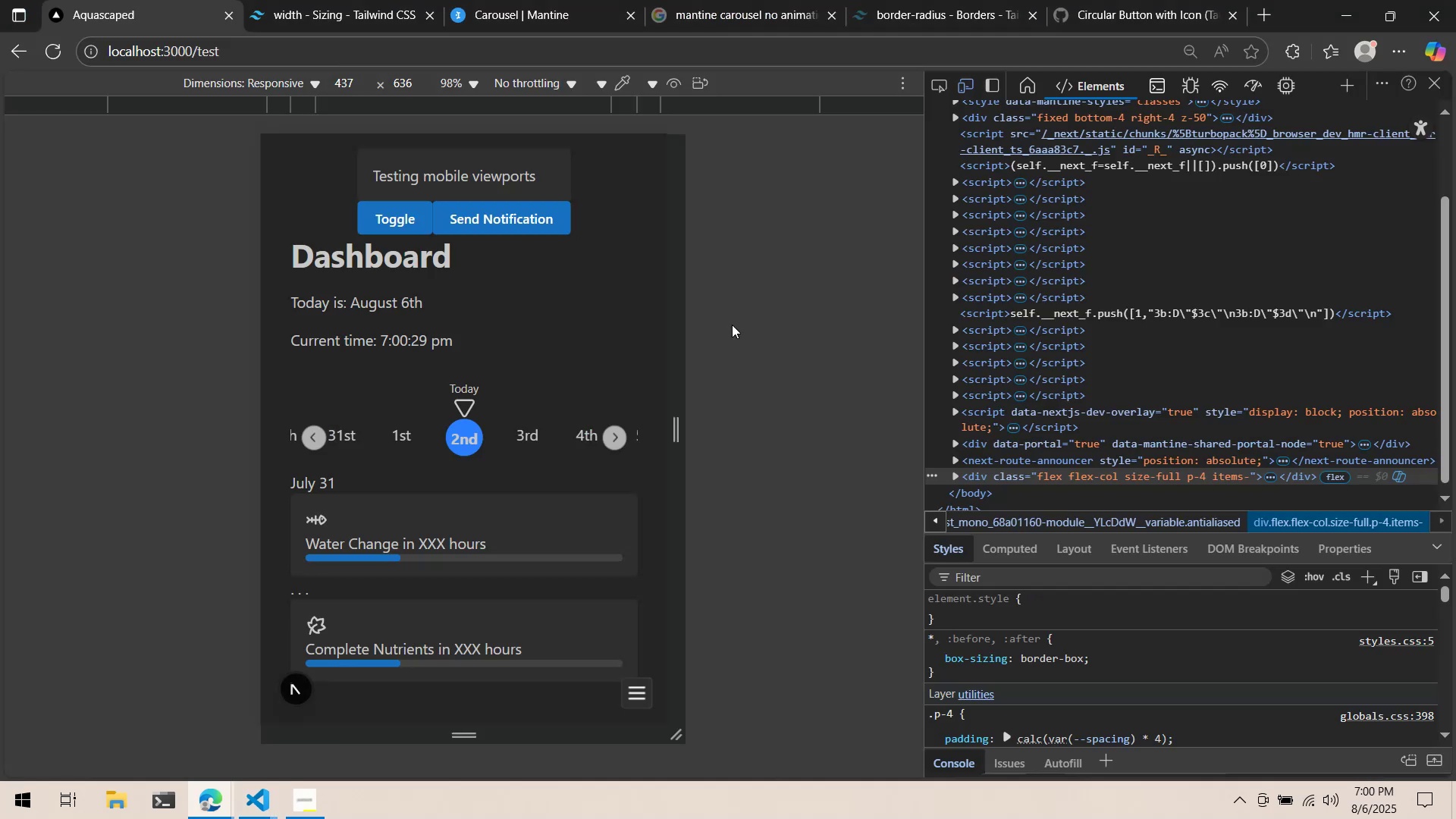 
key(Alt+AltLeft)
 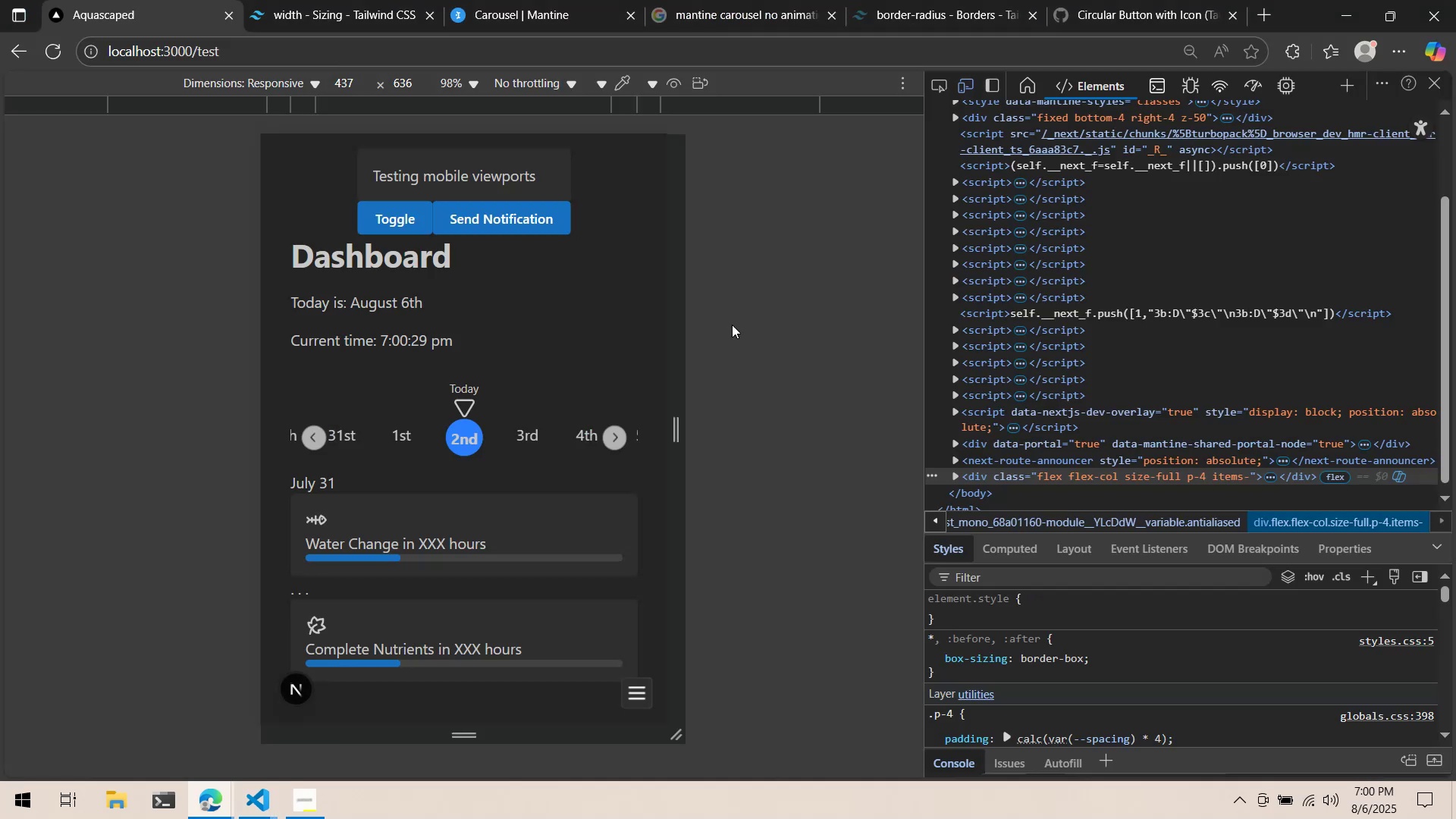 
key(Alt+Tab)
 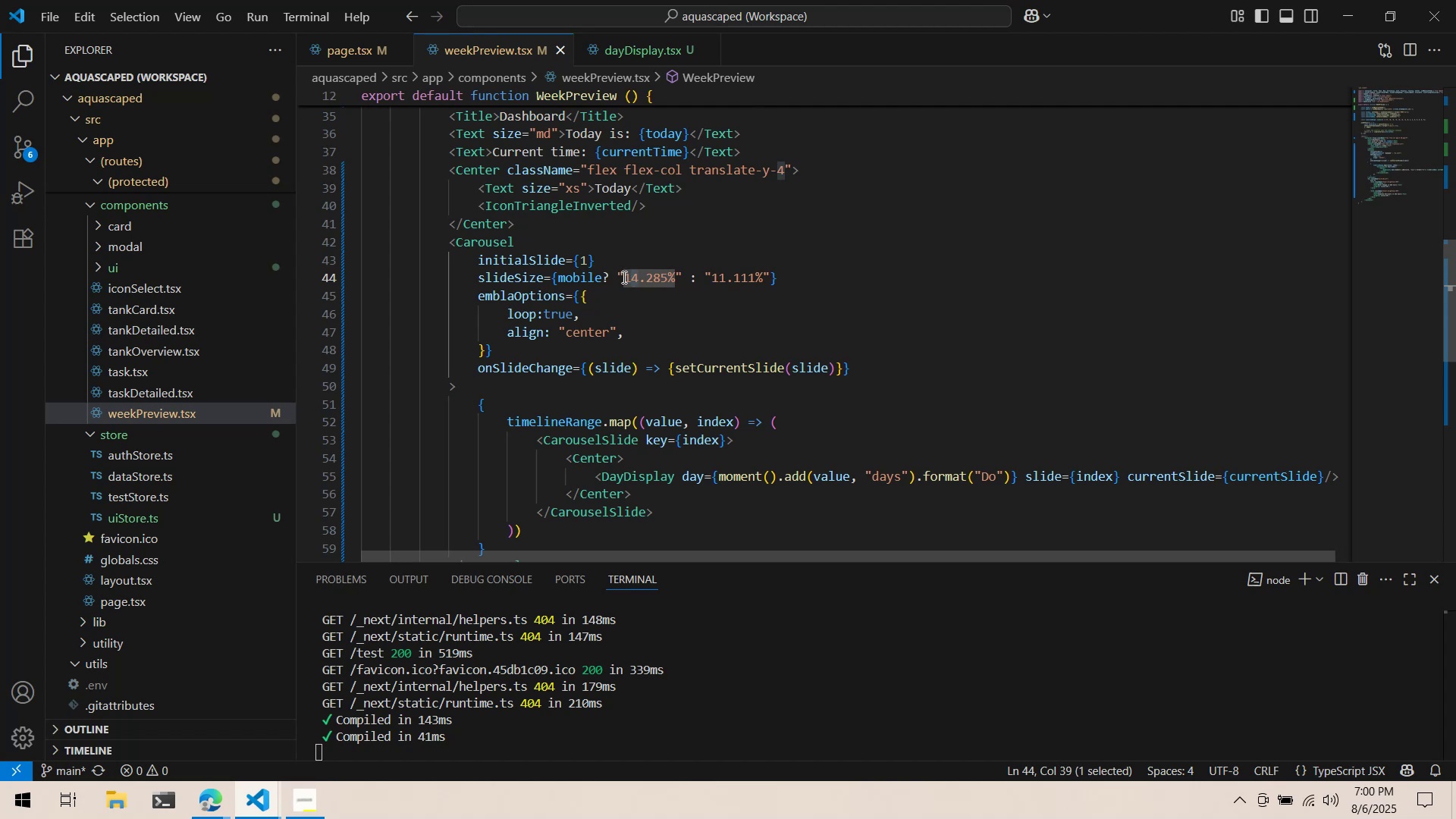 
key(Alt+AltLeft)
 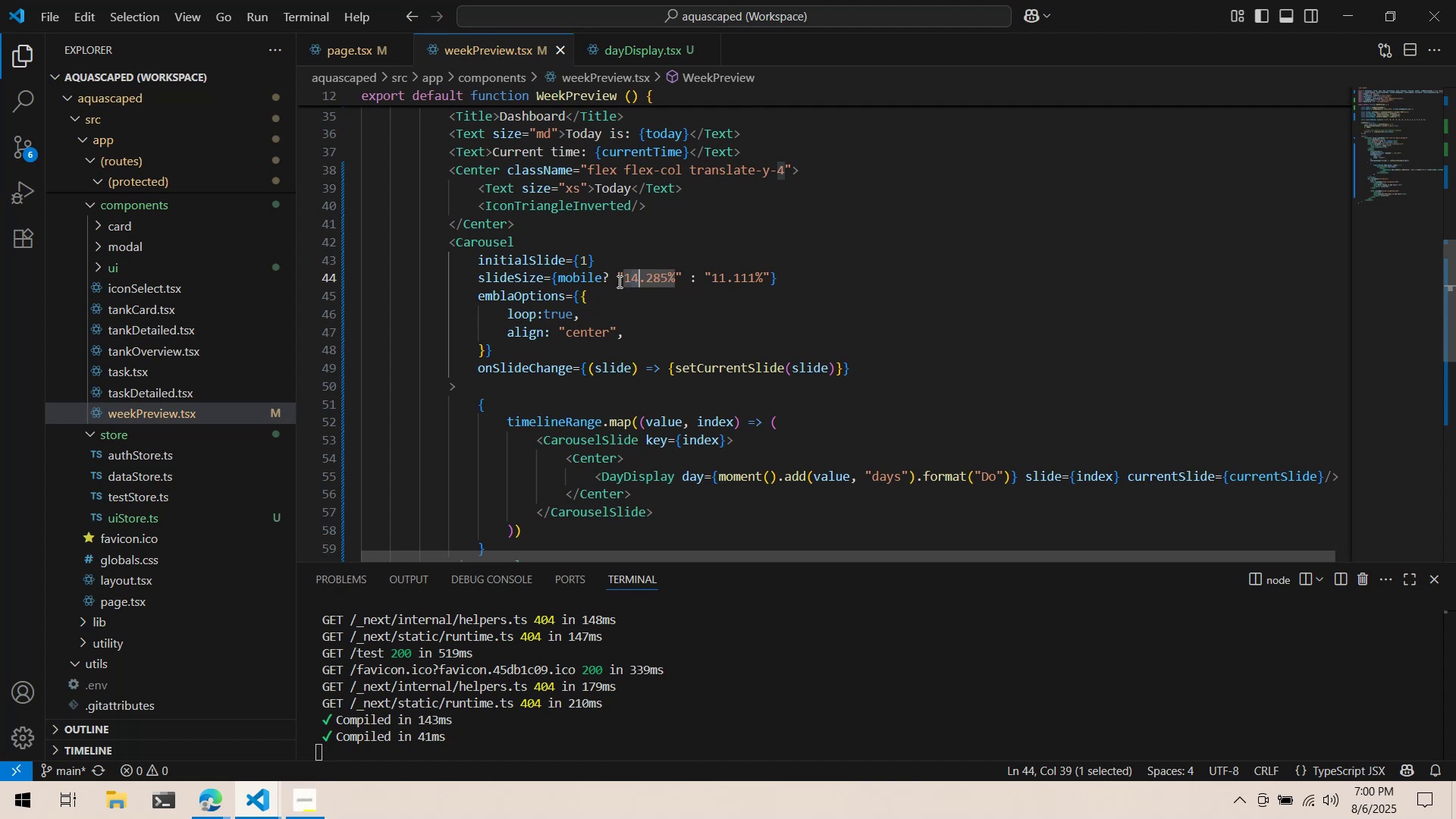 
key(Alt+Tab)
 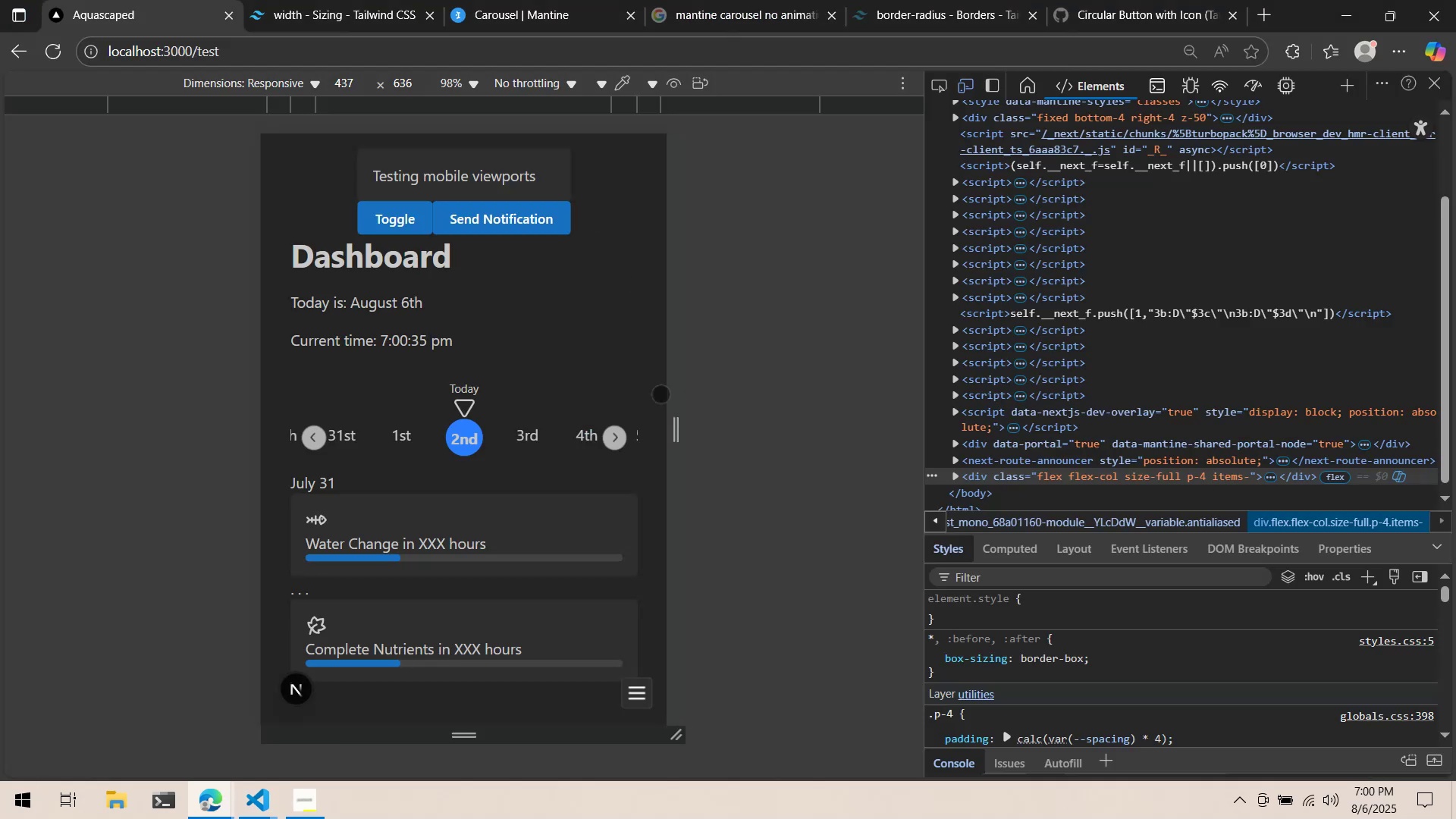 
left_click([620, 435])
 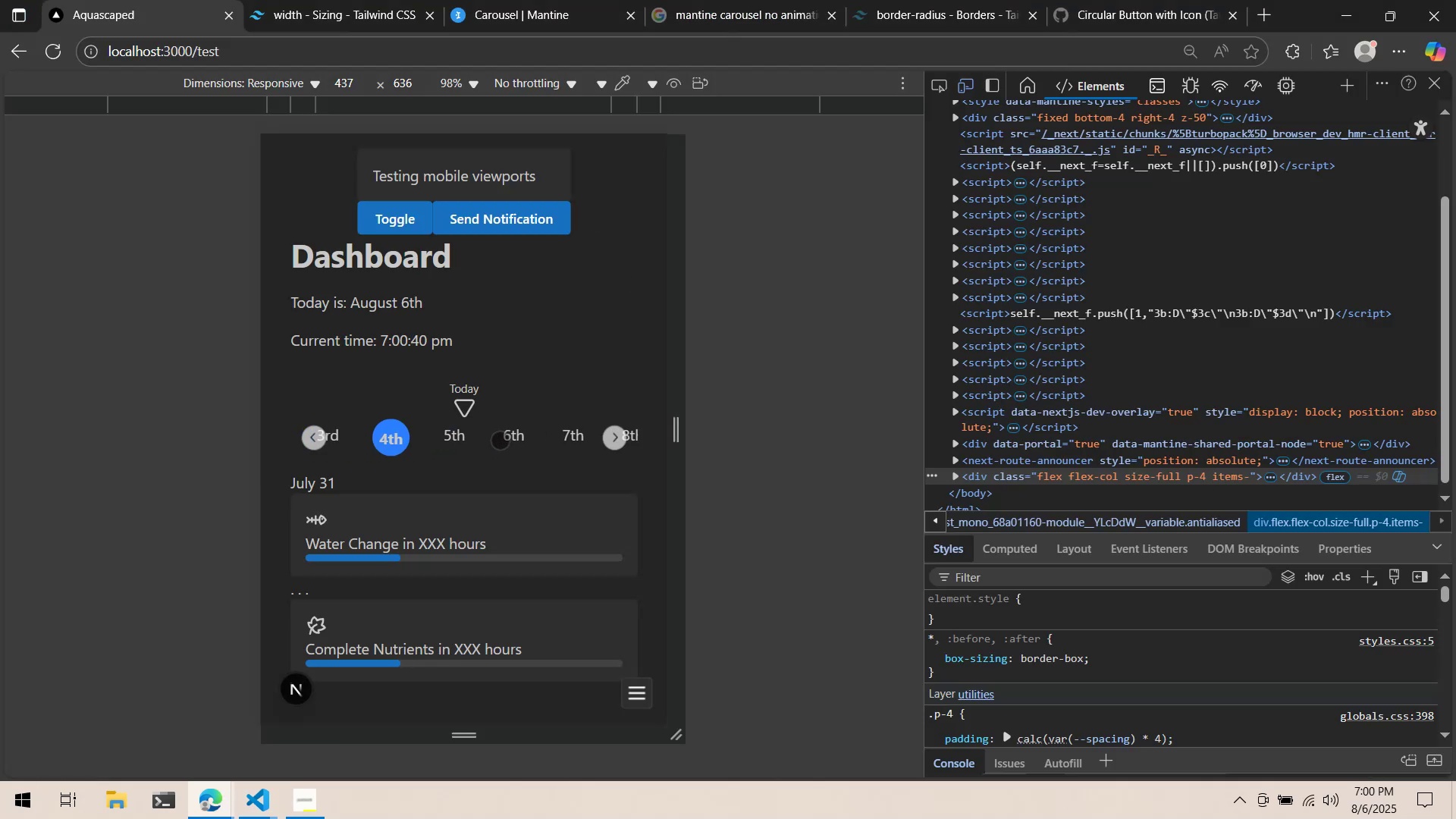 
wait(6.3)
 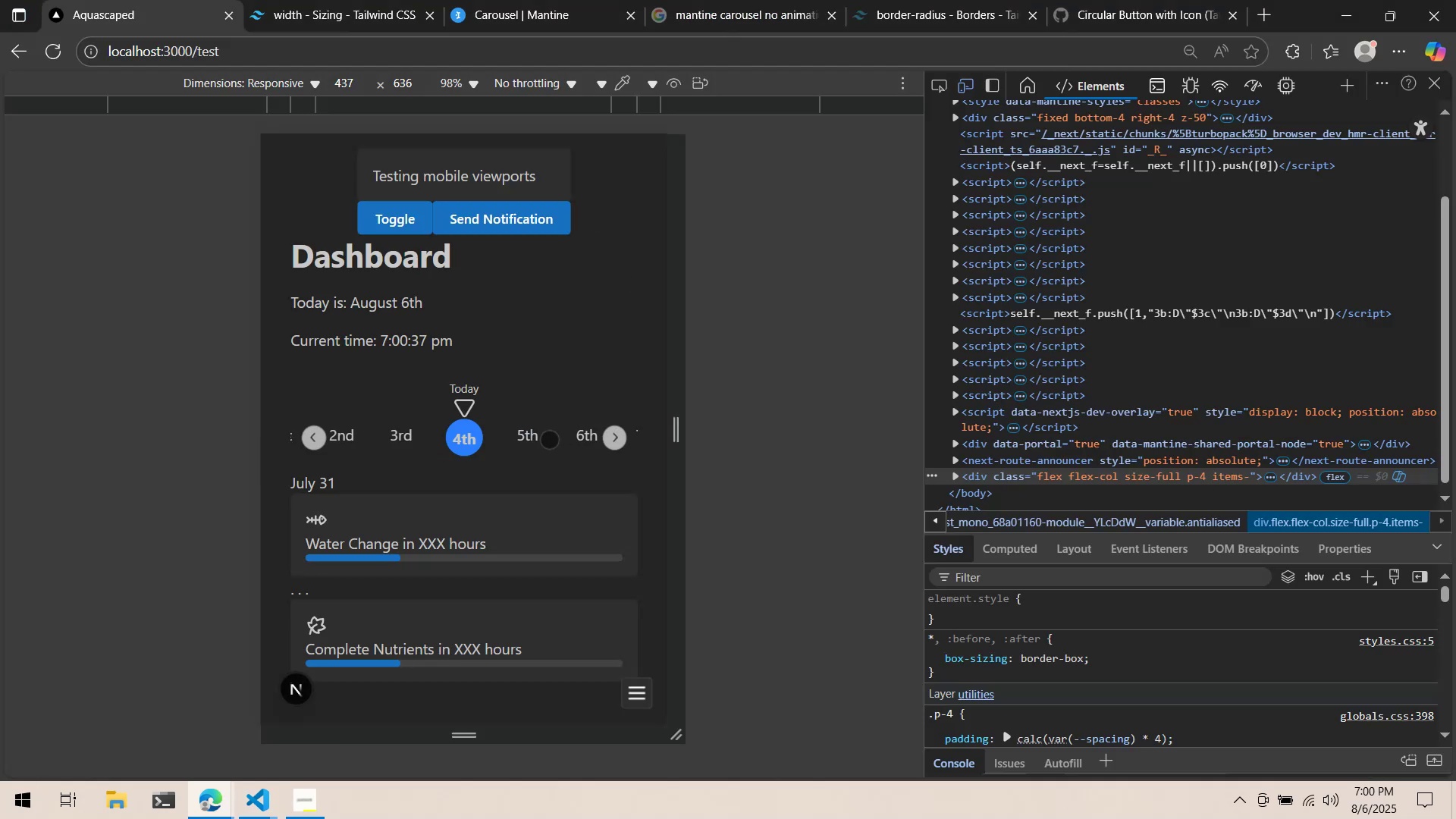 
left_click([622, 437])
 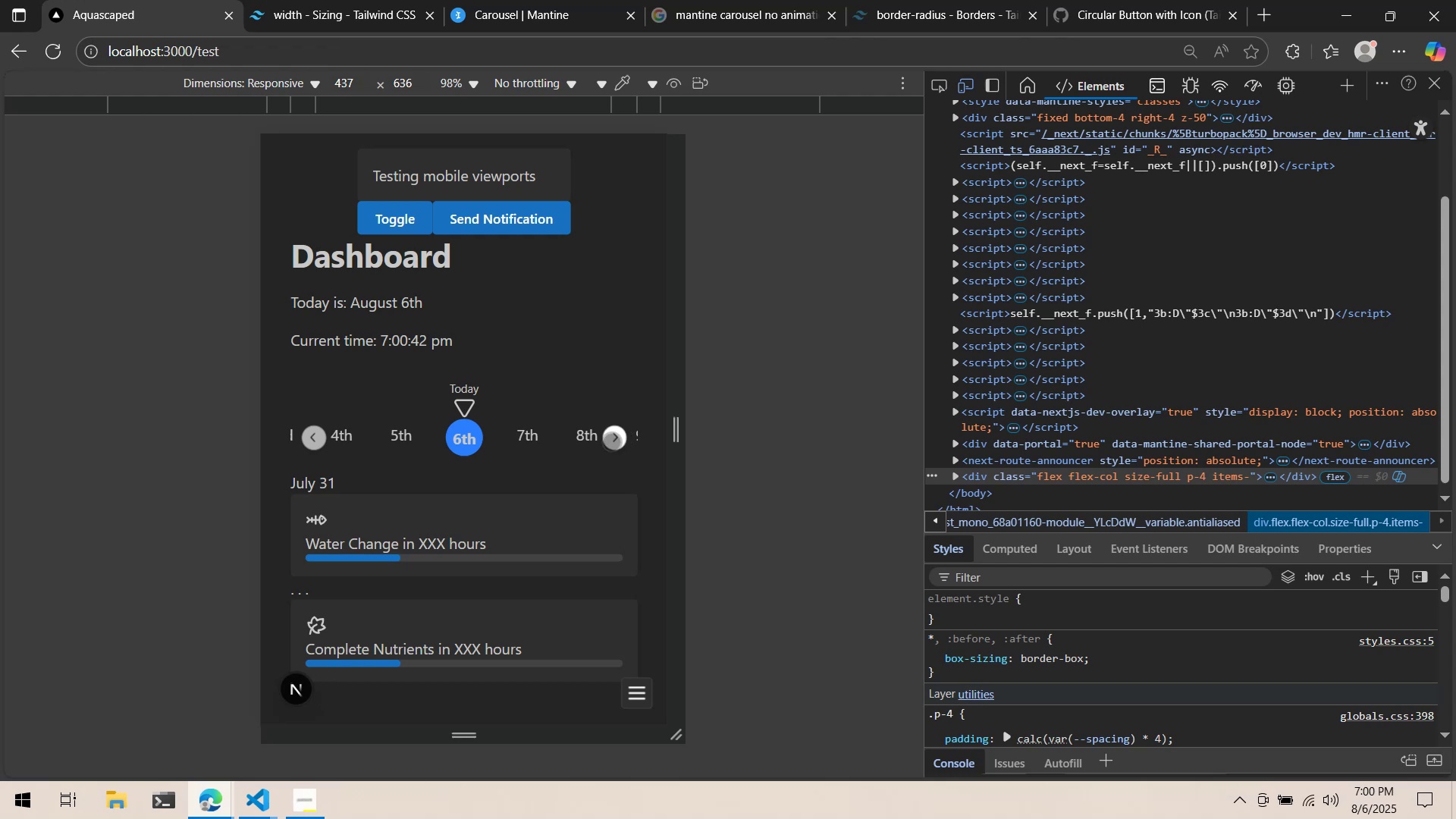 
left_click([611, 441])
 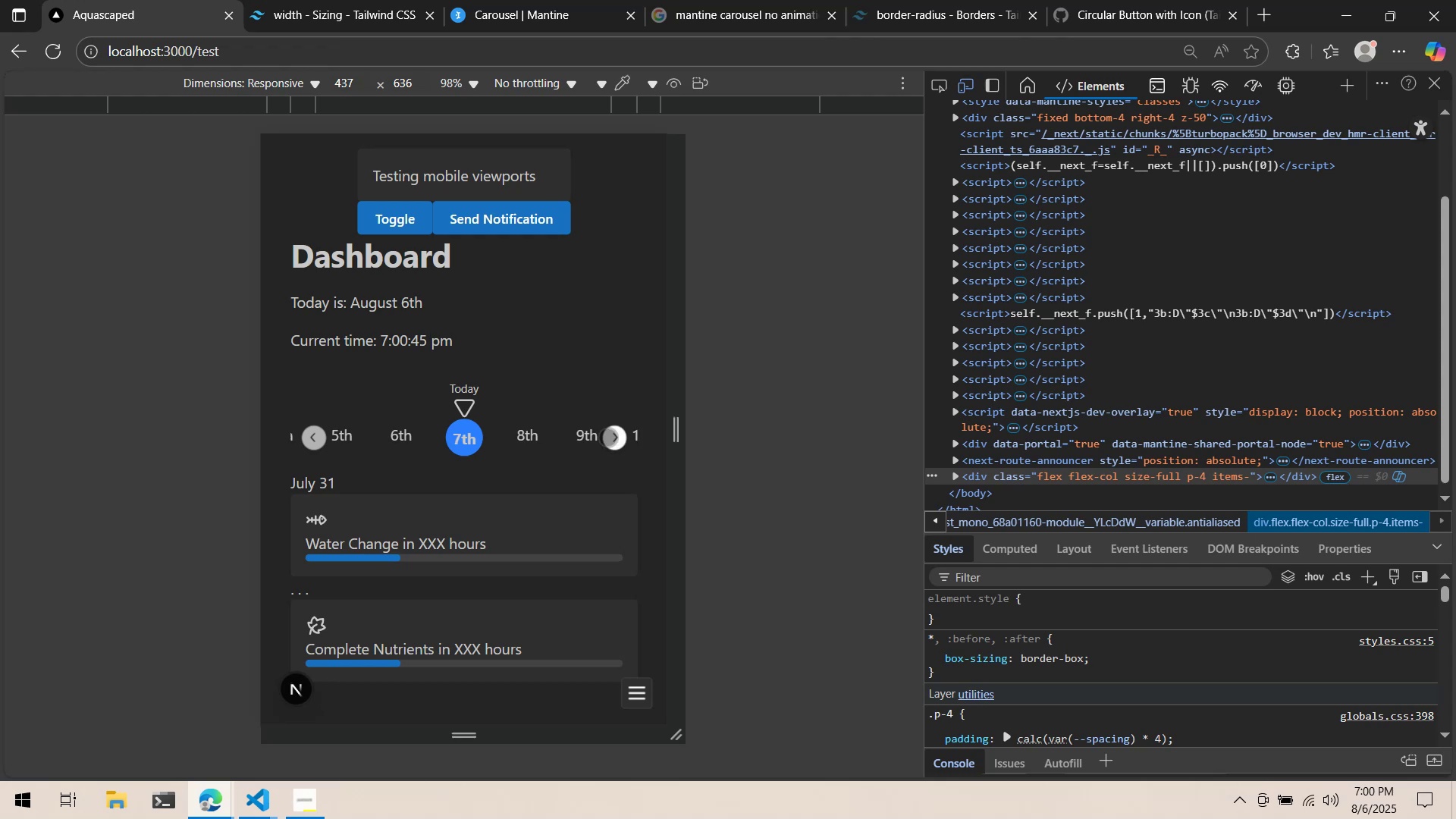 
scroll: coordinate [612, 482], scroll_direction: down, amount: 1.0
 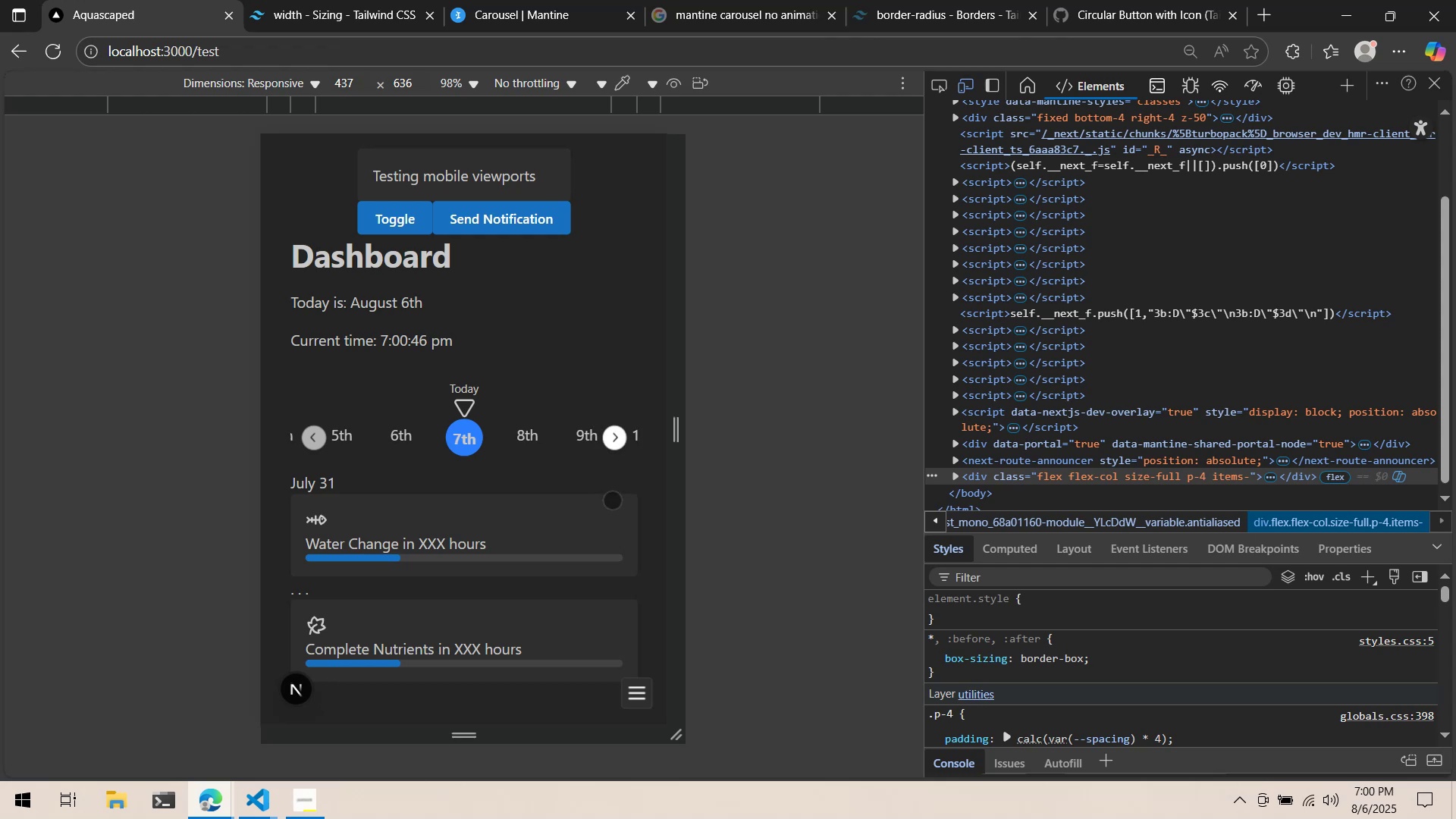 
scroll: coordinate [746, 508], scroll_direction: none, amount: 0.0
 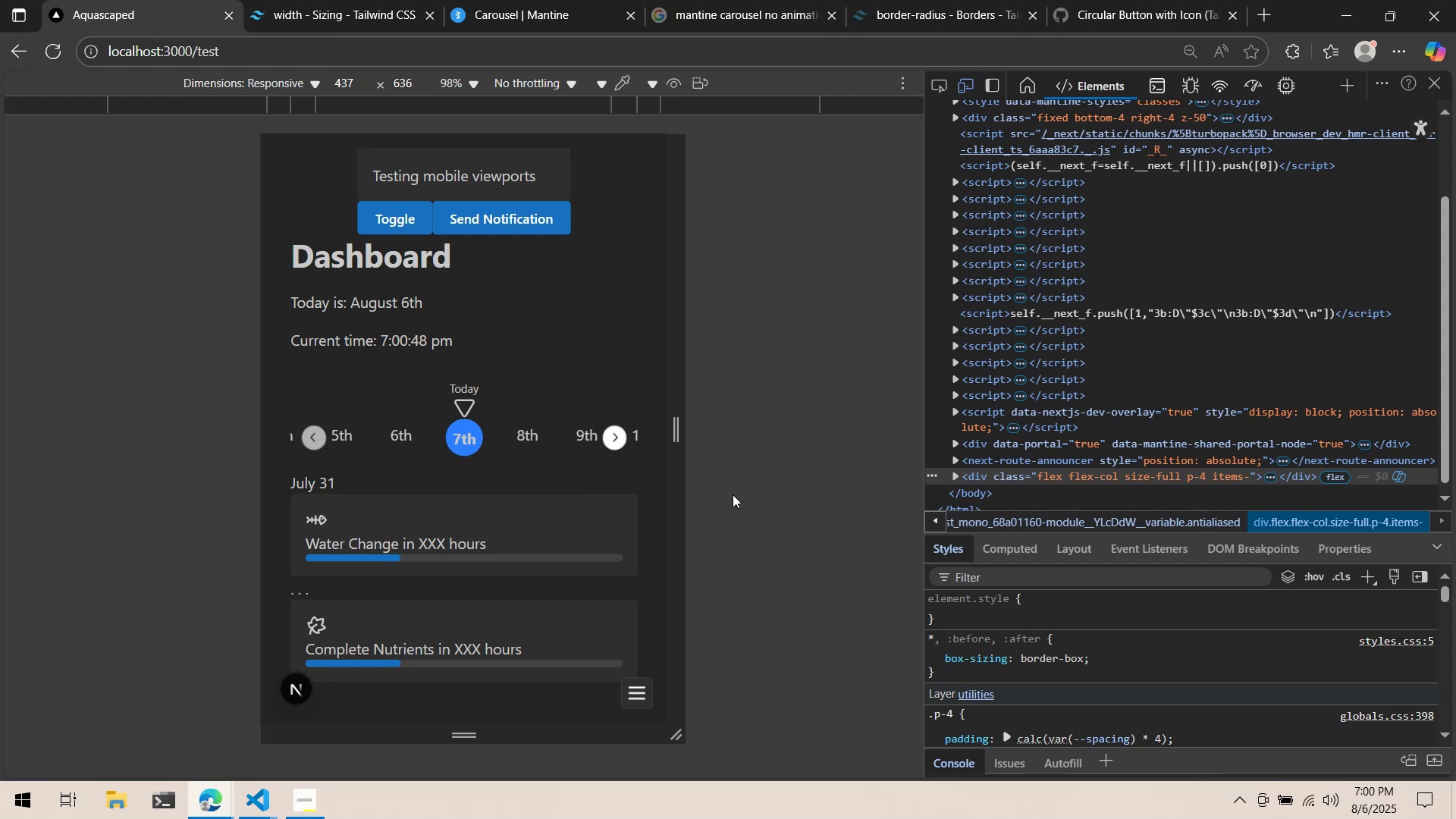 
scroll: coordinate [651, 494], scroll_direction: up, amount: 2.0
 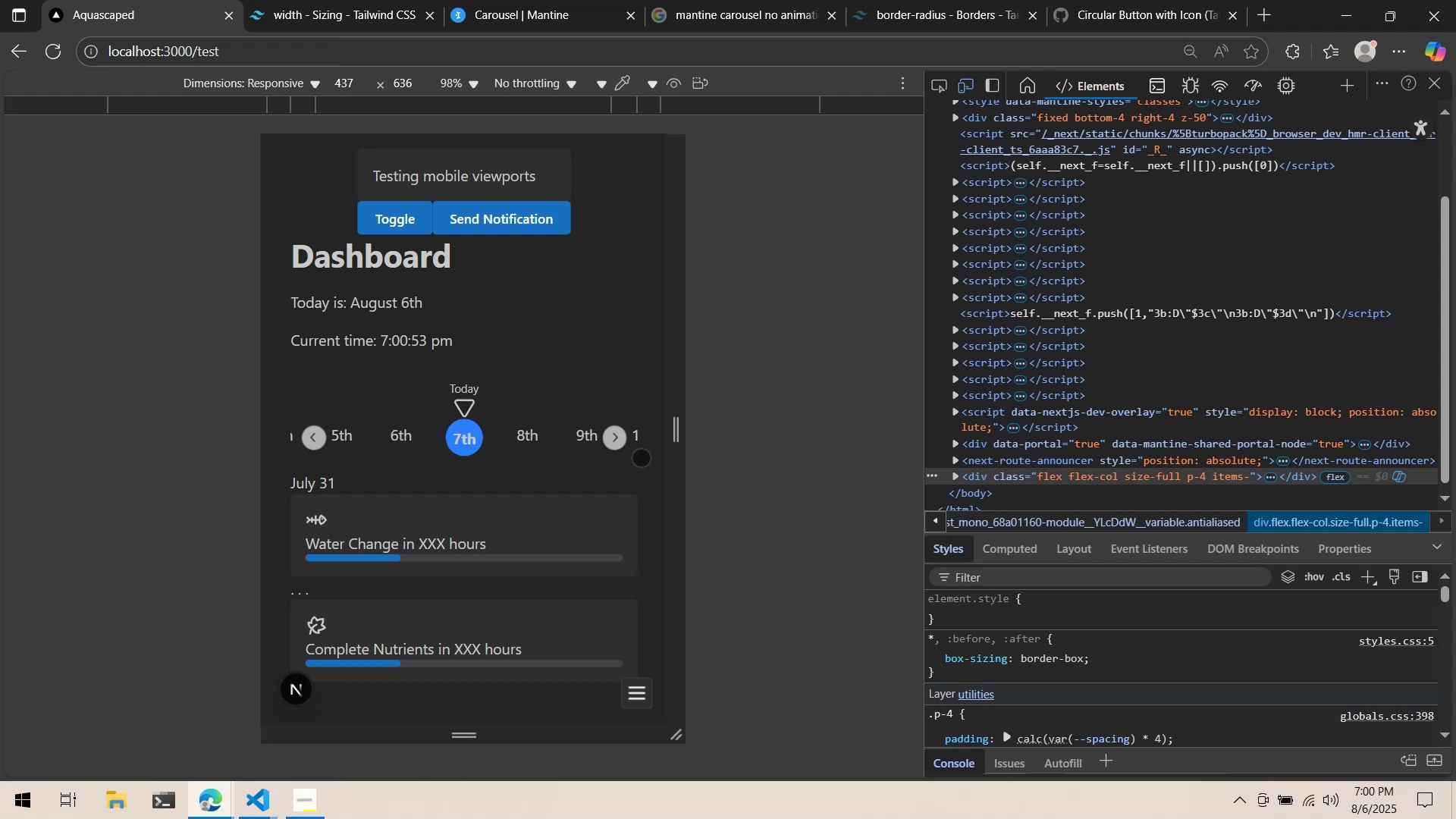 
wait(5.75)
 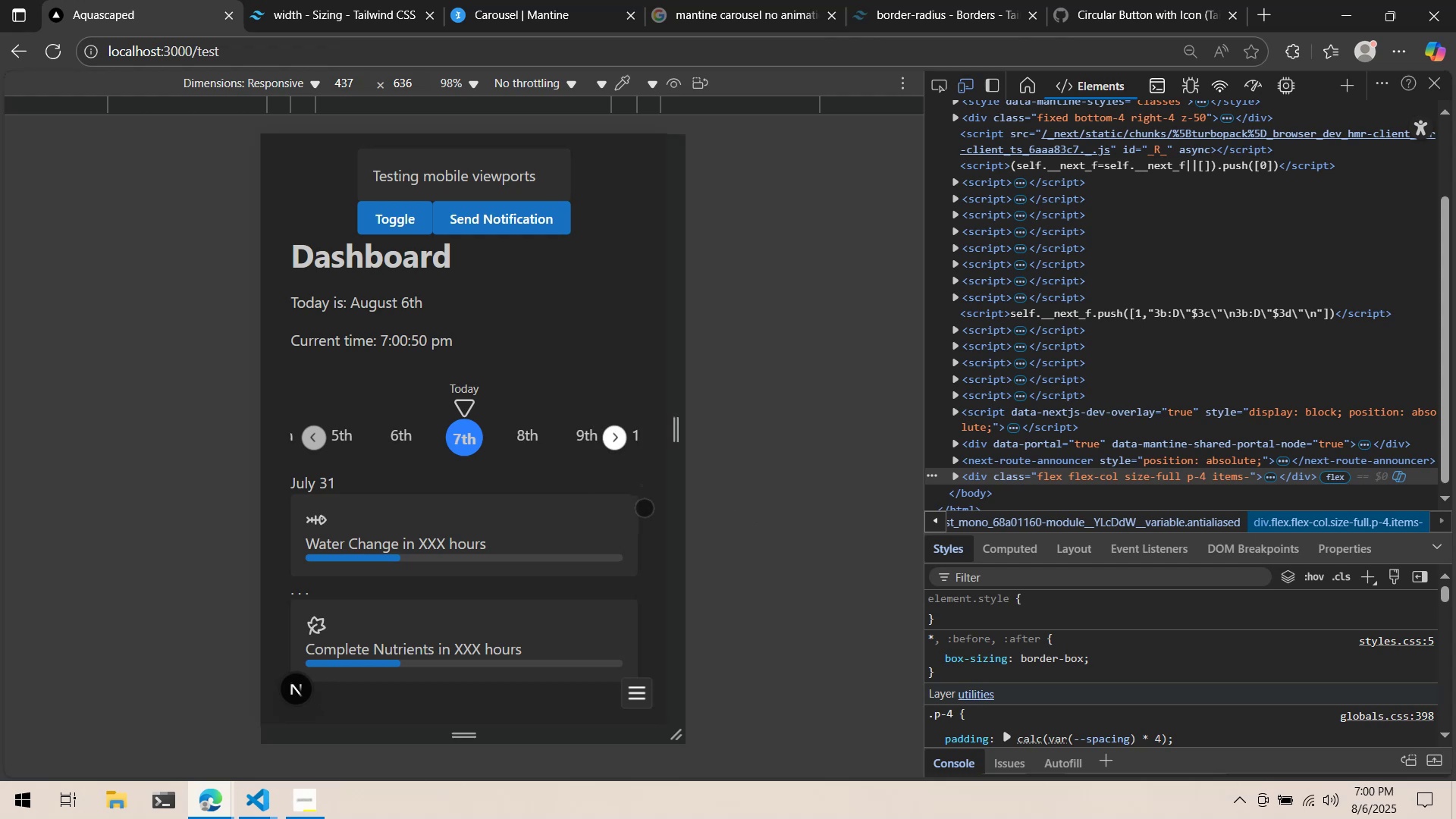 
key(Alt+AltLeft)
 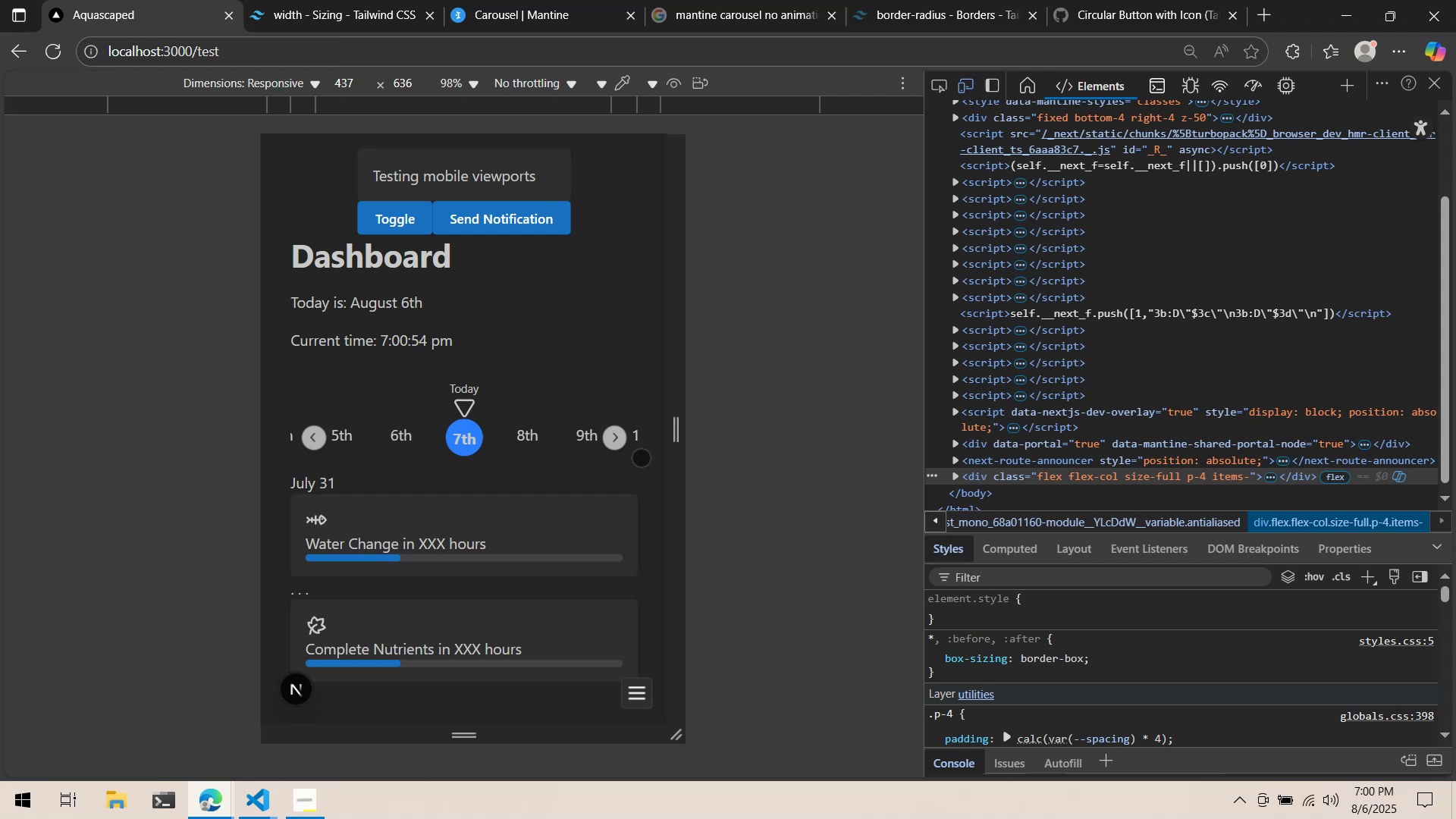 
key(Alt+Tab)
 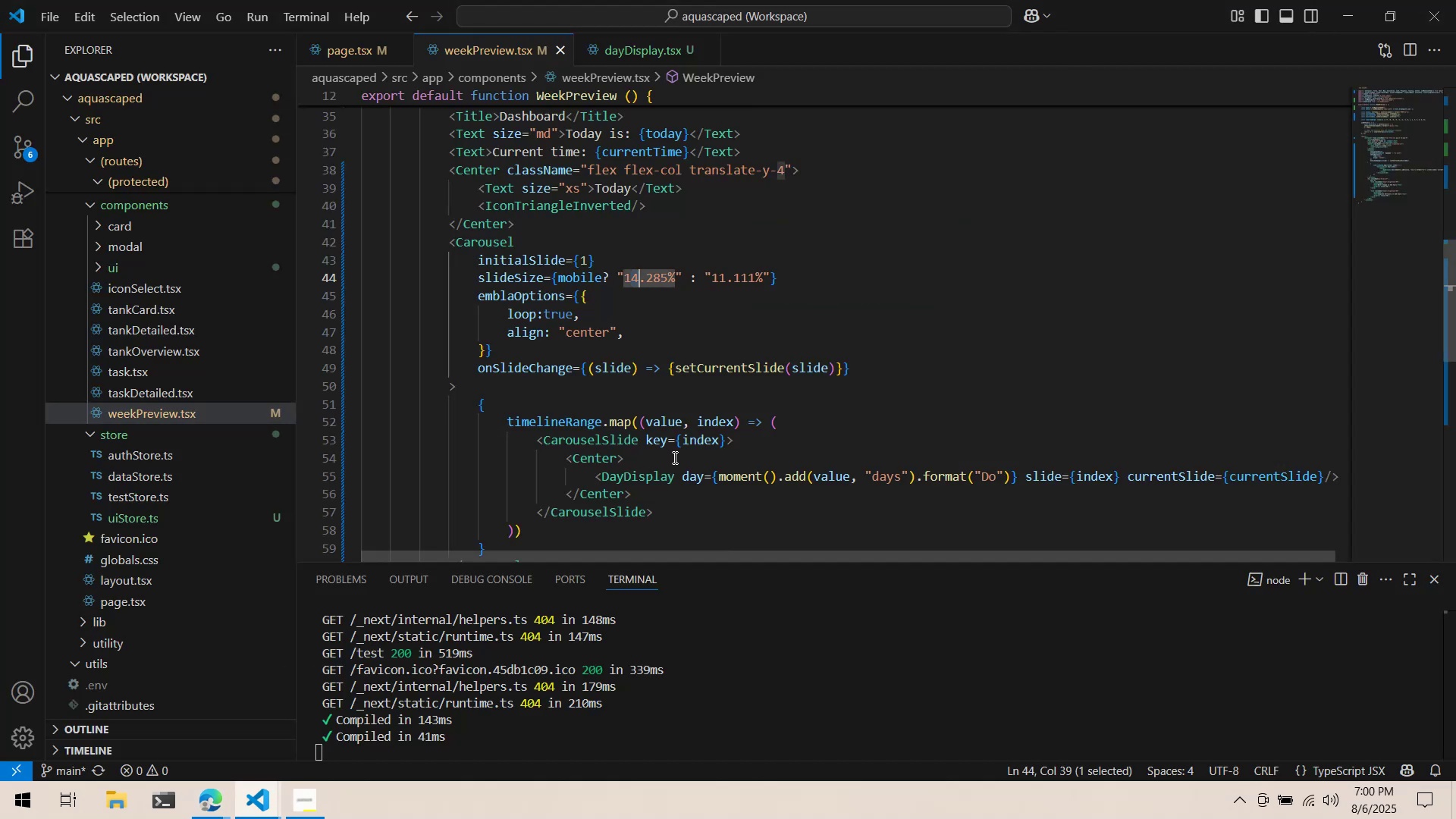 
scroll: coordinate [676, 447], scroll_direction: up, amount: 6.0
 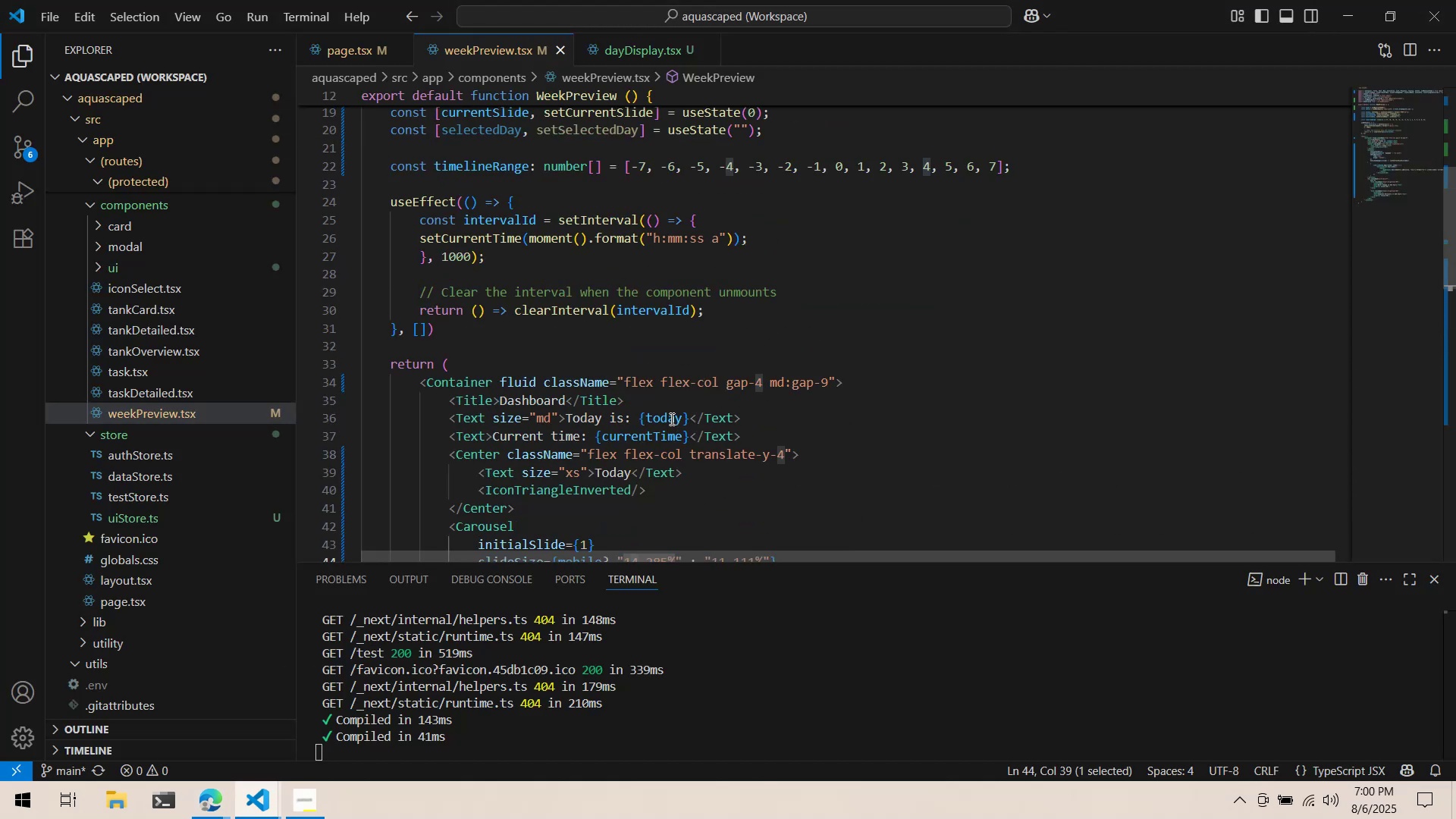 
left_click([670, 416])
 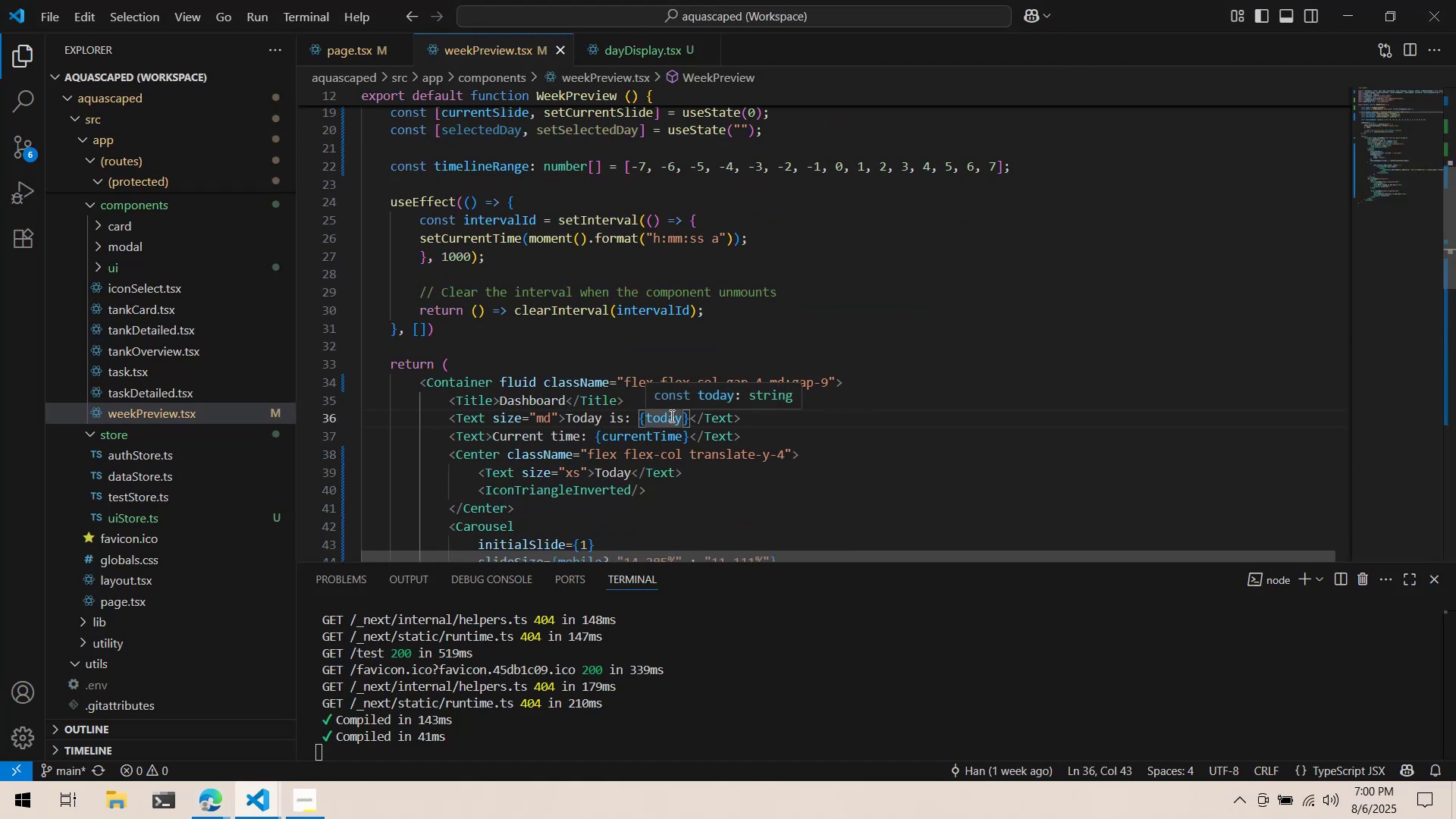 
hold_key(key=ControlLeft, duration=0.3)
 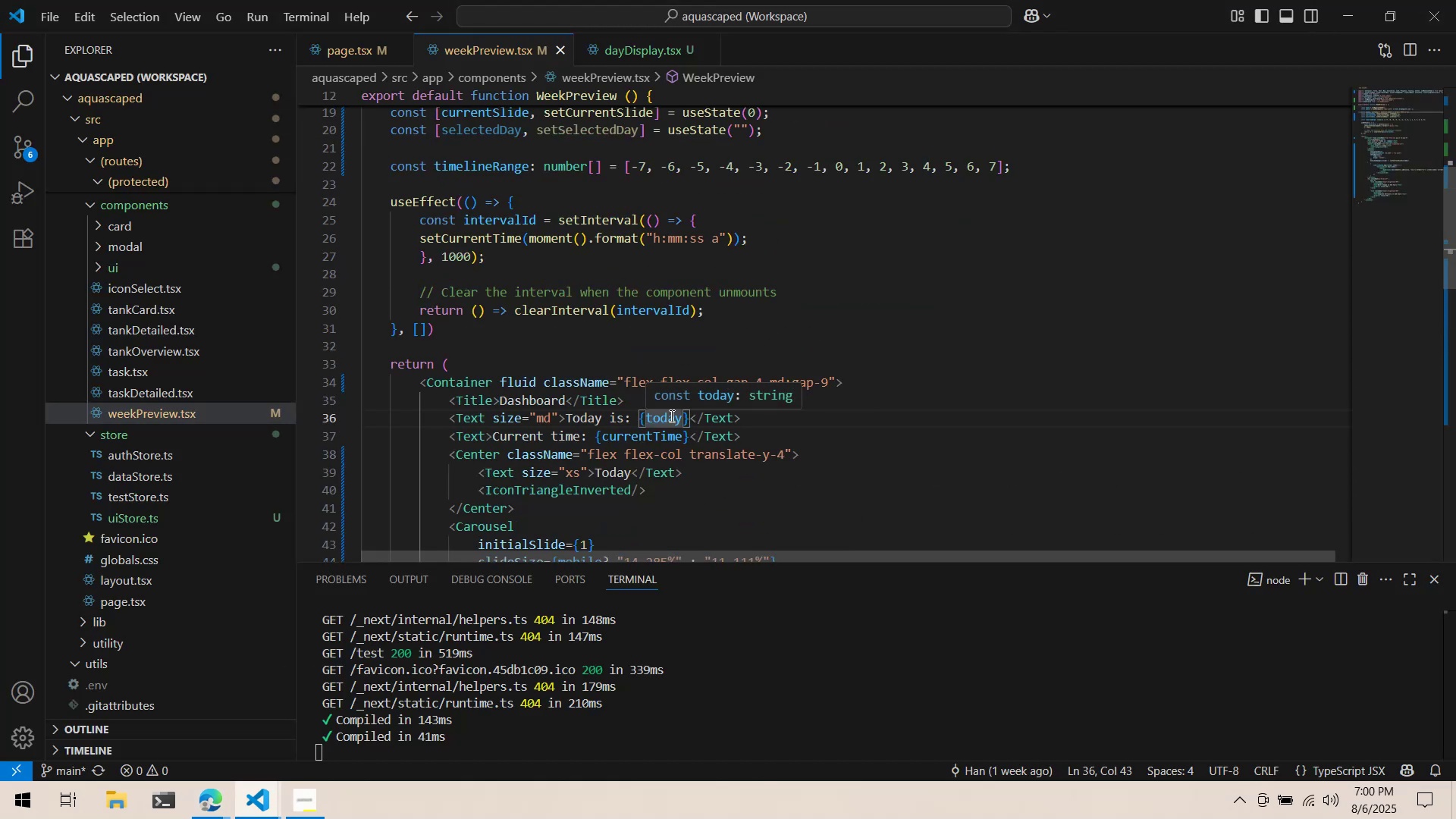 
hold_key(key=ControlLeft, duration=1.5)
 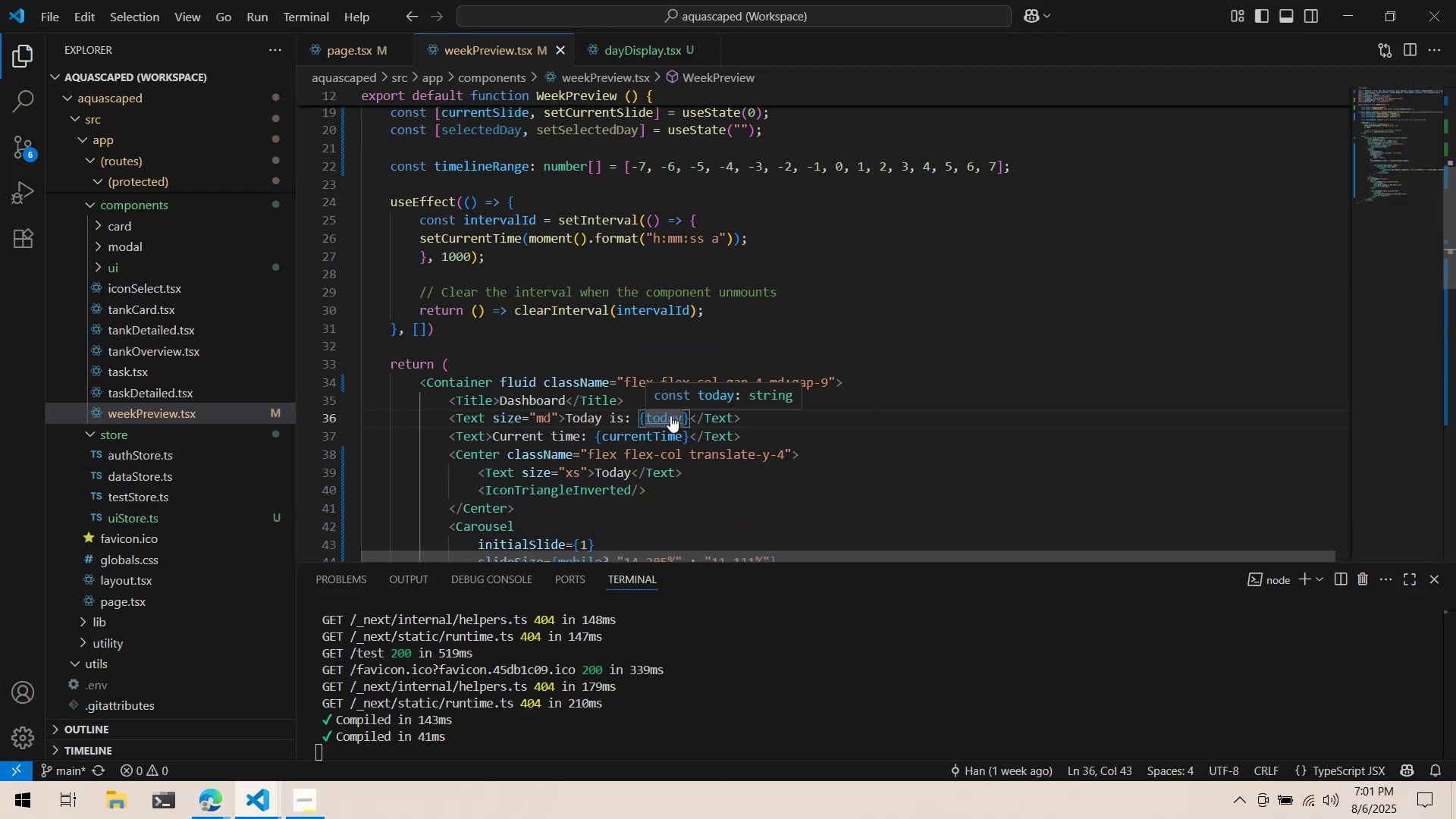 
key(Control+X)
 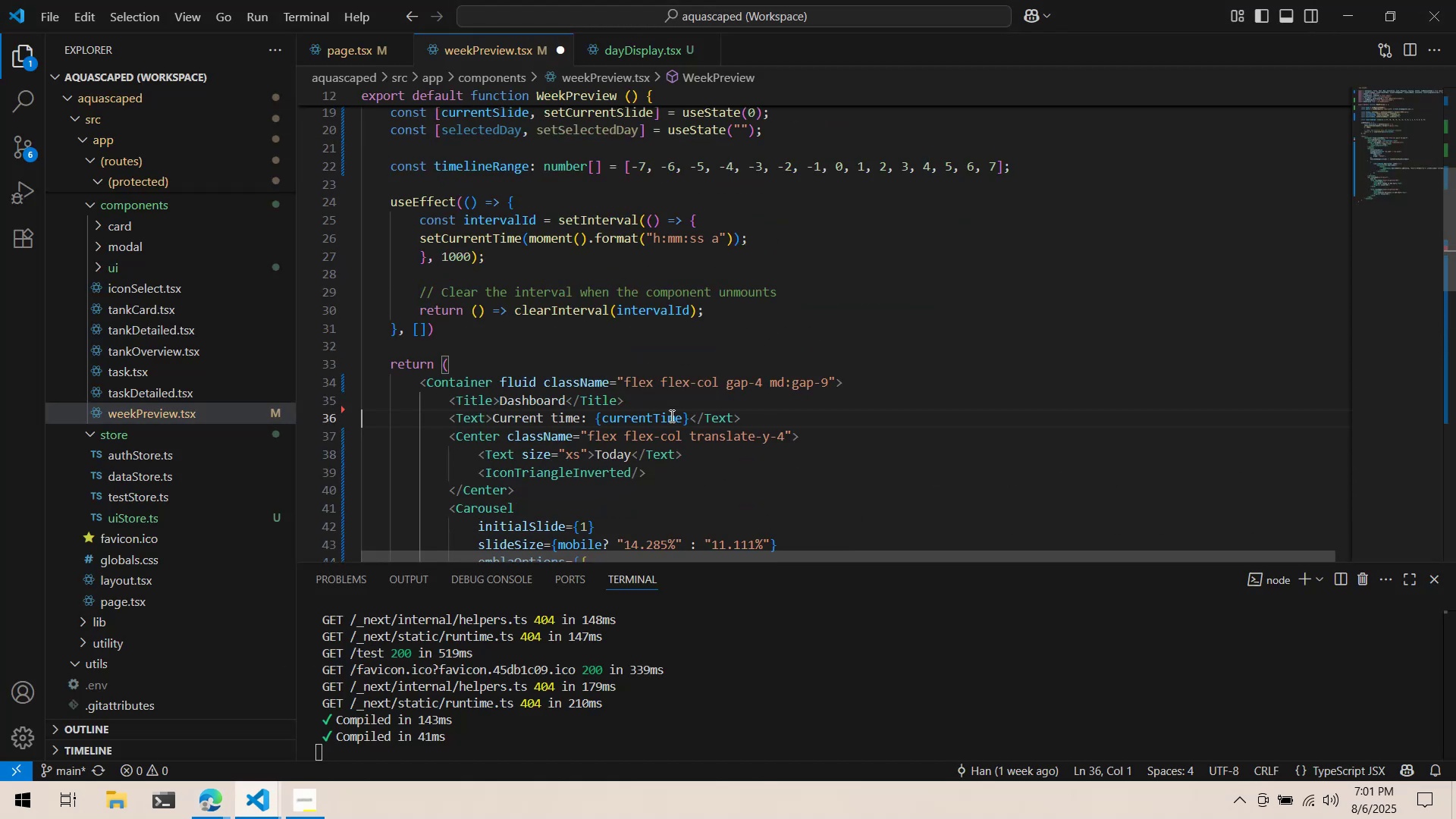 
left_click([670, 416])
 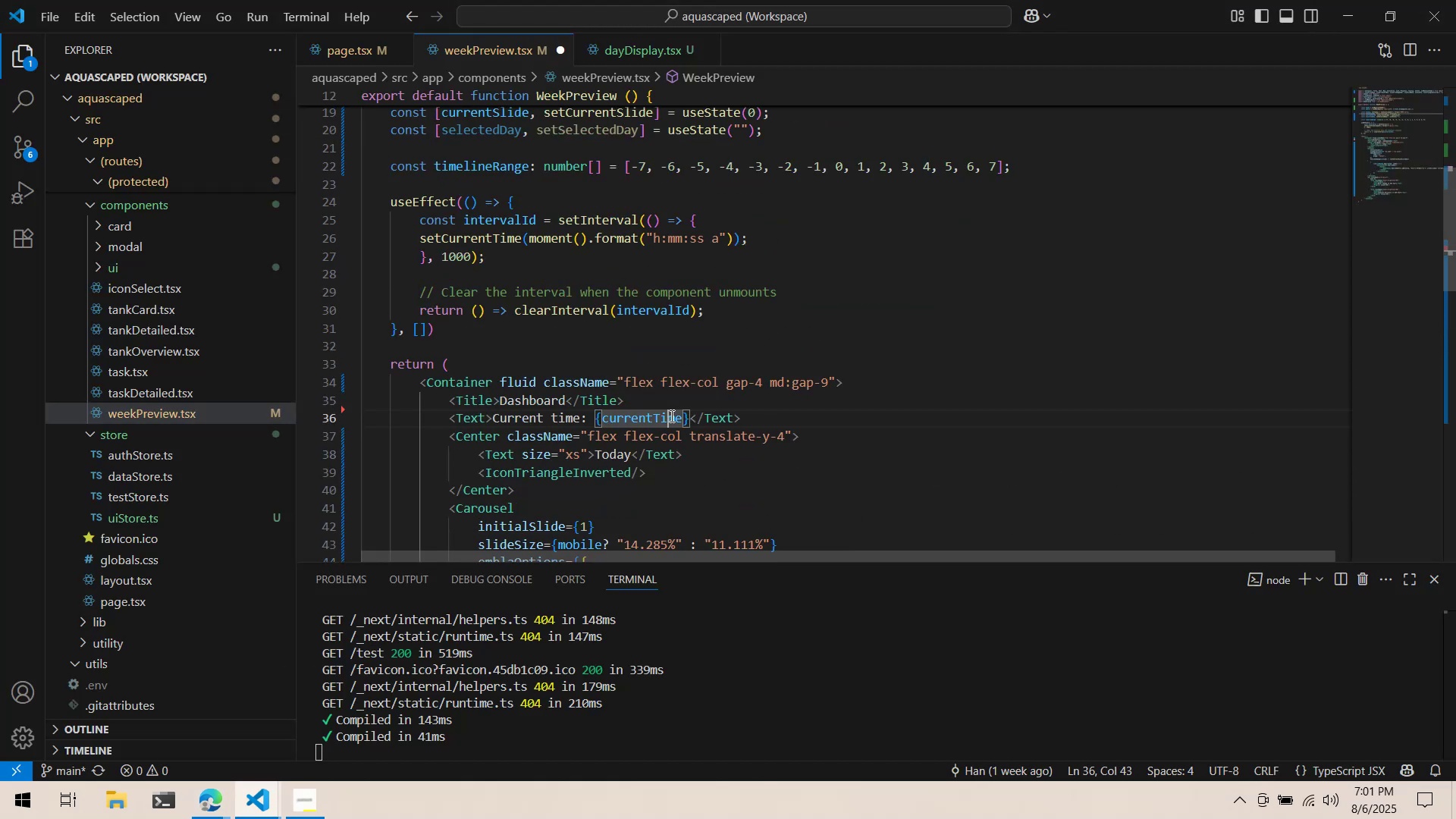 
key(Control+ControlLeft)
 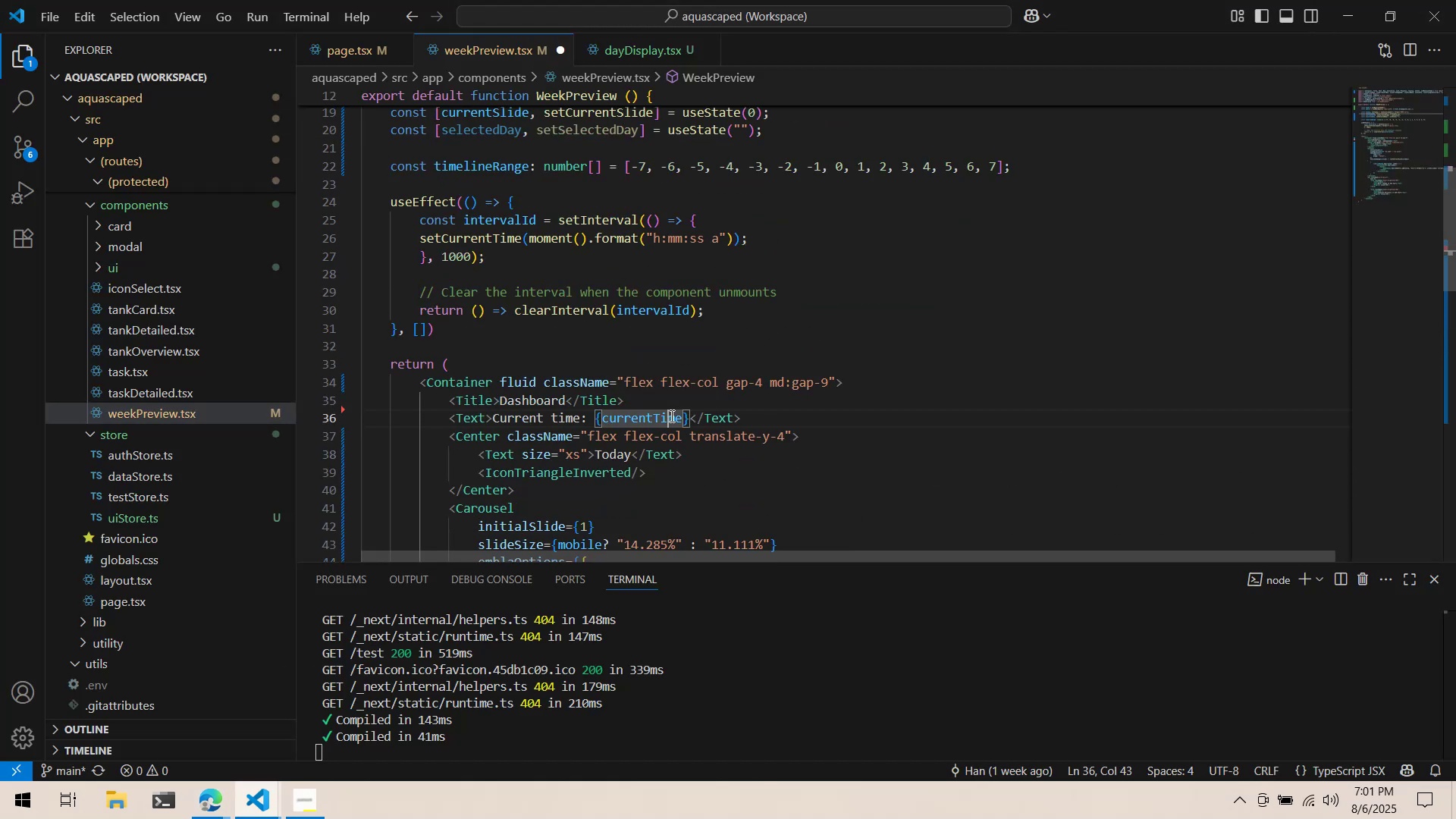 
key(Control+X)
 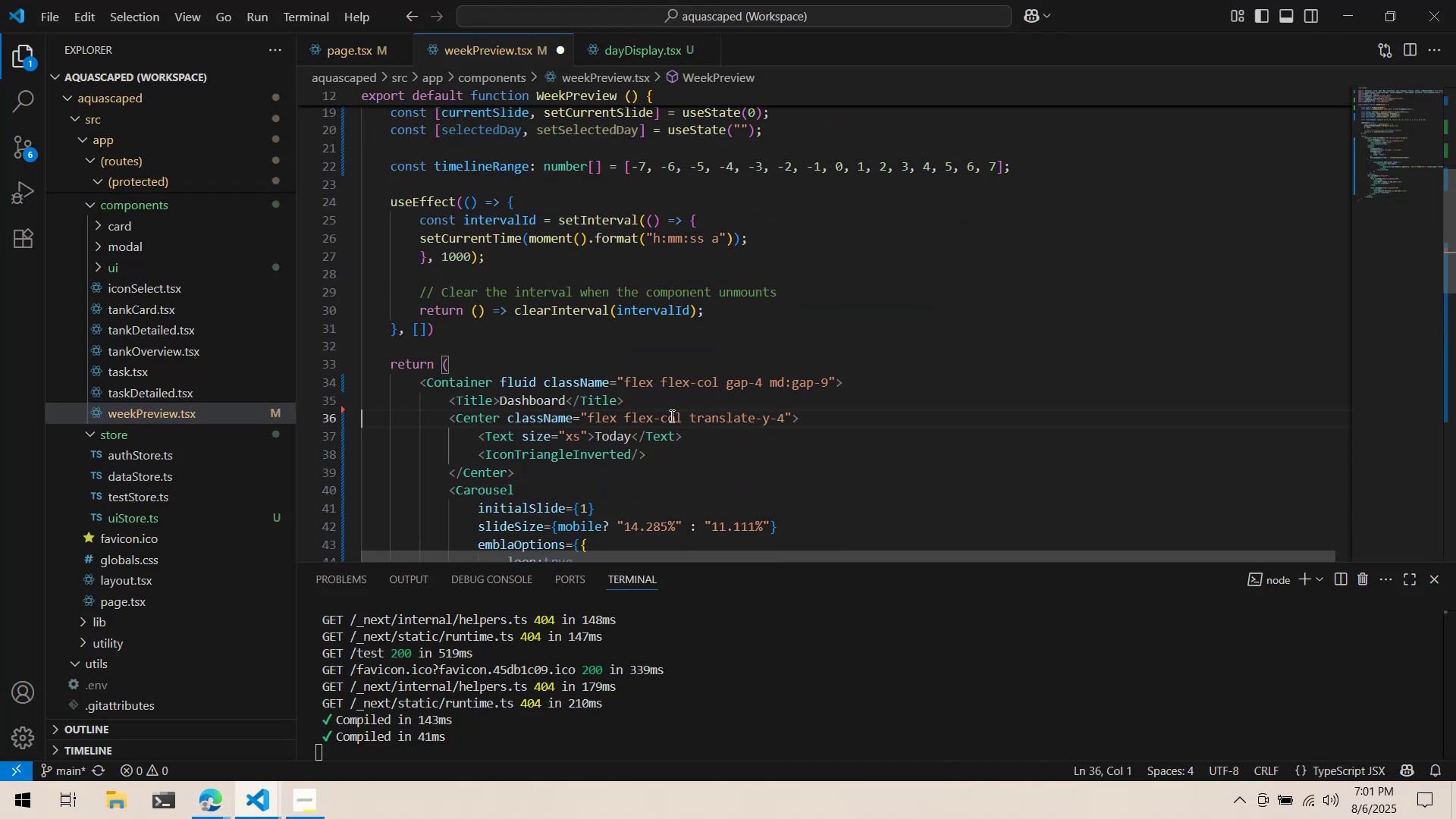 
key(Control+S)
 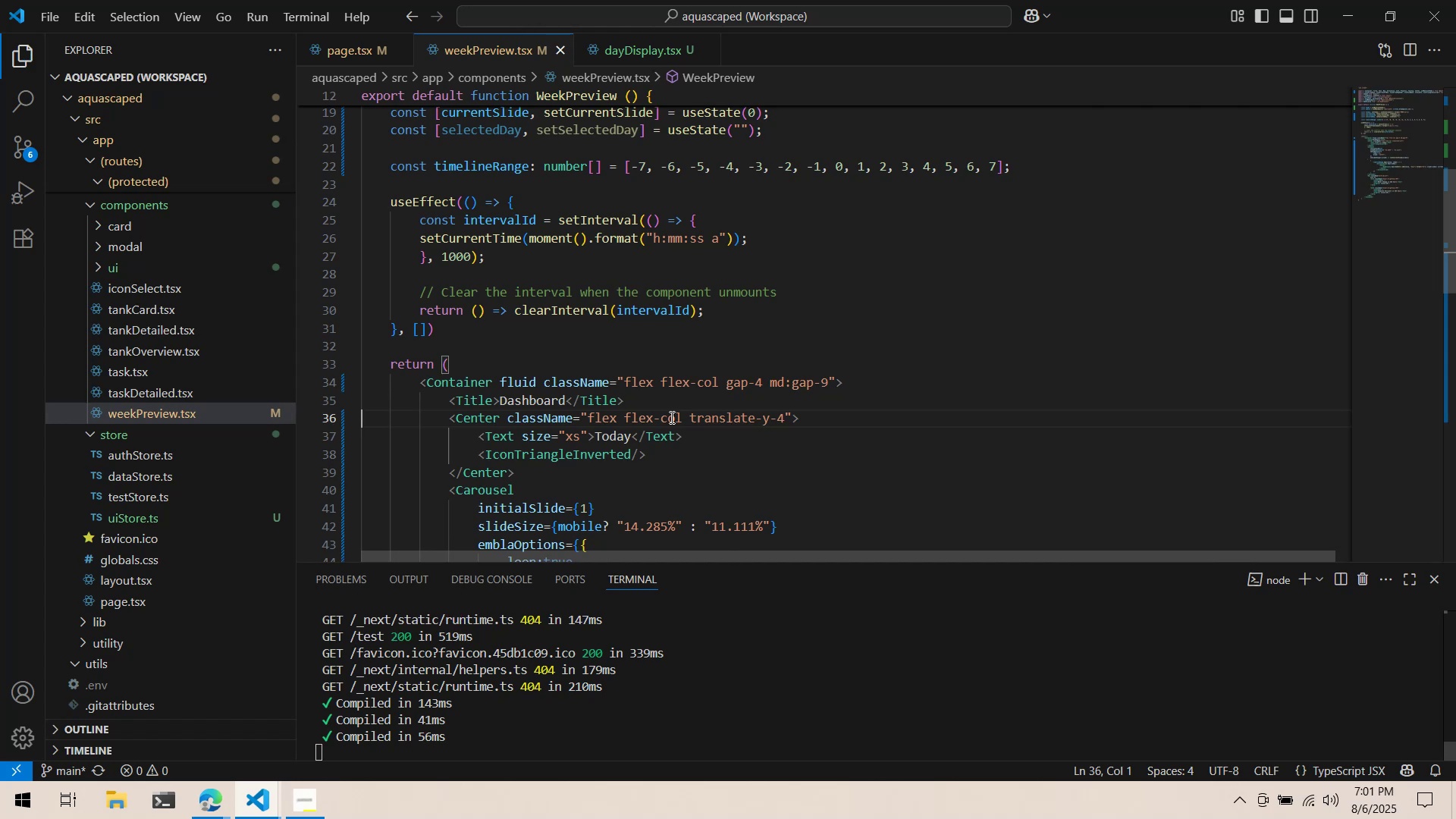 
key(Alt+AltLeft)
 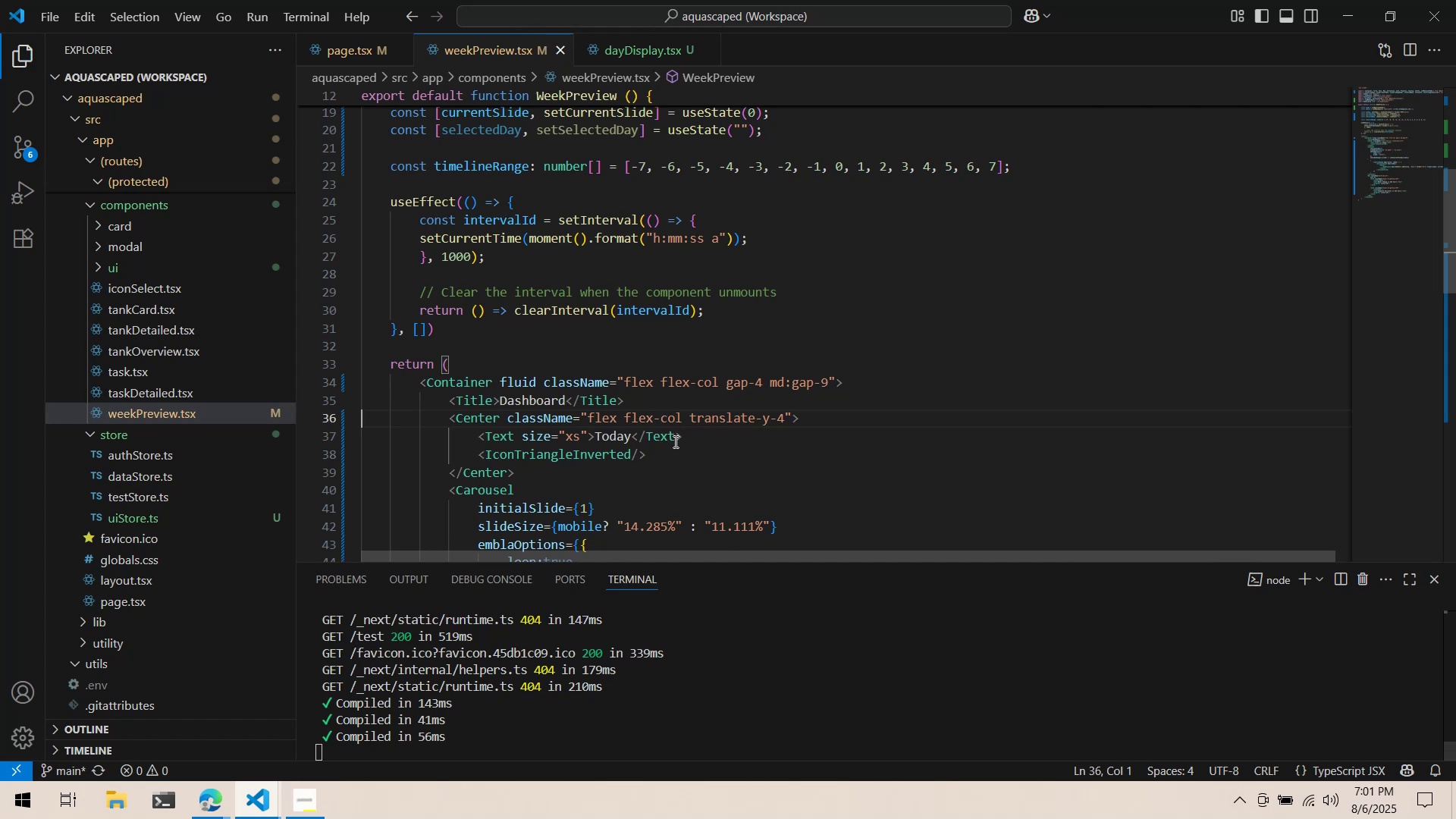 
key(Alt+Tab)
 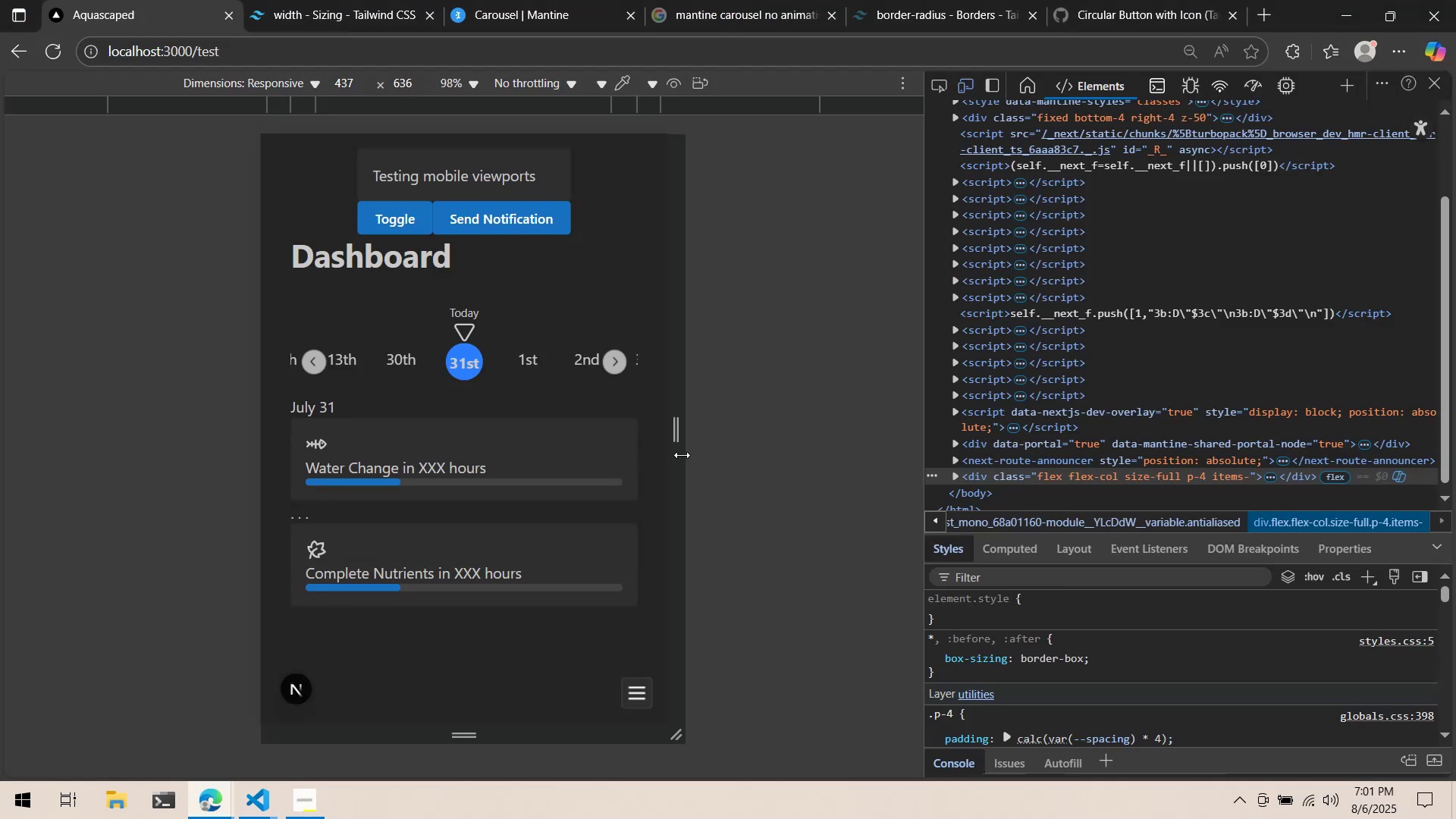 
key(Alt+Tab)
 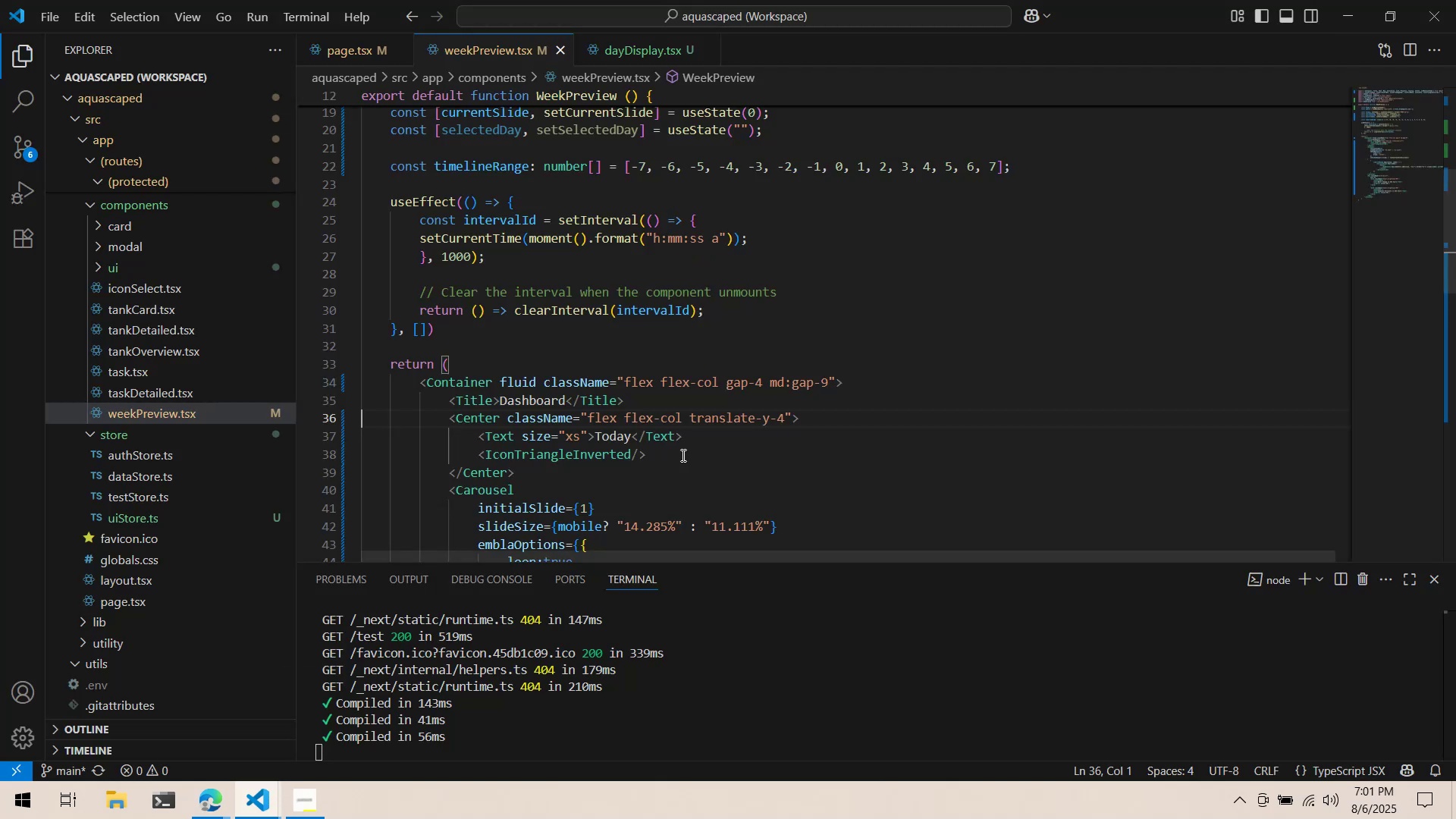 
key(Alt+AltLeft)
 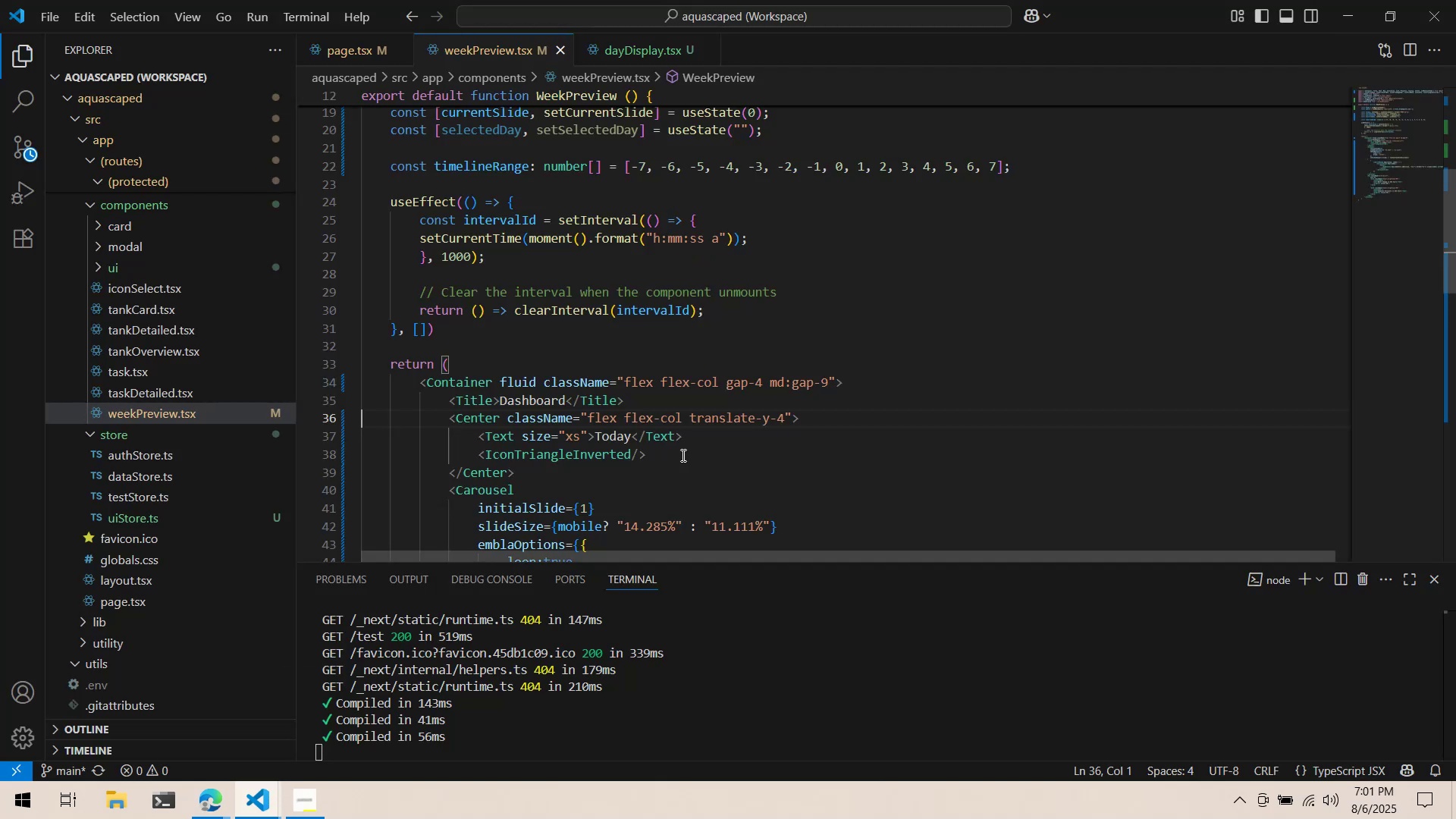 
key(Alt+Tab)
 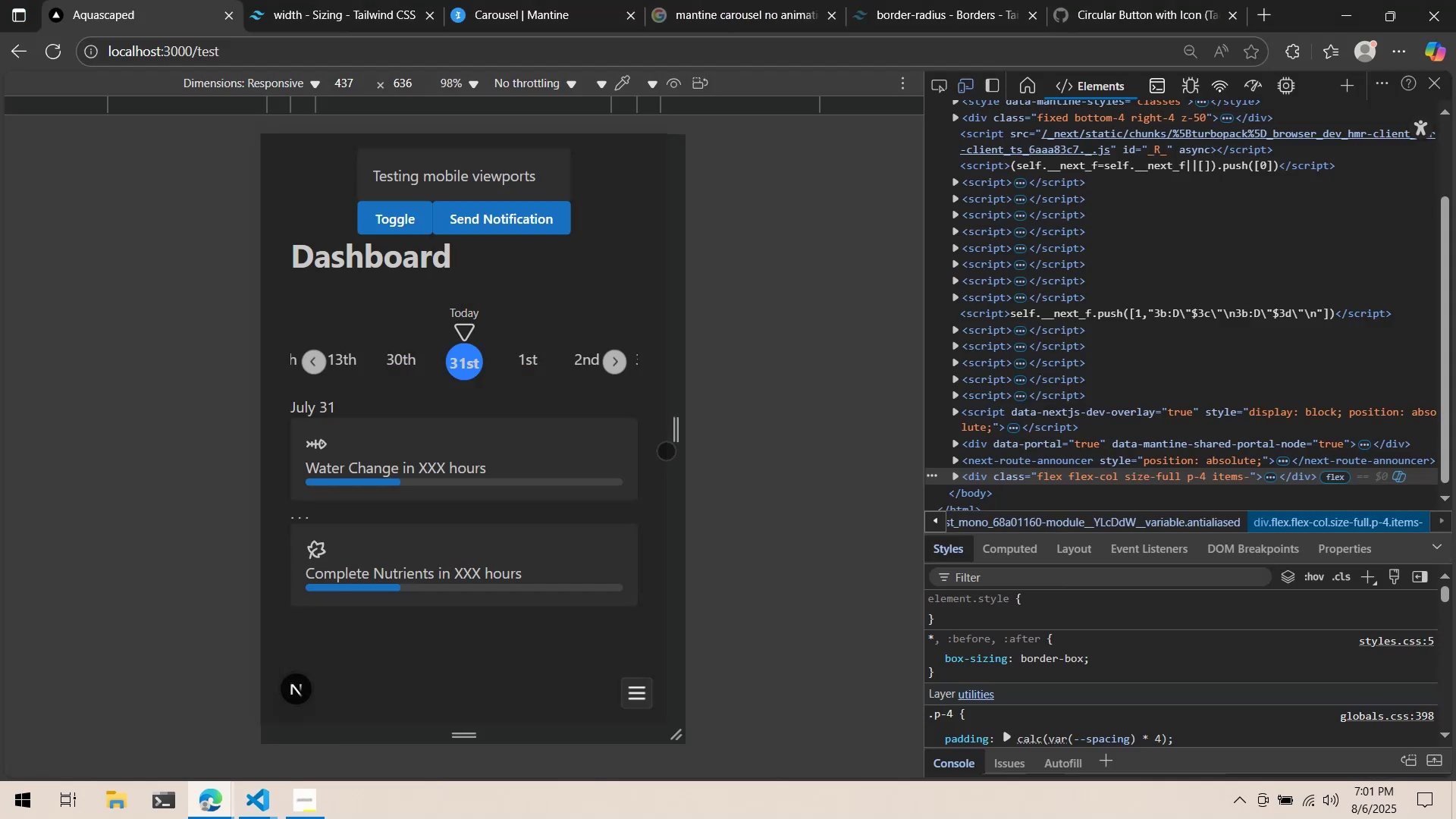 
key(Alt+AltLeft)
 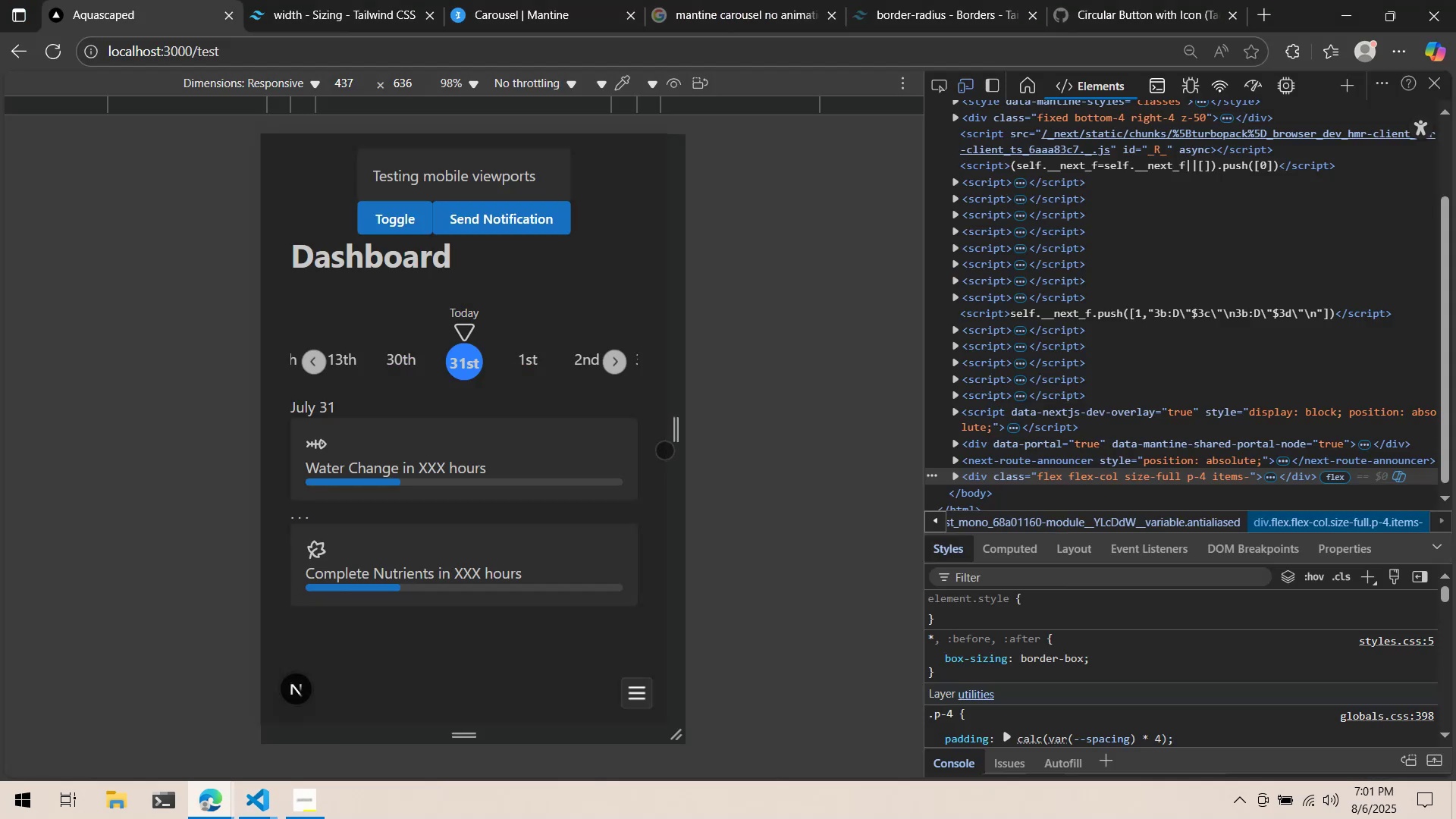 
key(Alt+Tab)
 